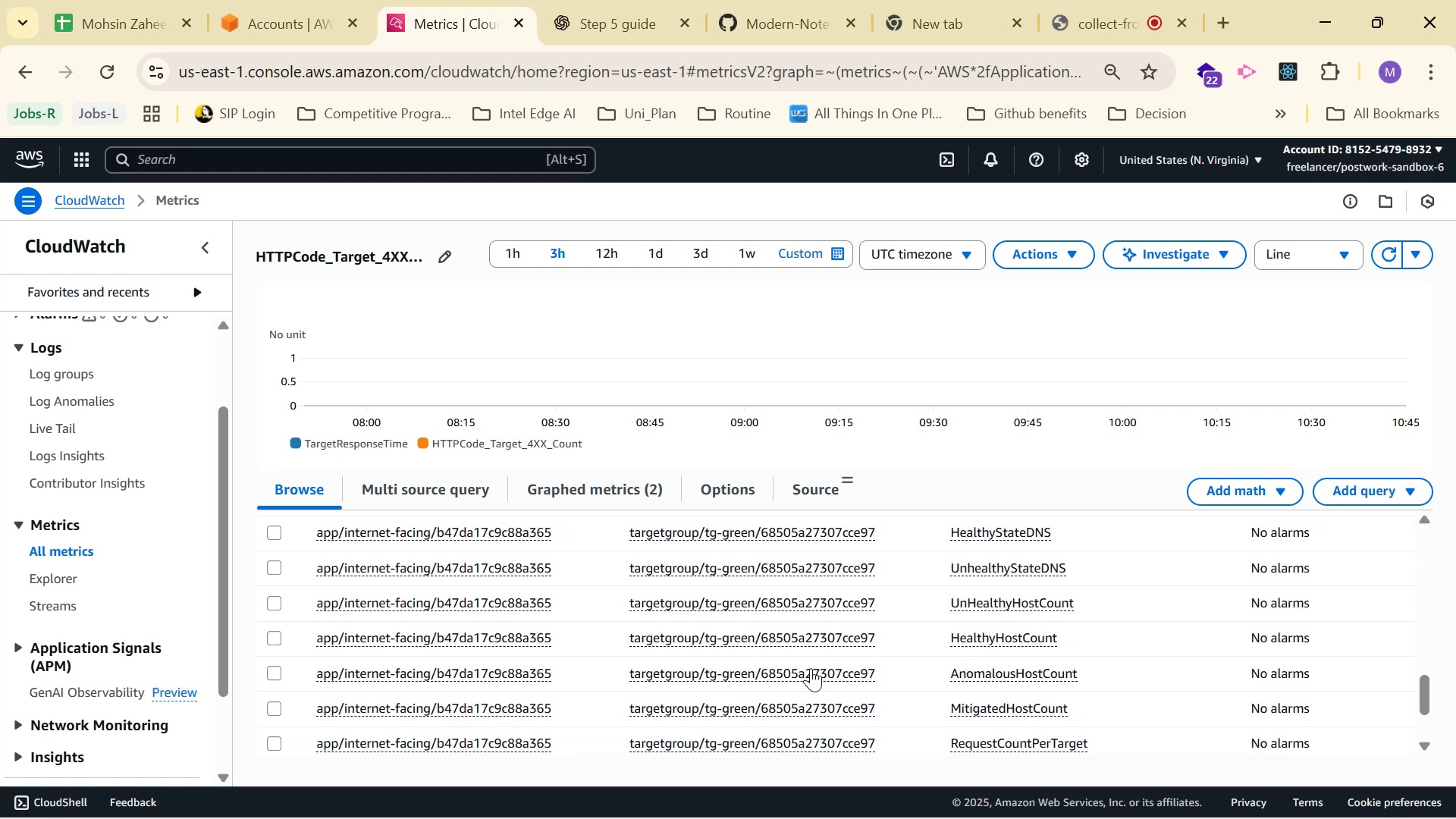 
scroll: coordinate [811, 668], scroll_direction: up, amount: 4.0
 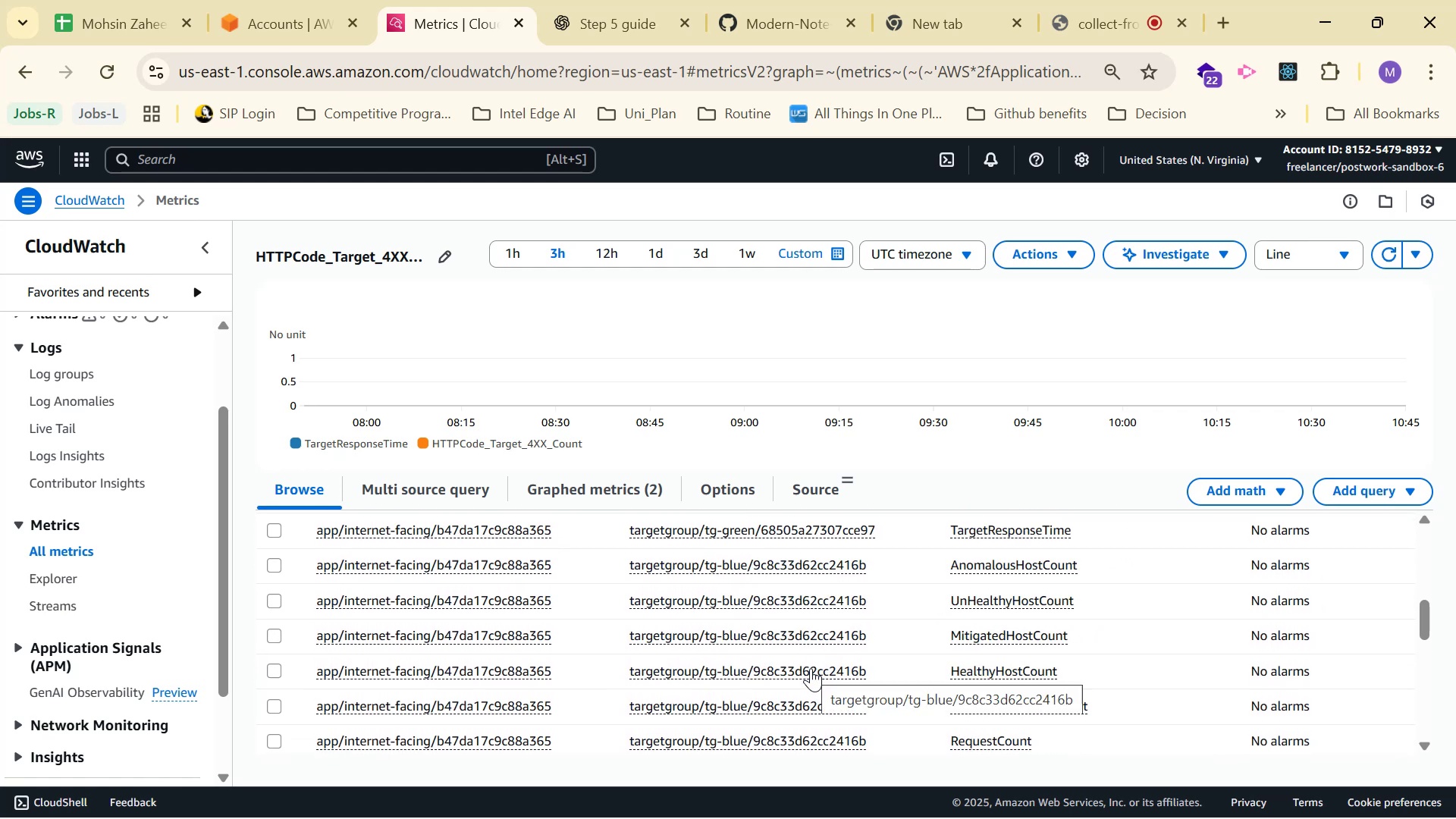 
scroll: coordinate [811, 668], scroll_direction: none, amount: 0.0
 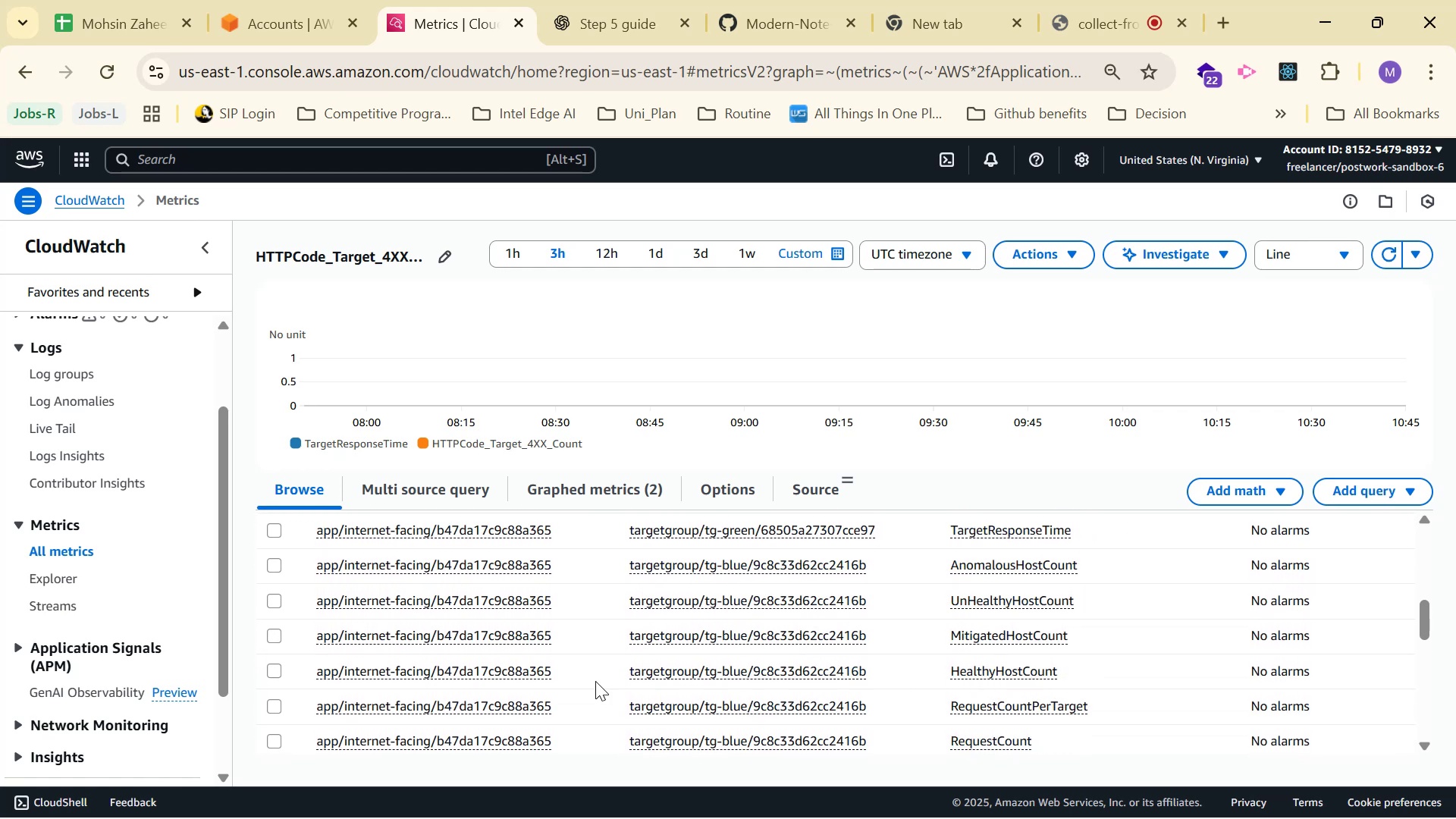 
left_click([274, 677])
 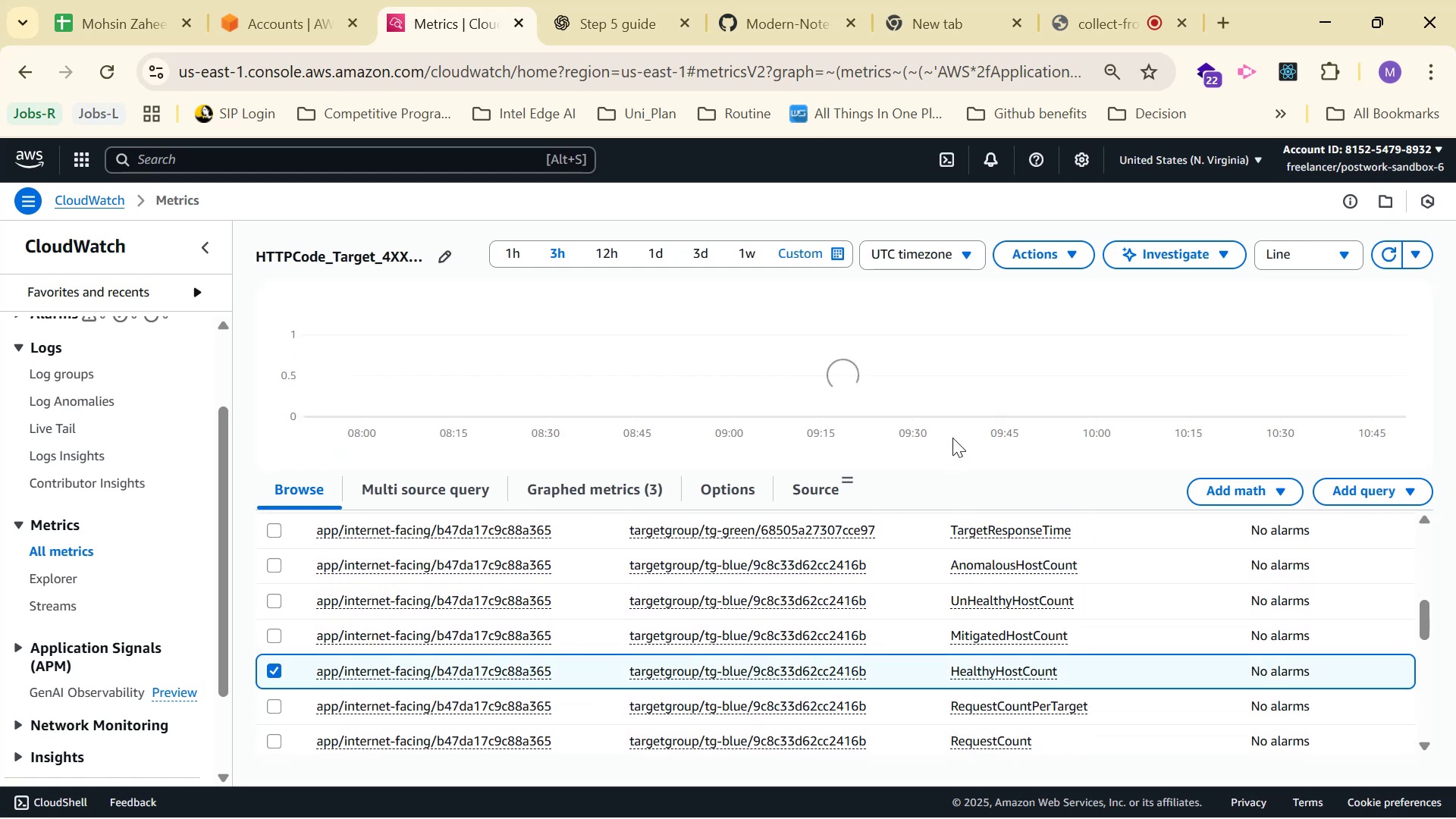 
scroll: coordinate [942, 642], scroll_direction: down, amount: 20.0
 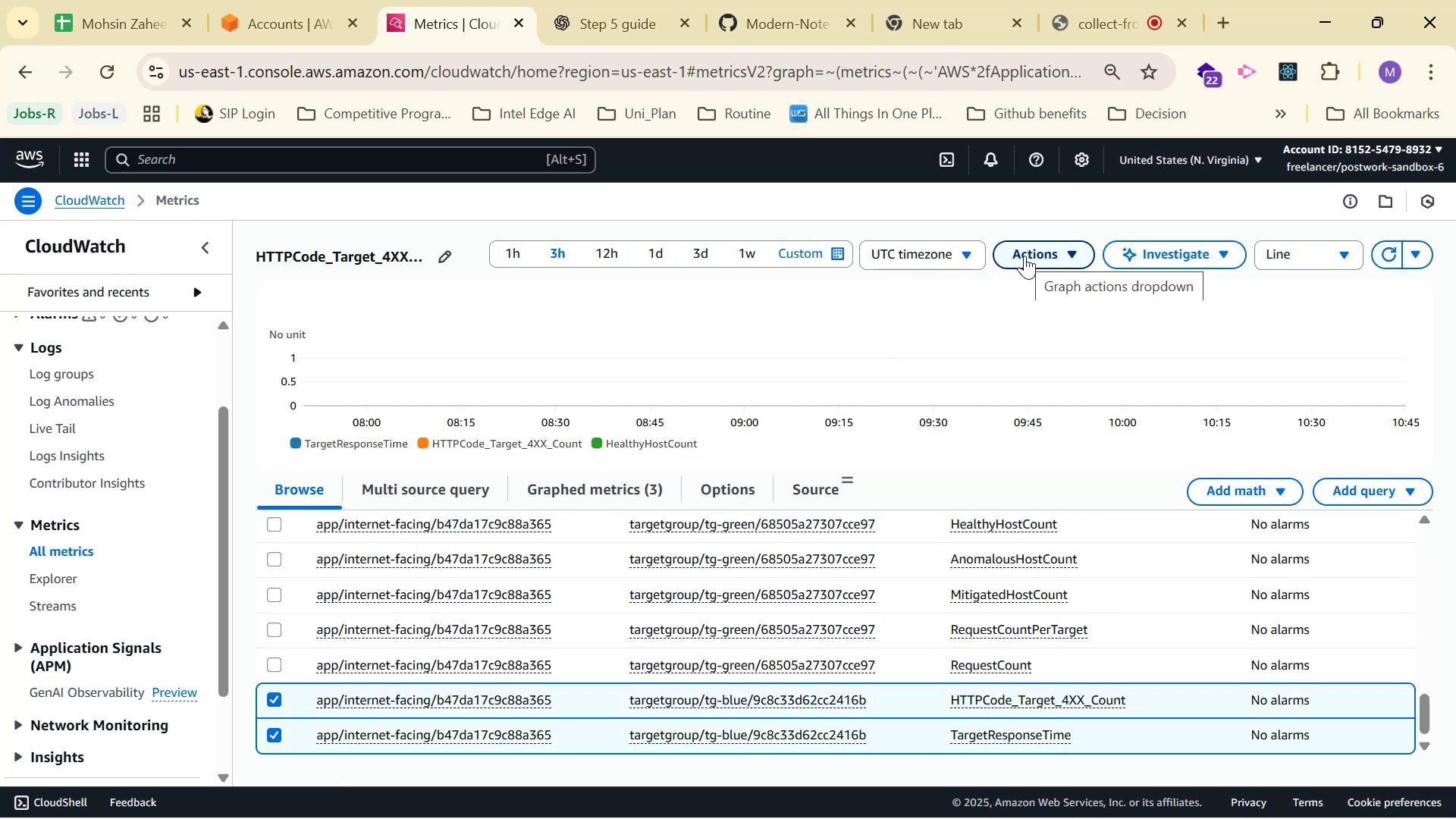 
left_click([1025, 256])
 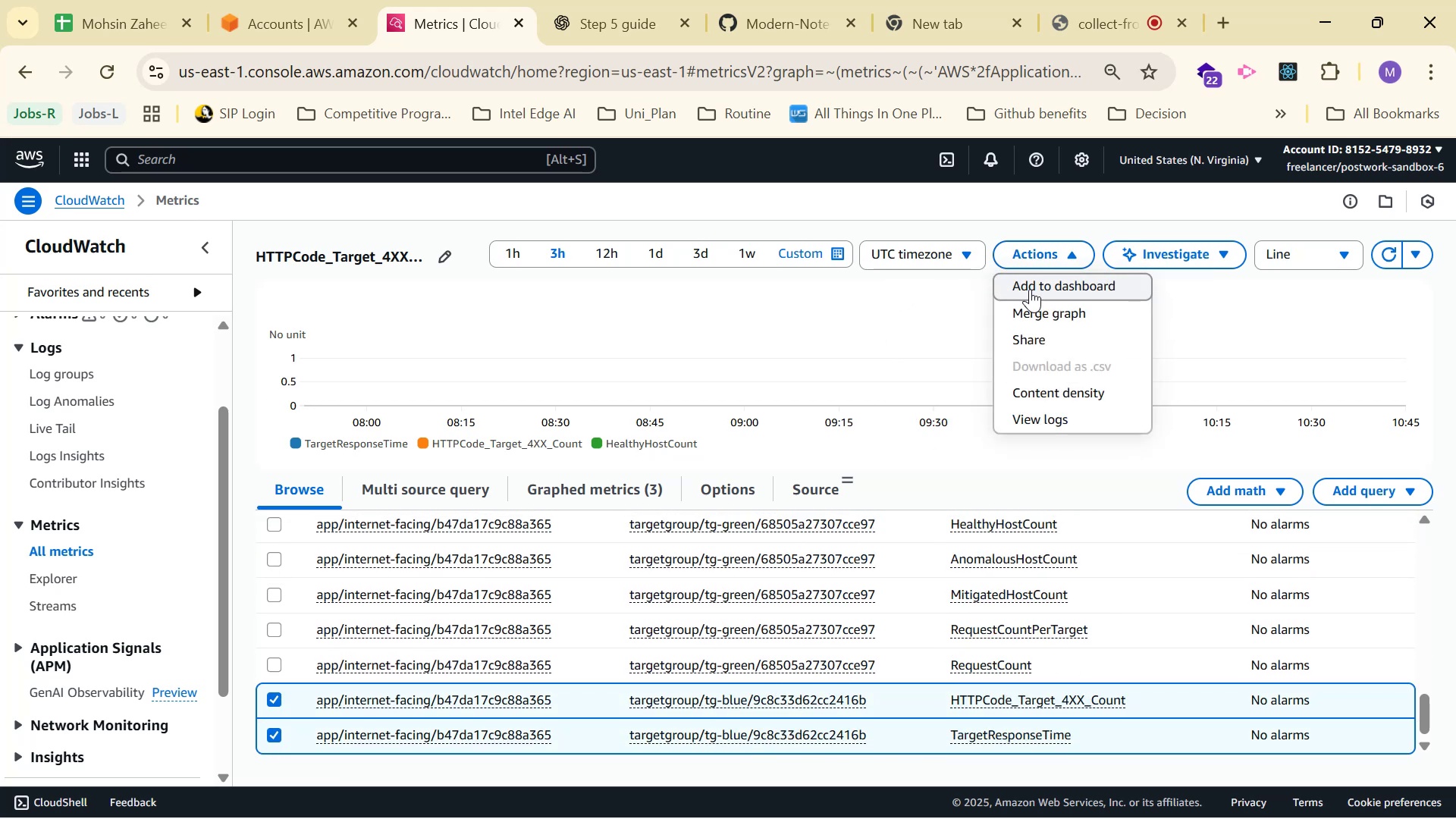 
left_click([1030, 289])
 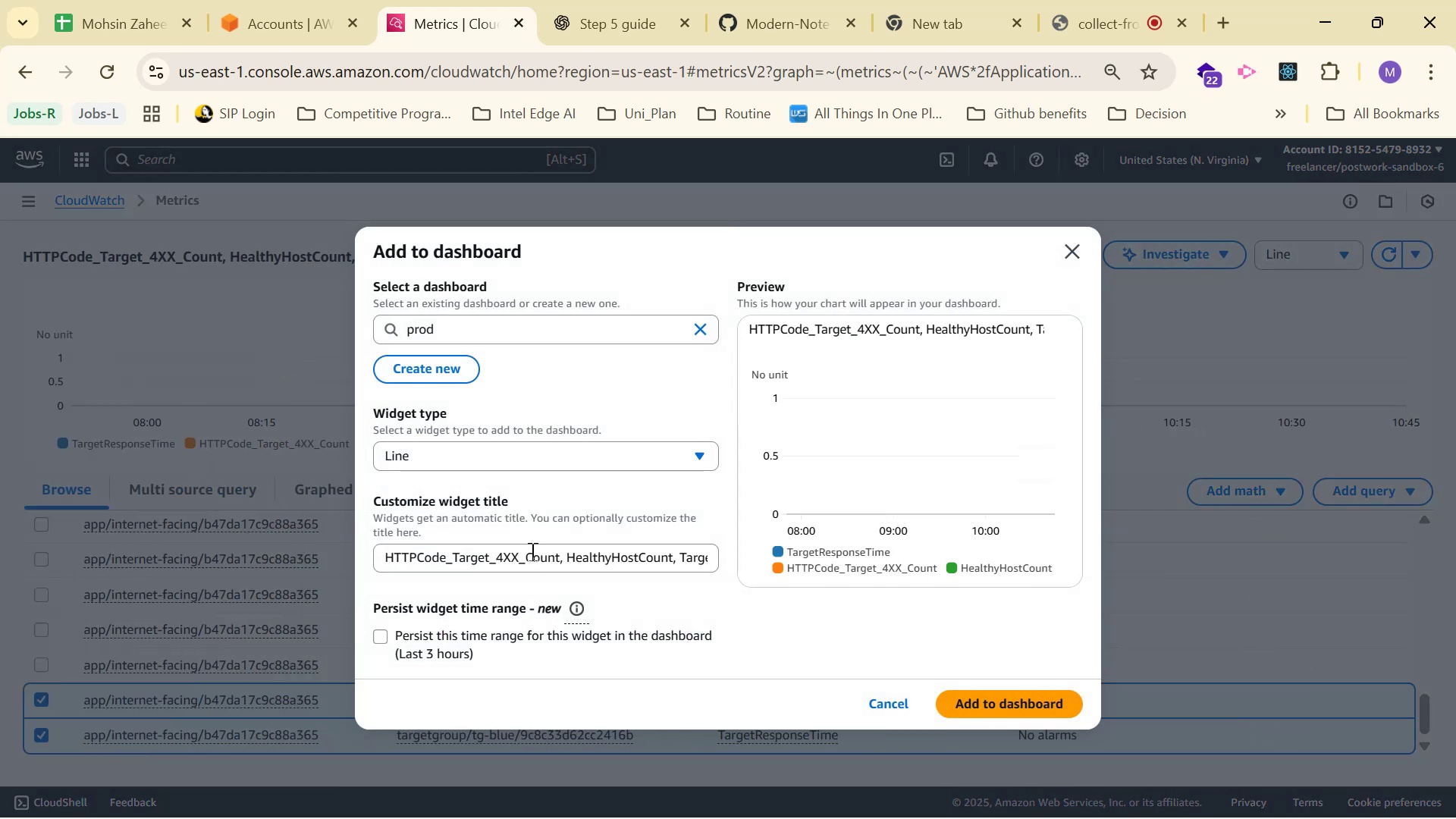 
left_click([570, 463])
 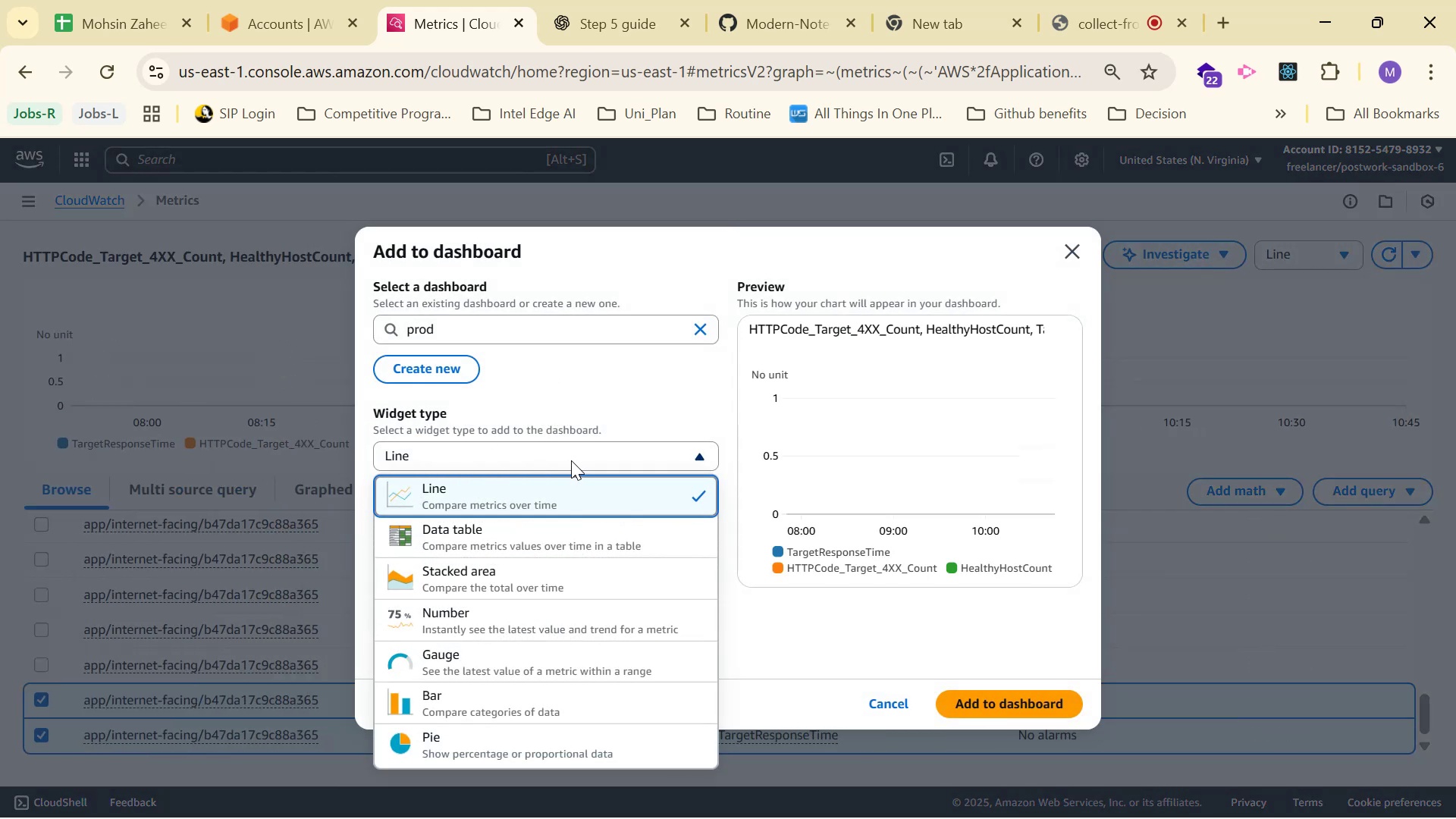 
left_click([571, 460])
 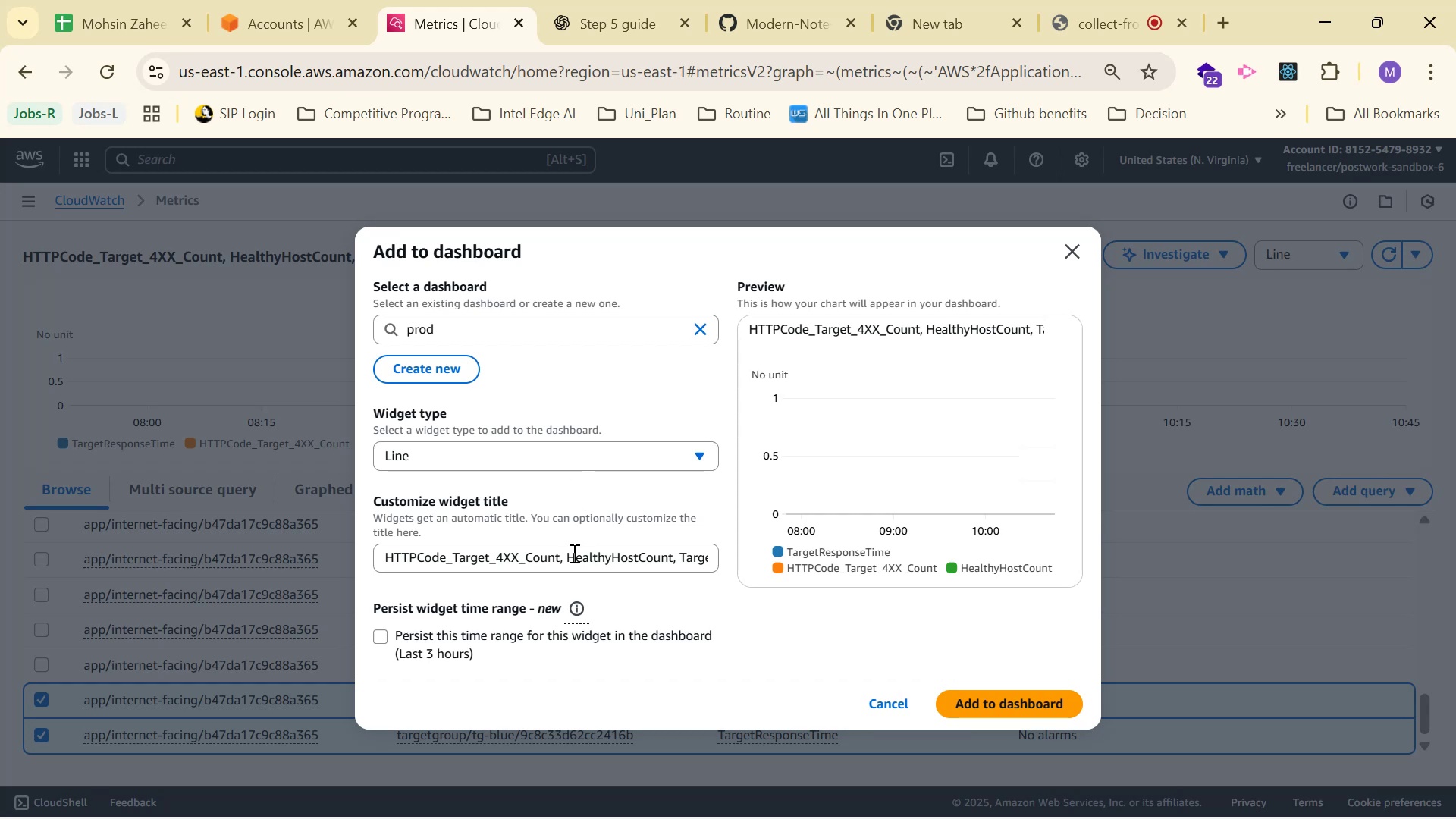 
double_click([573, 553])
 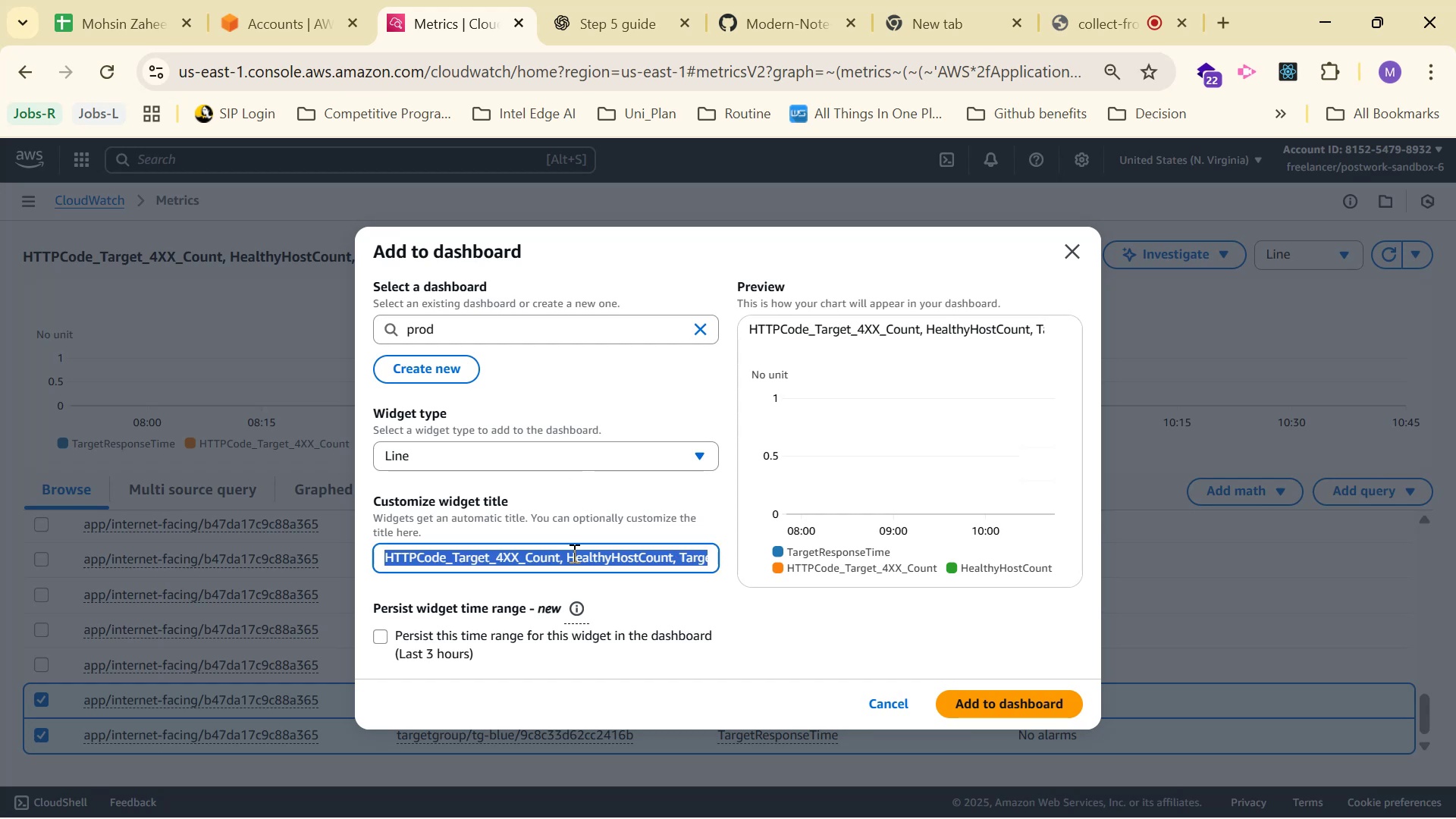 
triple_click([573, 553])
 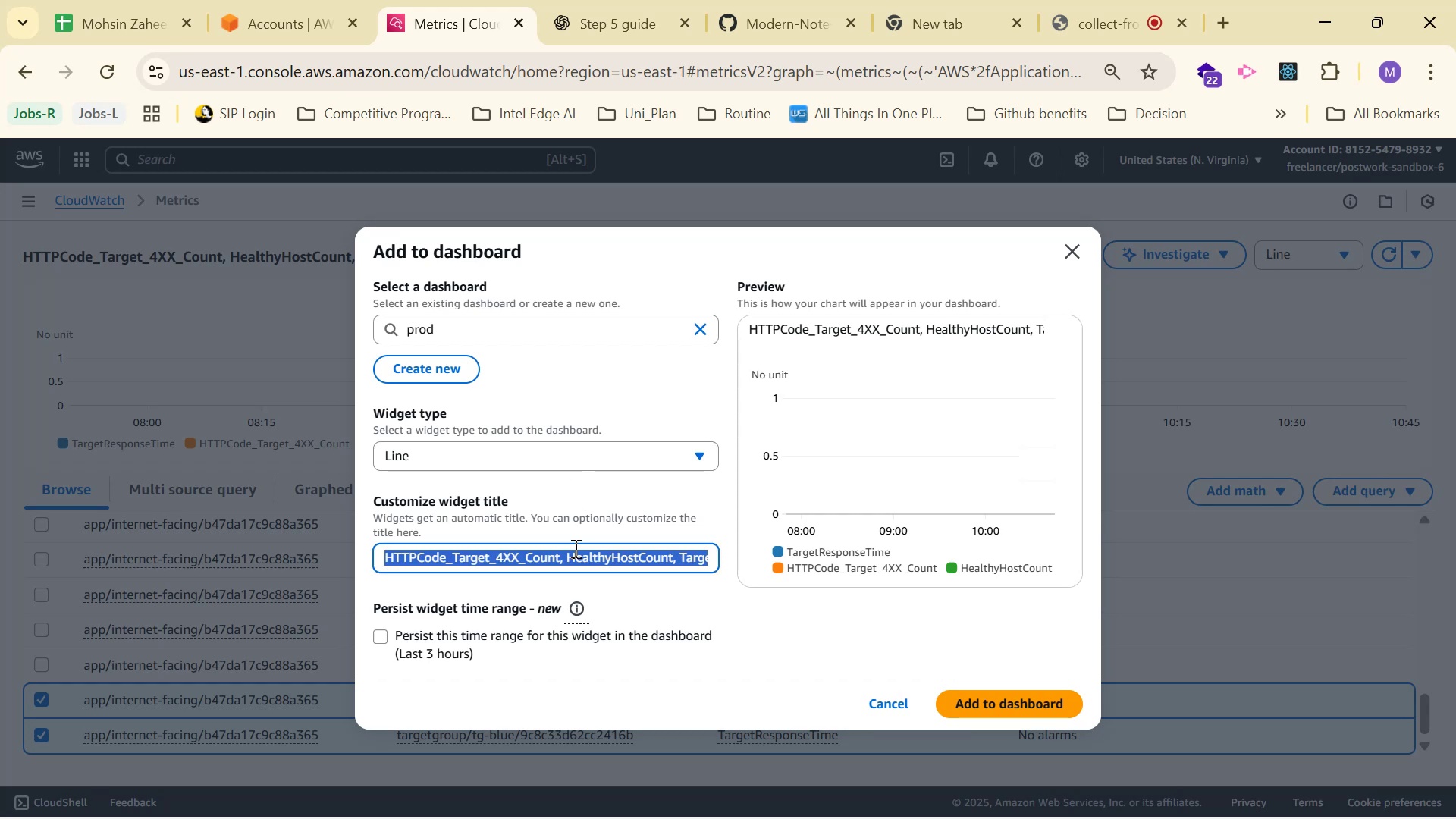 
hold_key(key=ShiftLeft, duration=0.86)
 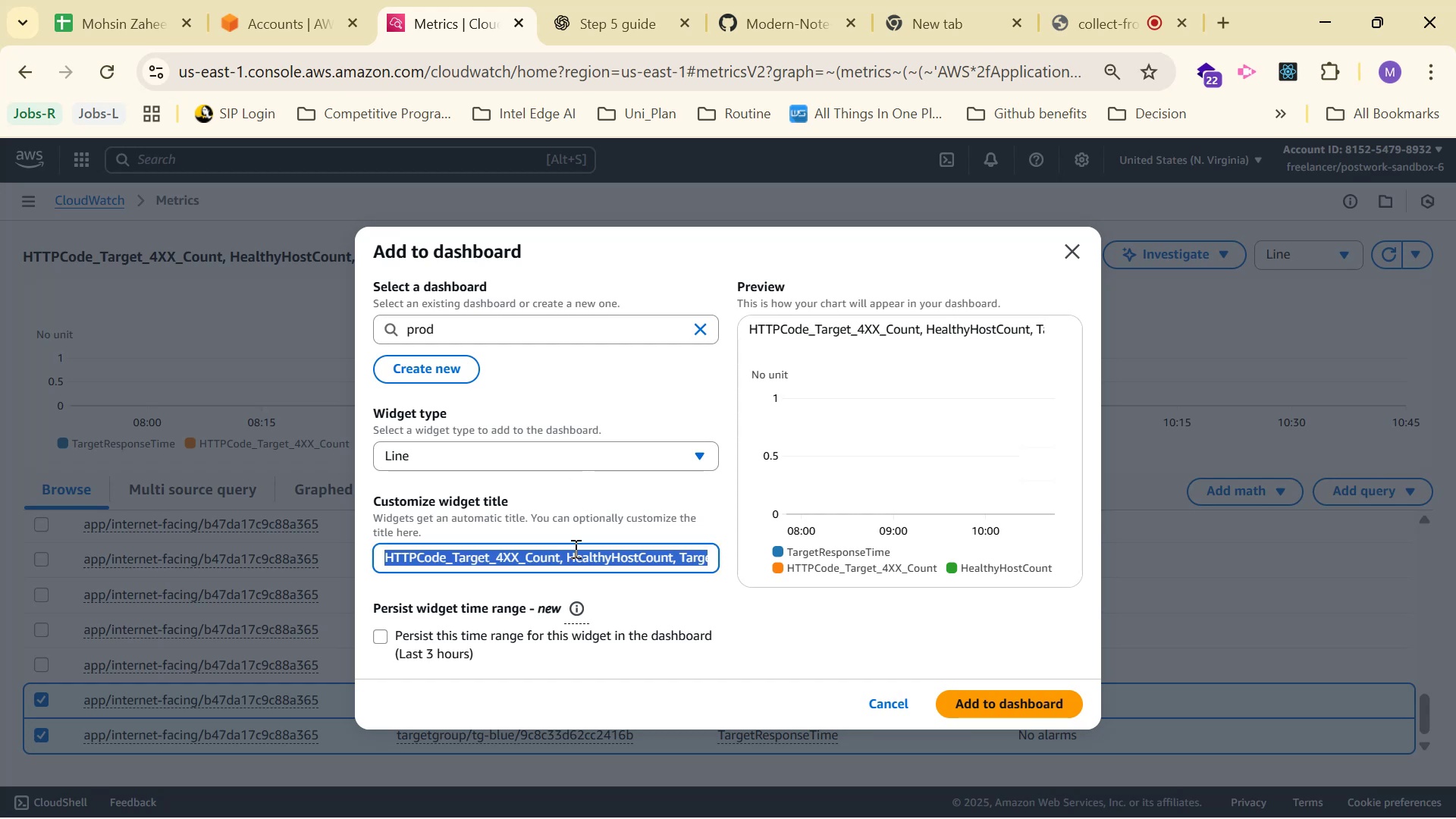 
type(tg-blue)
 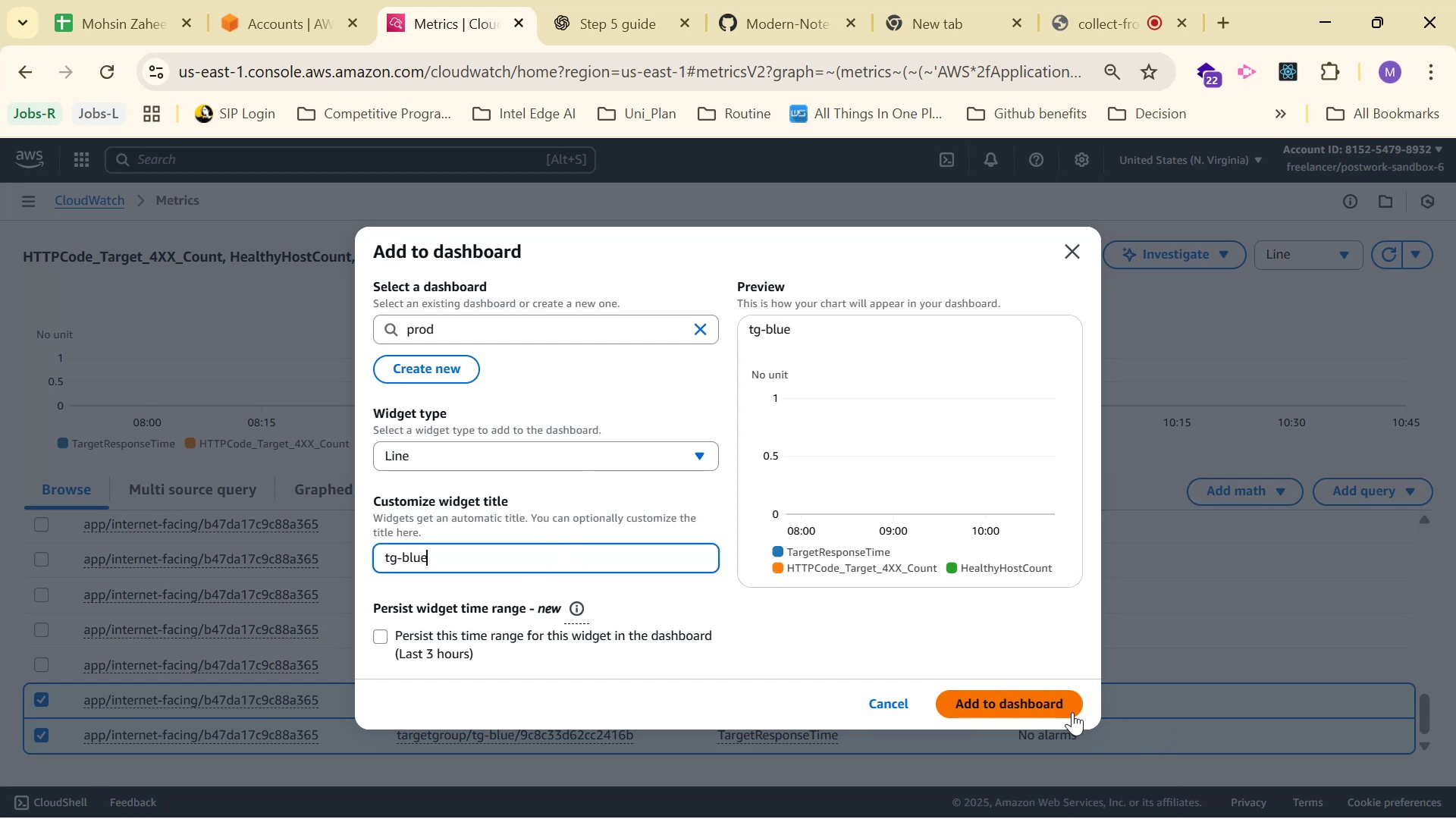 
left_click([1072, 712])
 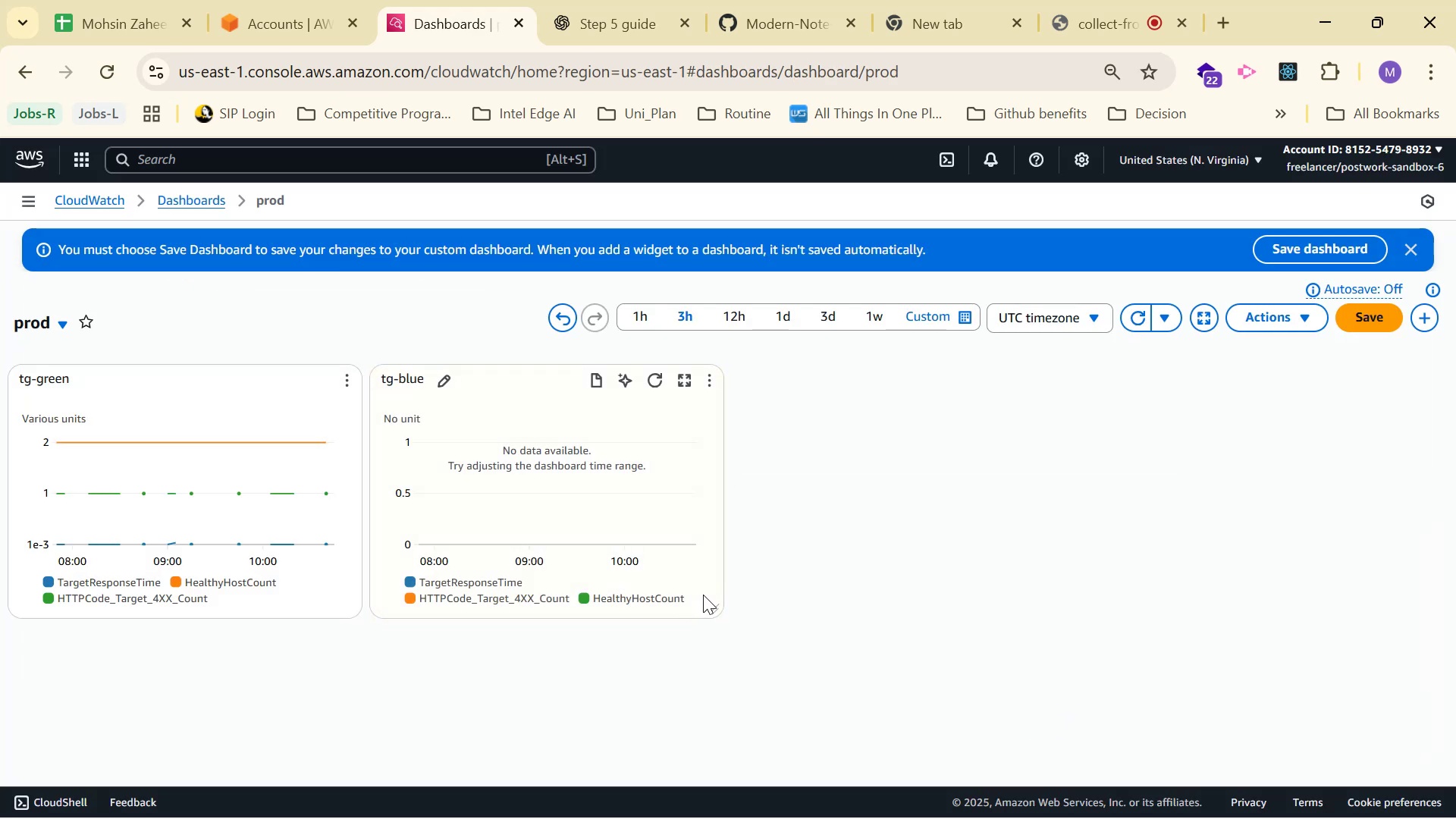 
wait(7.2)
 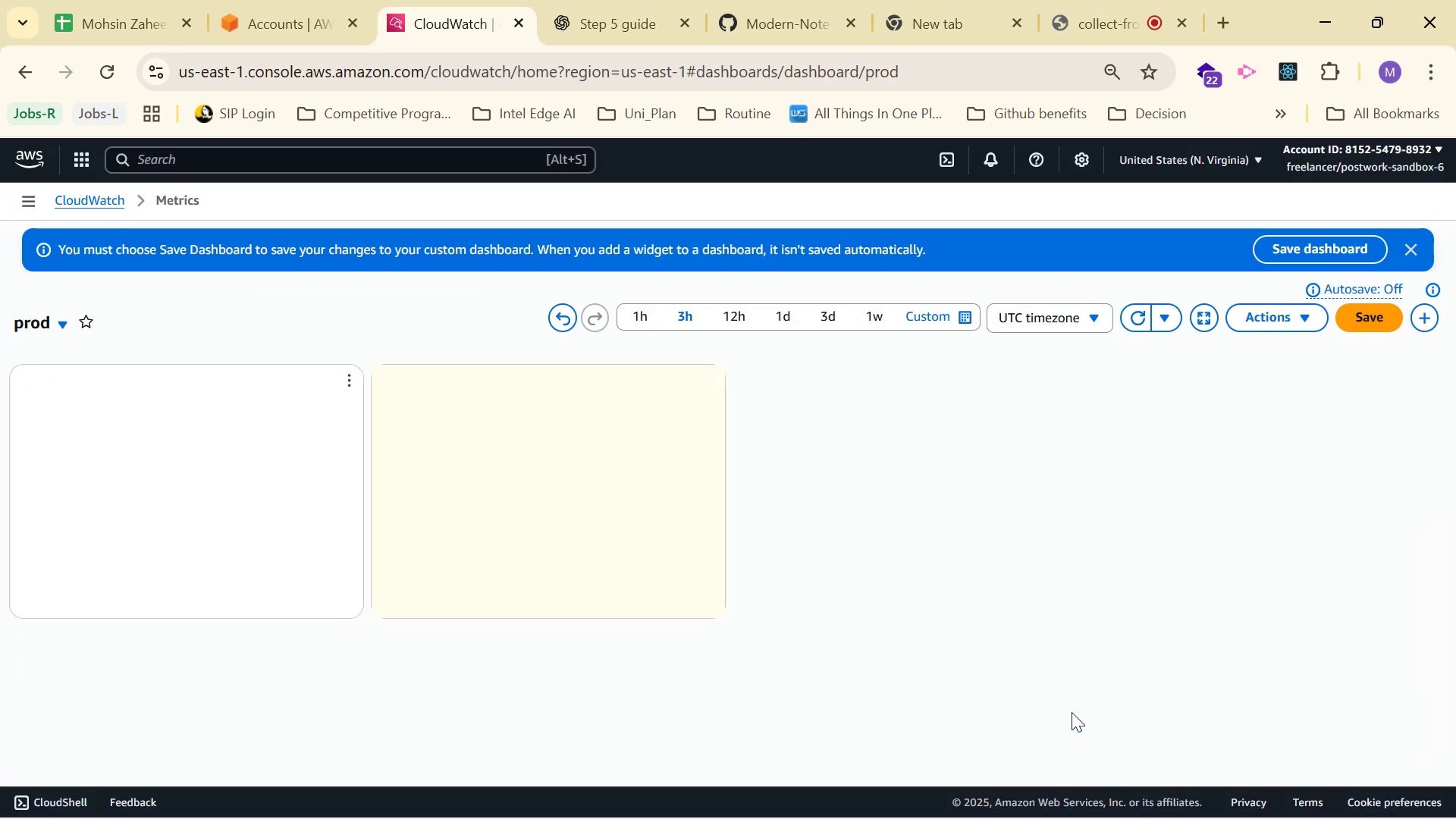 
left_click([896, 605])
 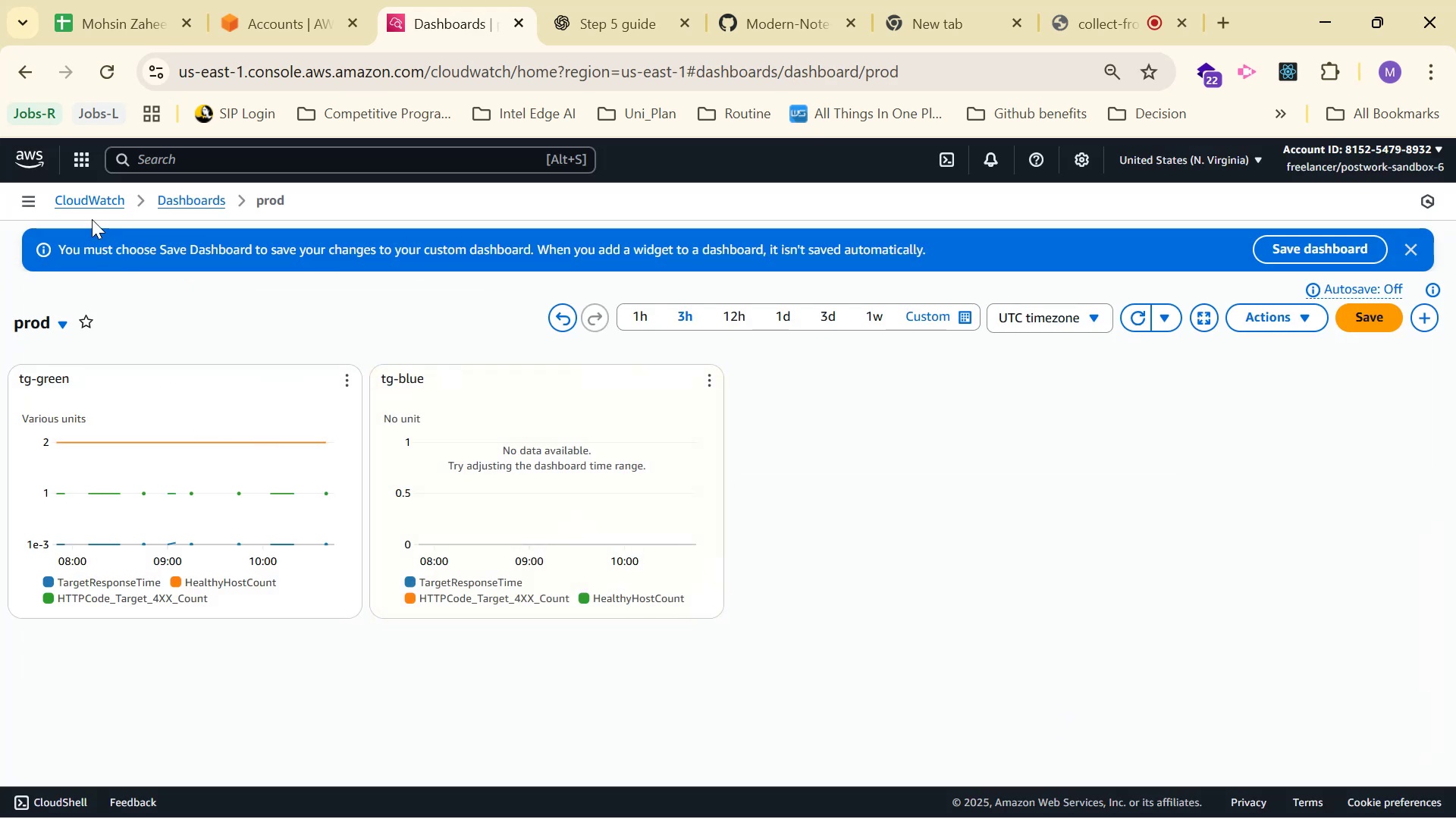 
left_click([95, 199])
 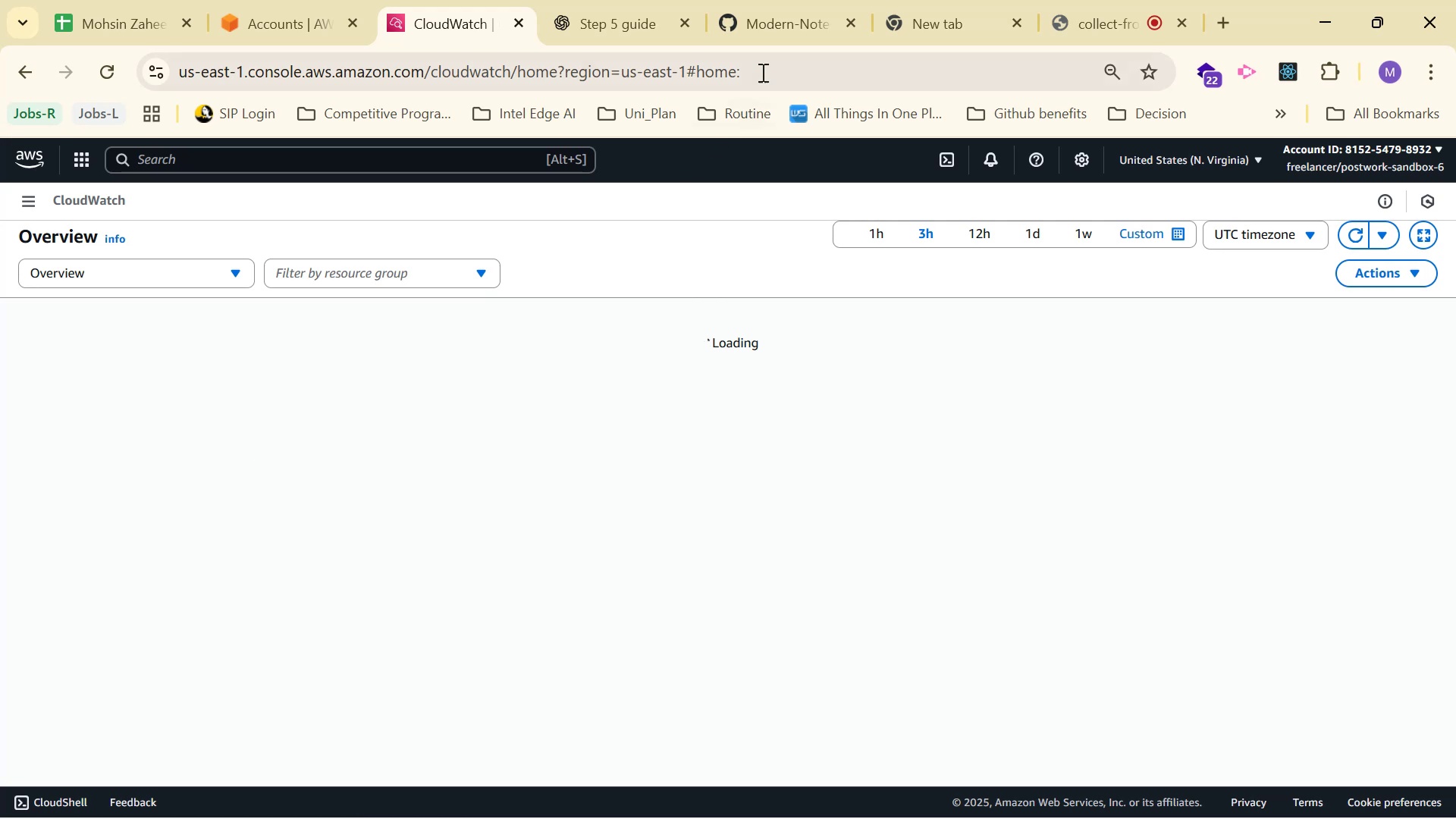 
key(Alt+Tab)
 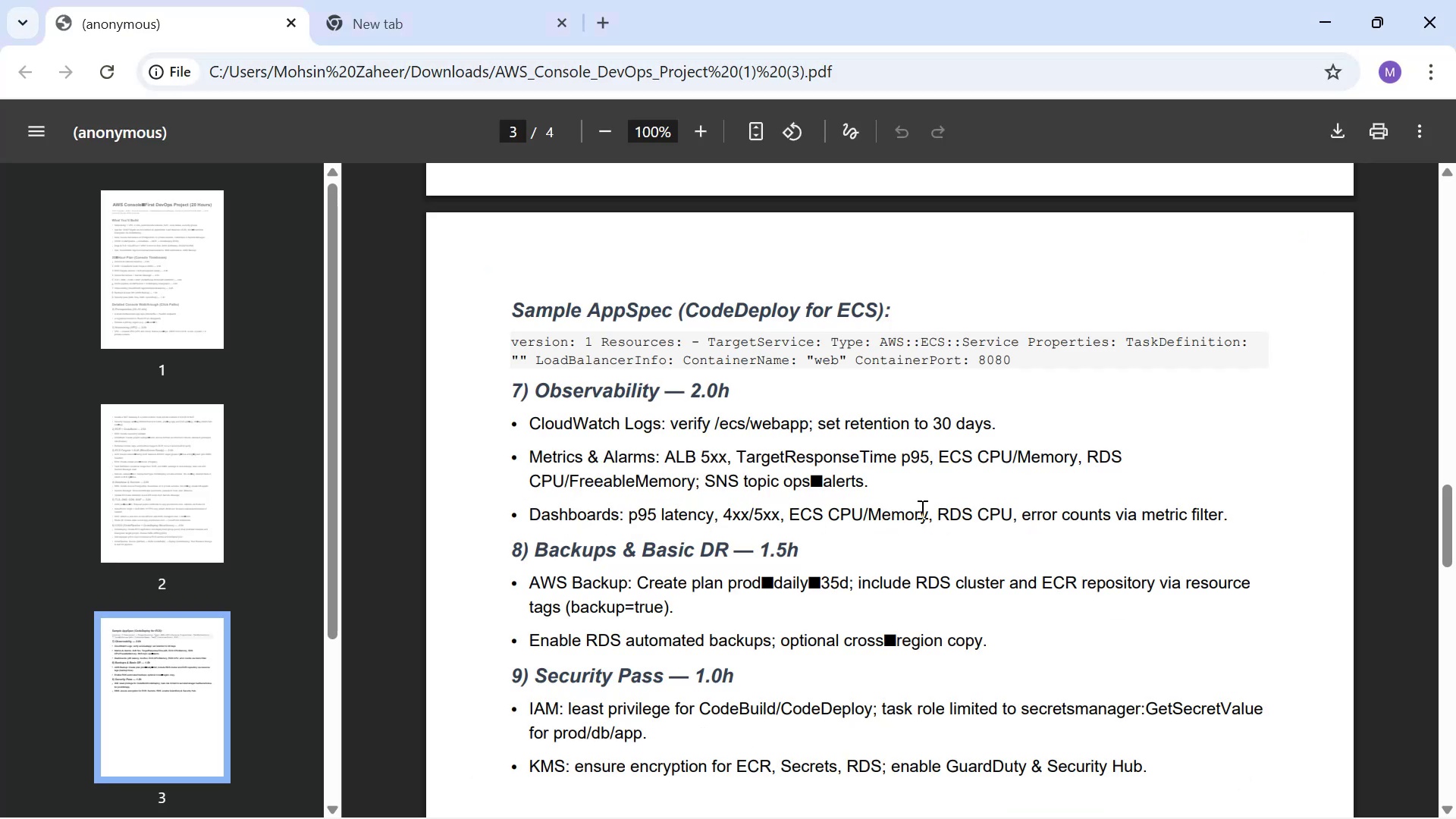 
left_click_drag(start_coordinate=[1284, 516], to_coordinate=[630, 520])
 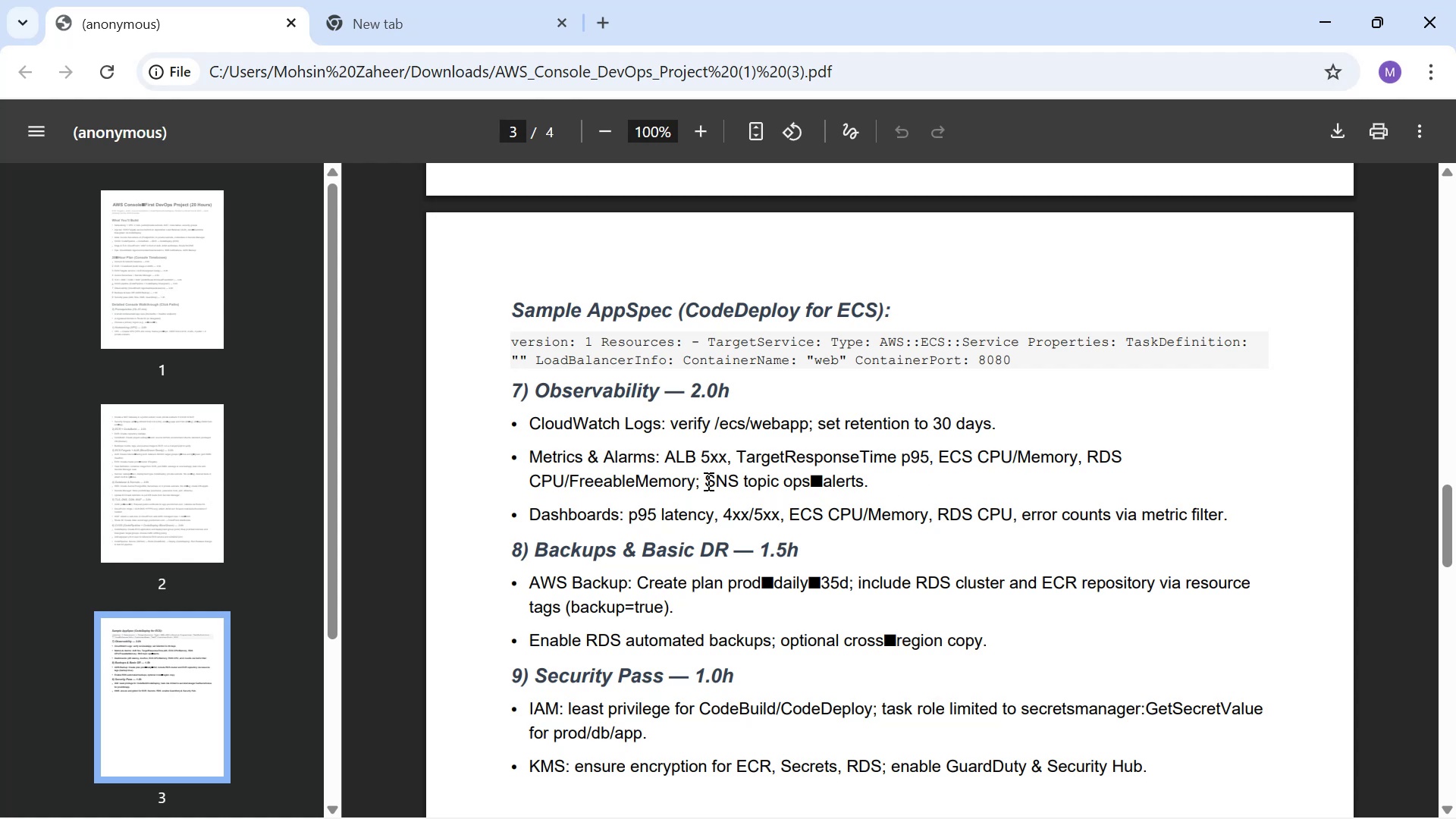 
left_click_drag(start_coordinate=[664, 455], to_coordinate=[707, 452])
 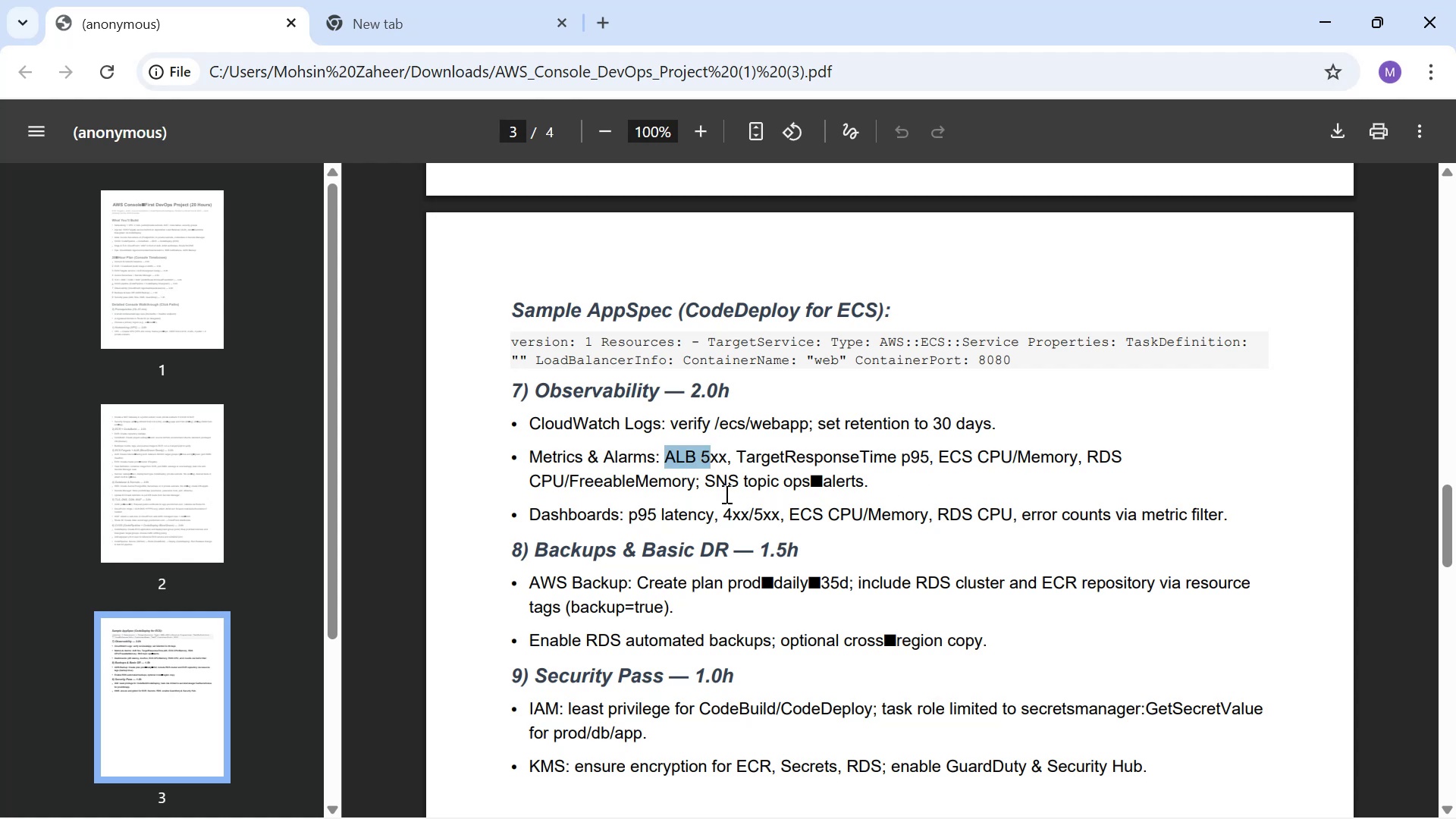 
left_click([725, 494])
 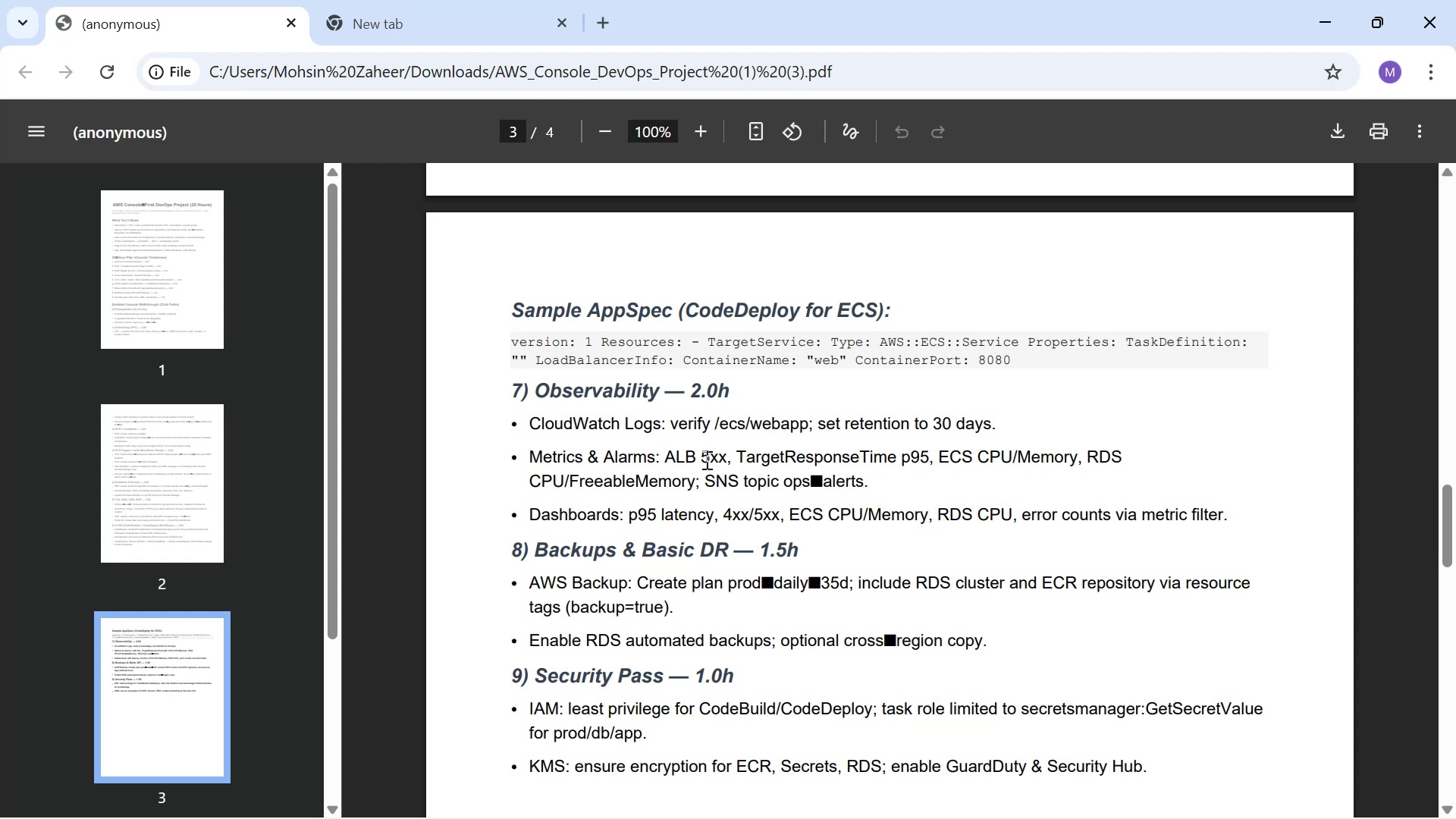 
left_click_drag(start_coordinate=[703, 453], to_coordinate=[725, 450])
 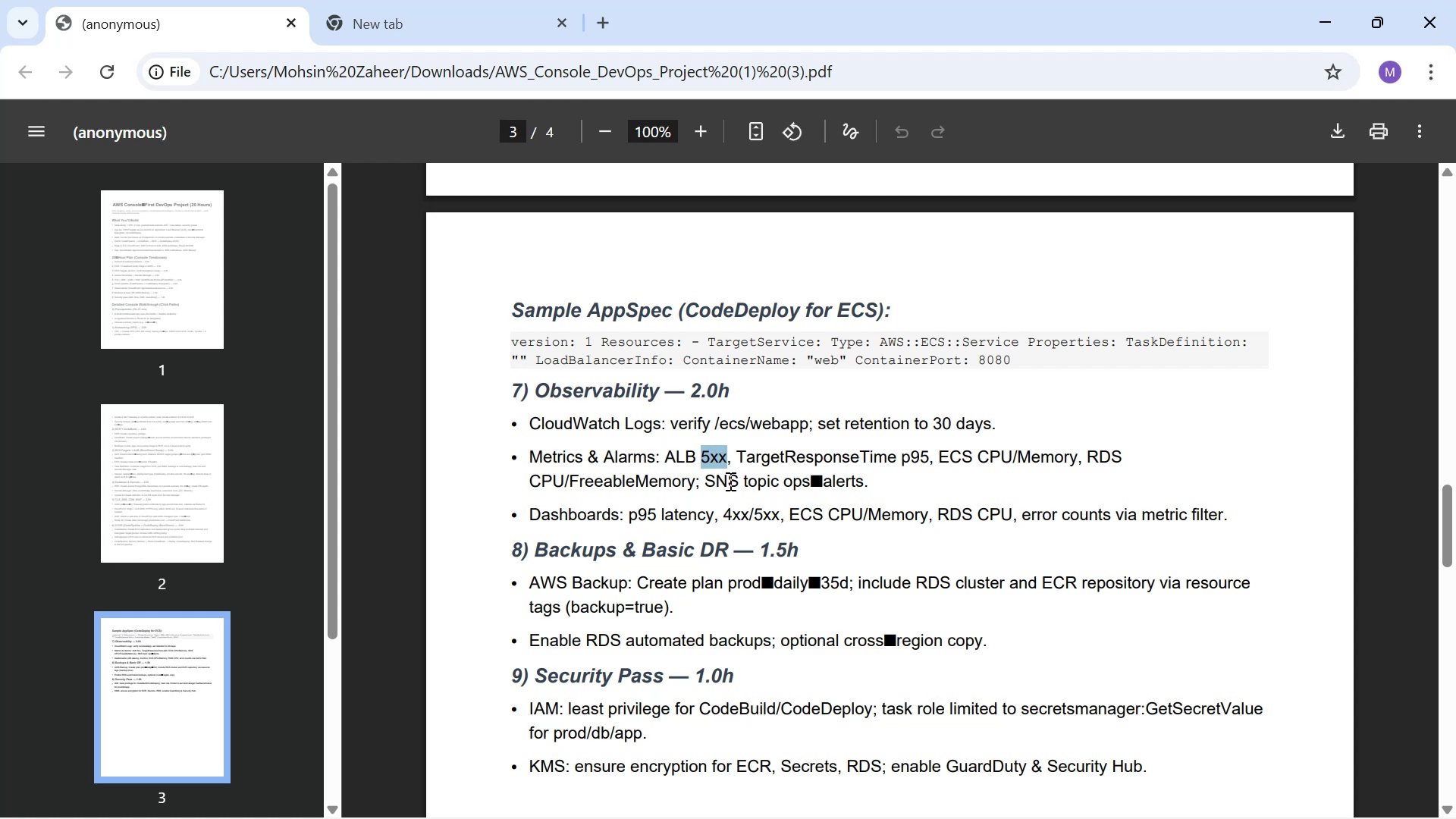 
key(Control+C)
 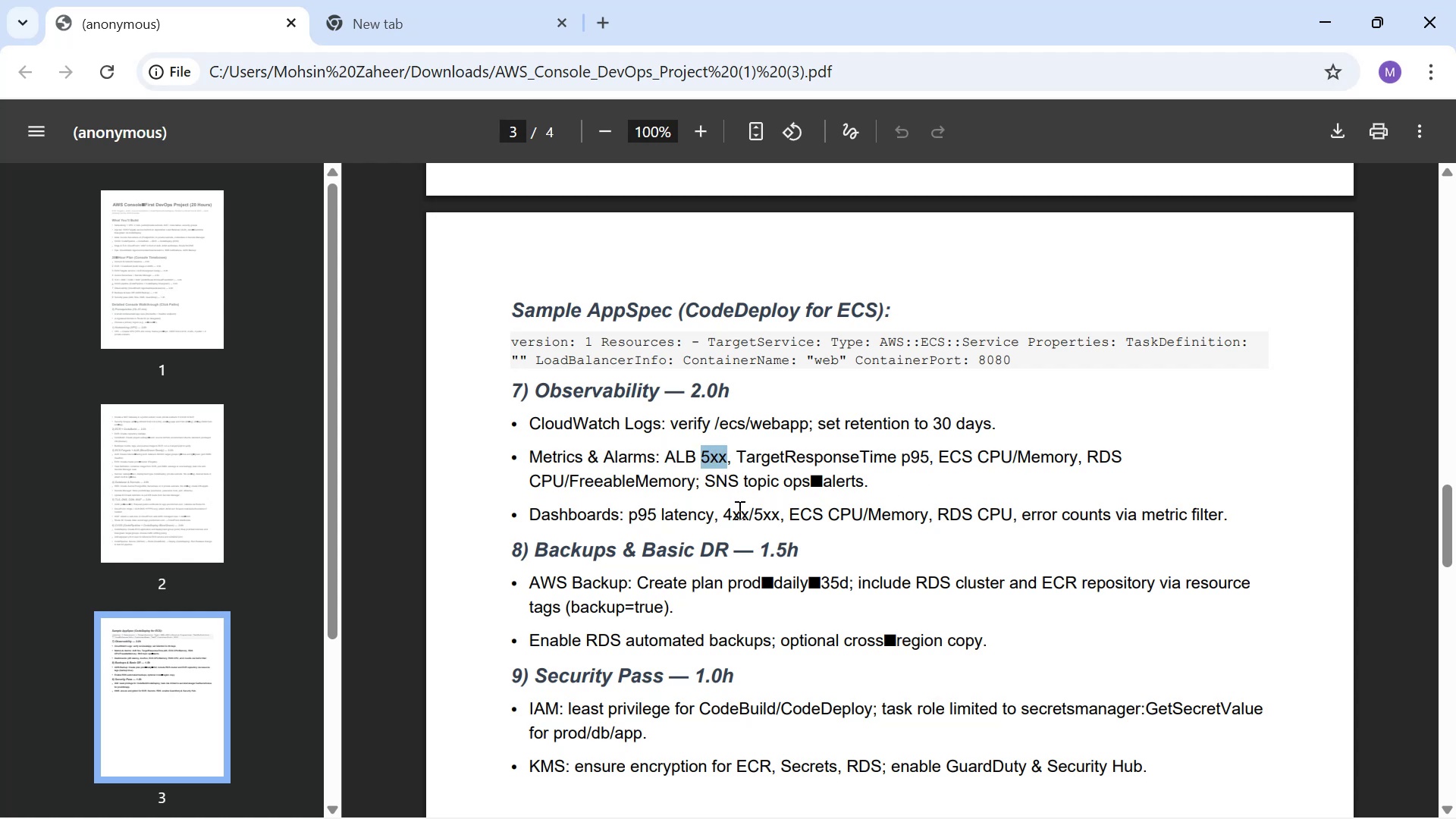 
key(Control+C)
 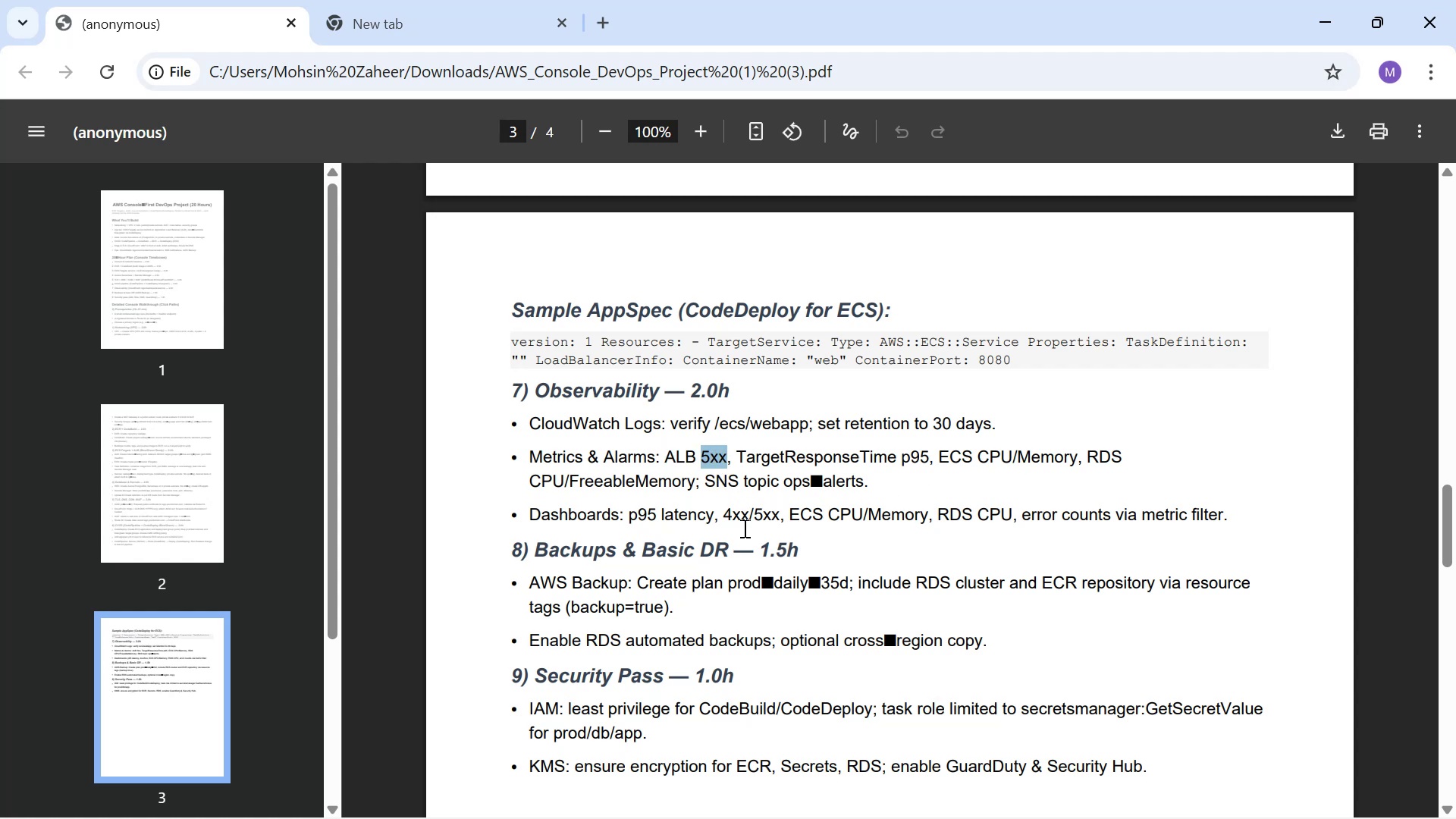 
key(Control+C)
 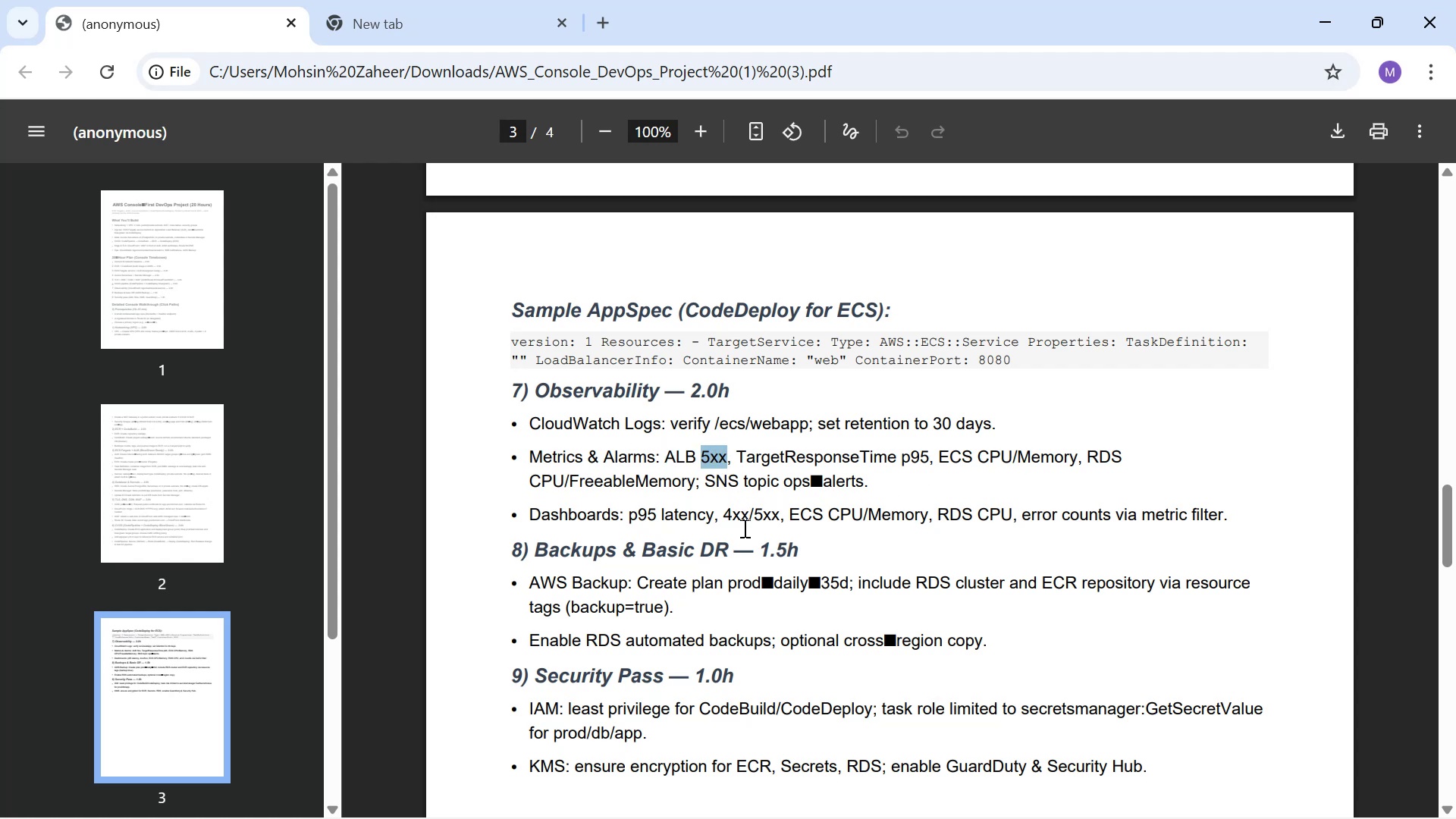 
key(Control+C)
 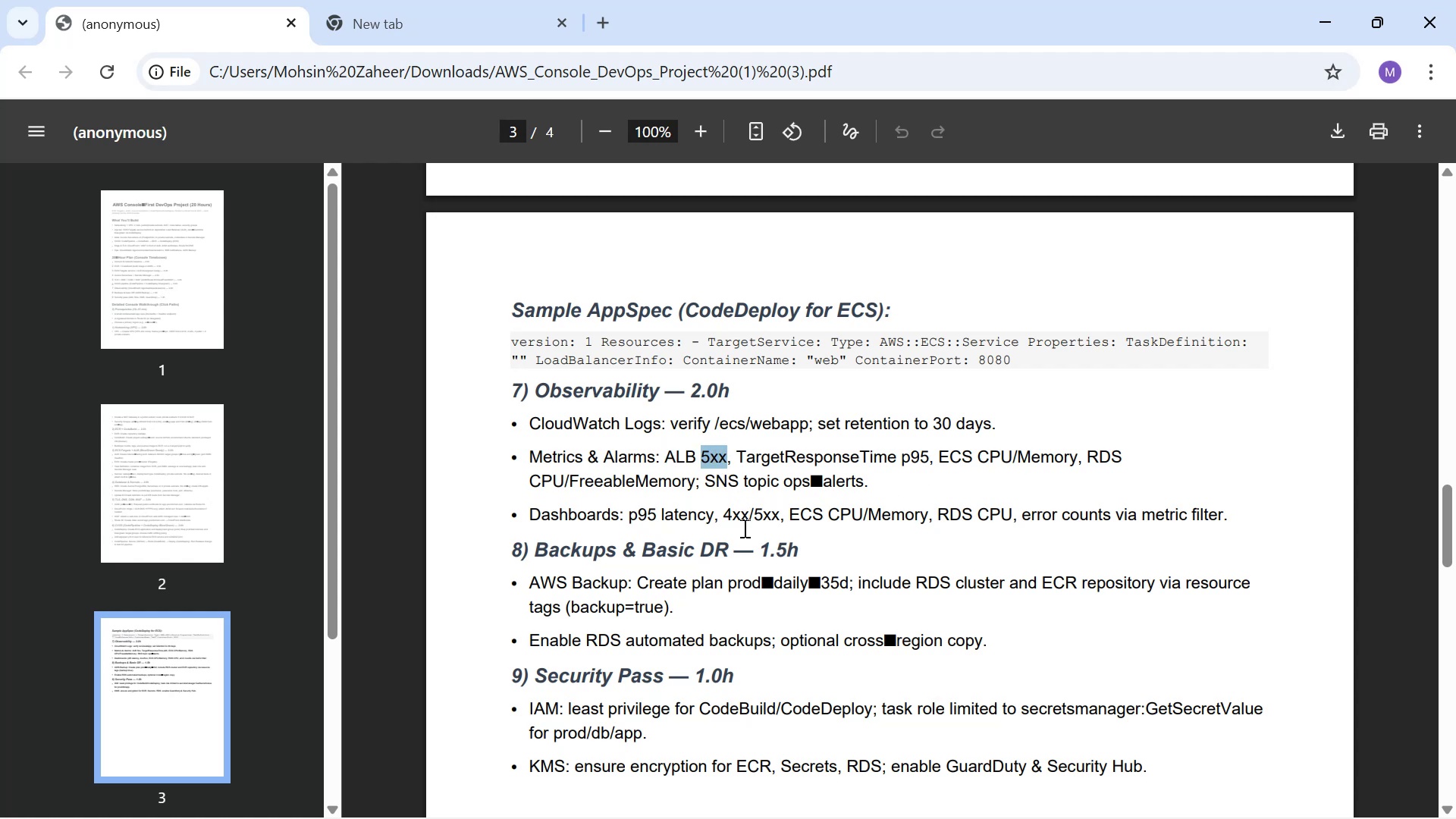 
key(Control+C)
 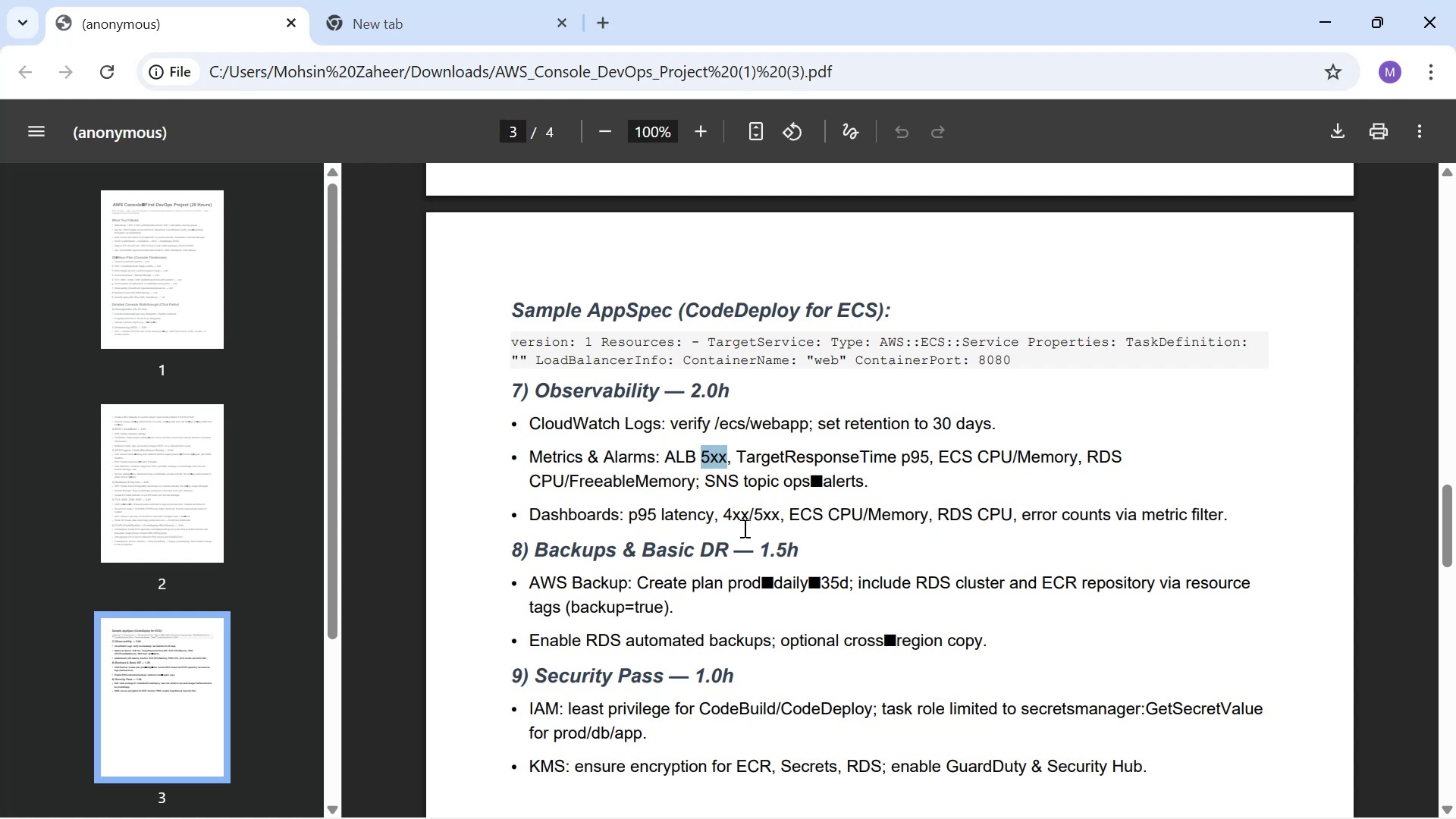 
key(Control+C)
 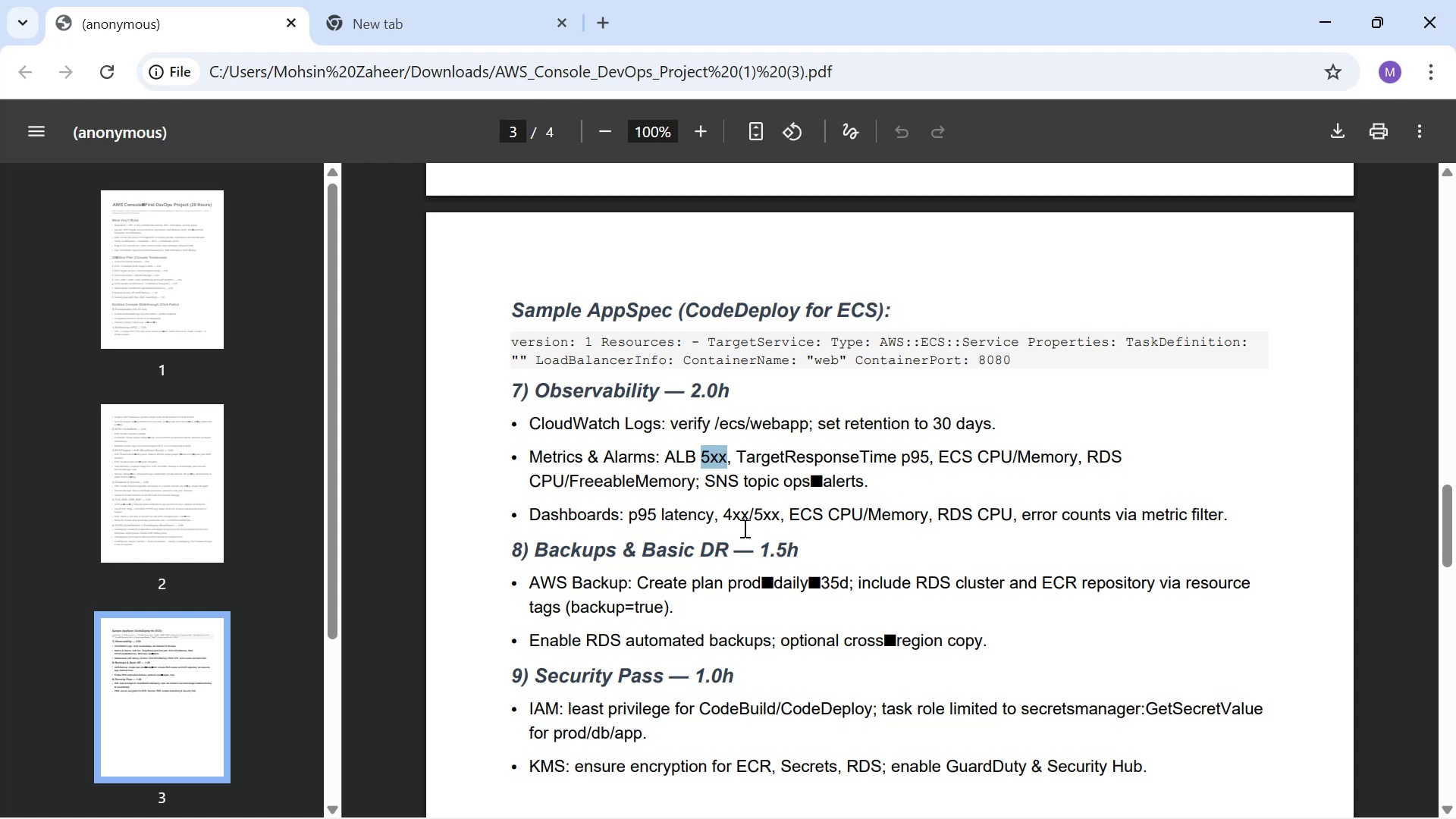 
key(Control+C)
 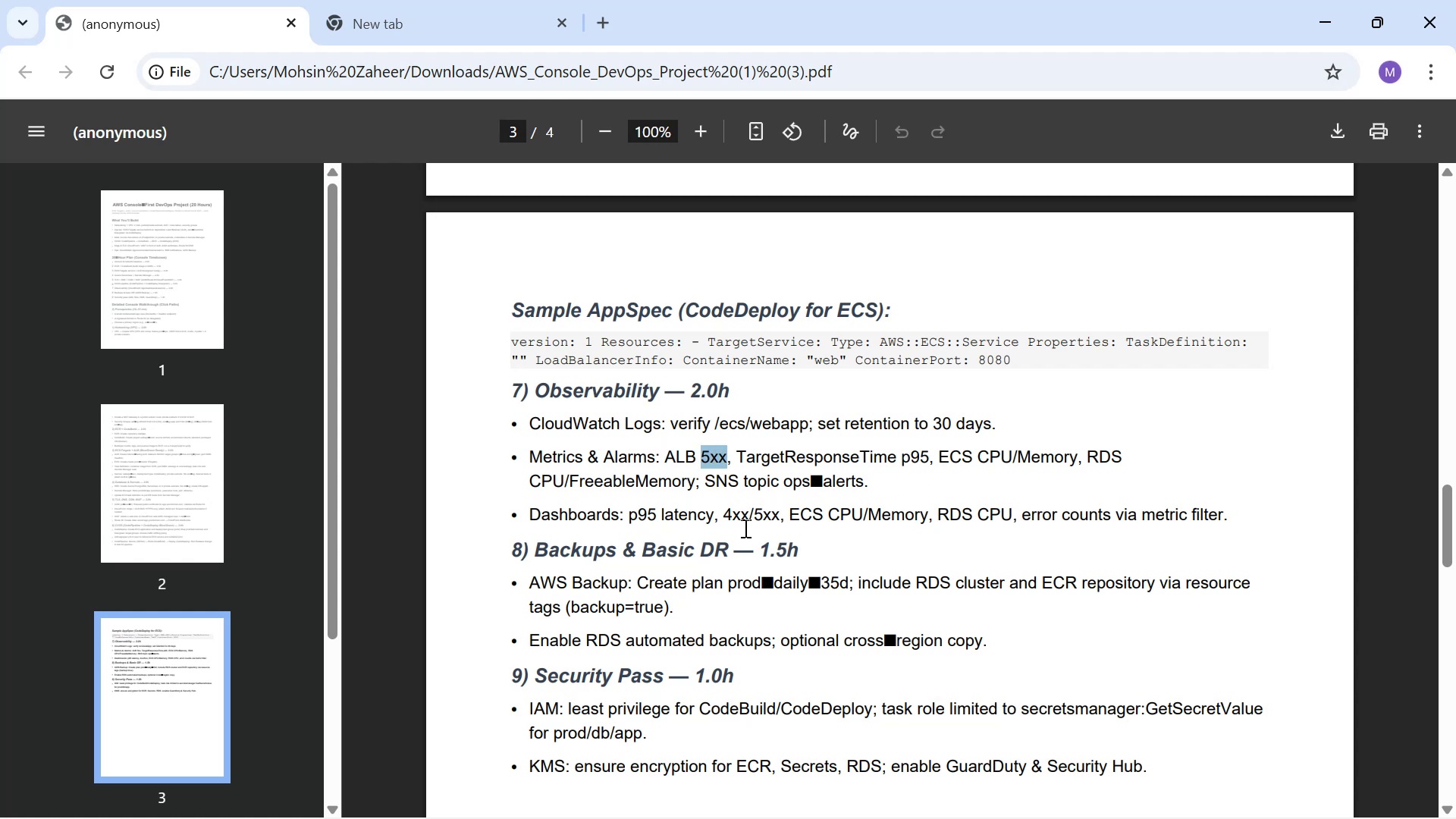 
key(Control+C)
 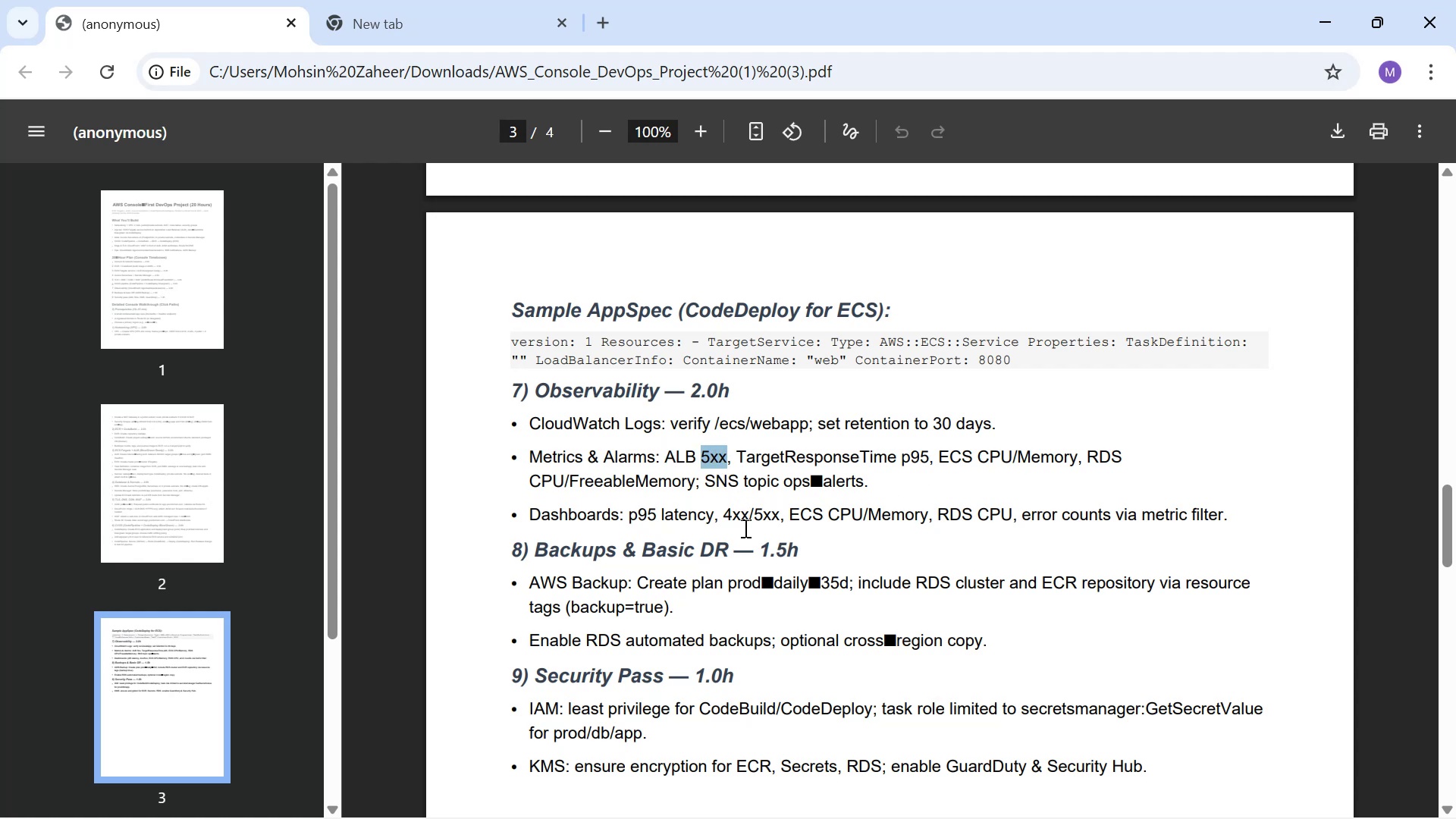 
key(Alt+AltLeft)
 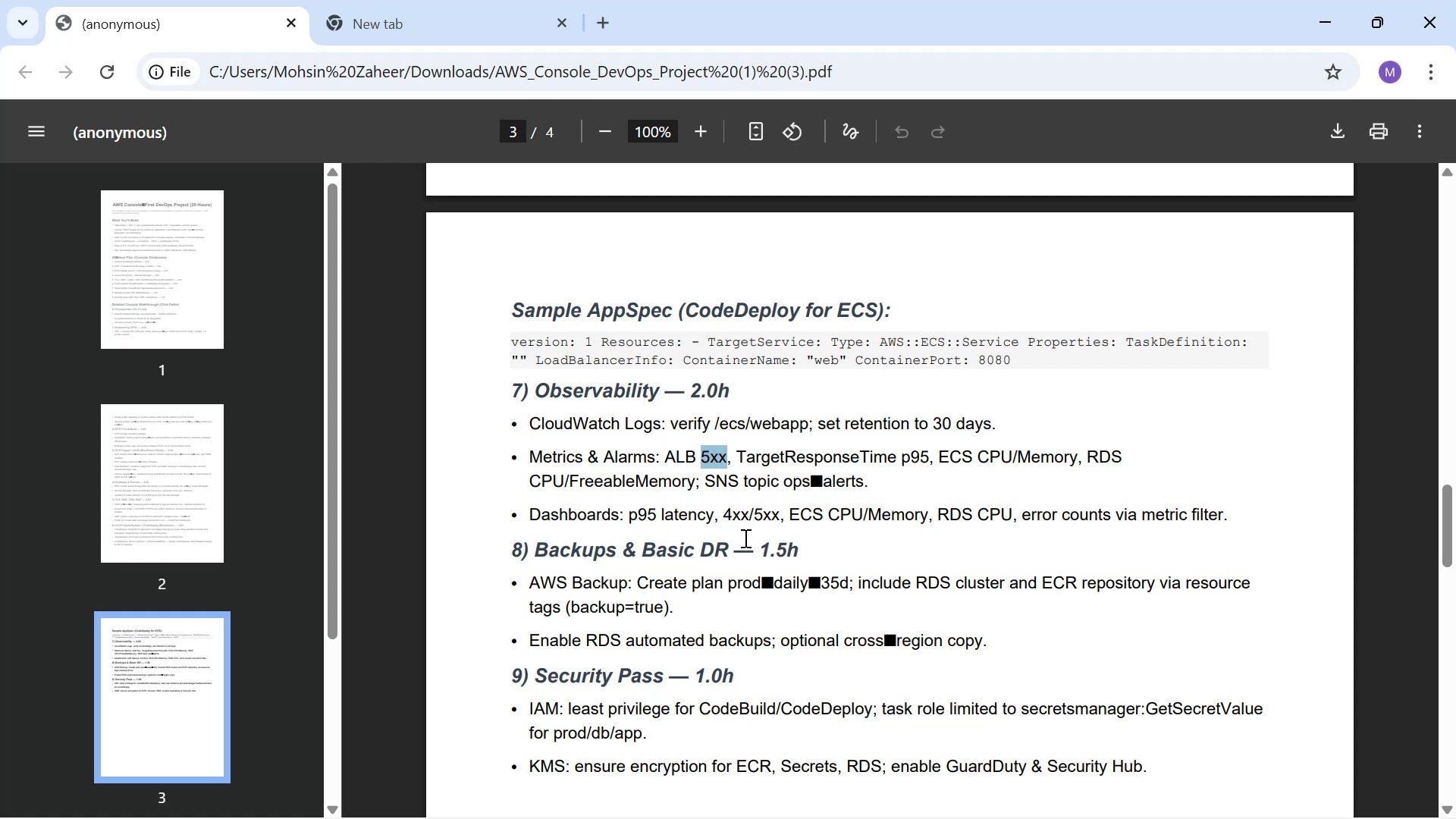 
key(Alt+Tab)
 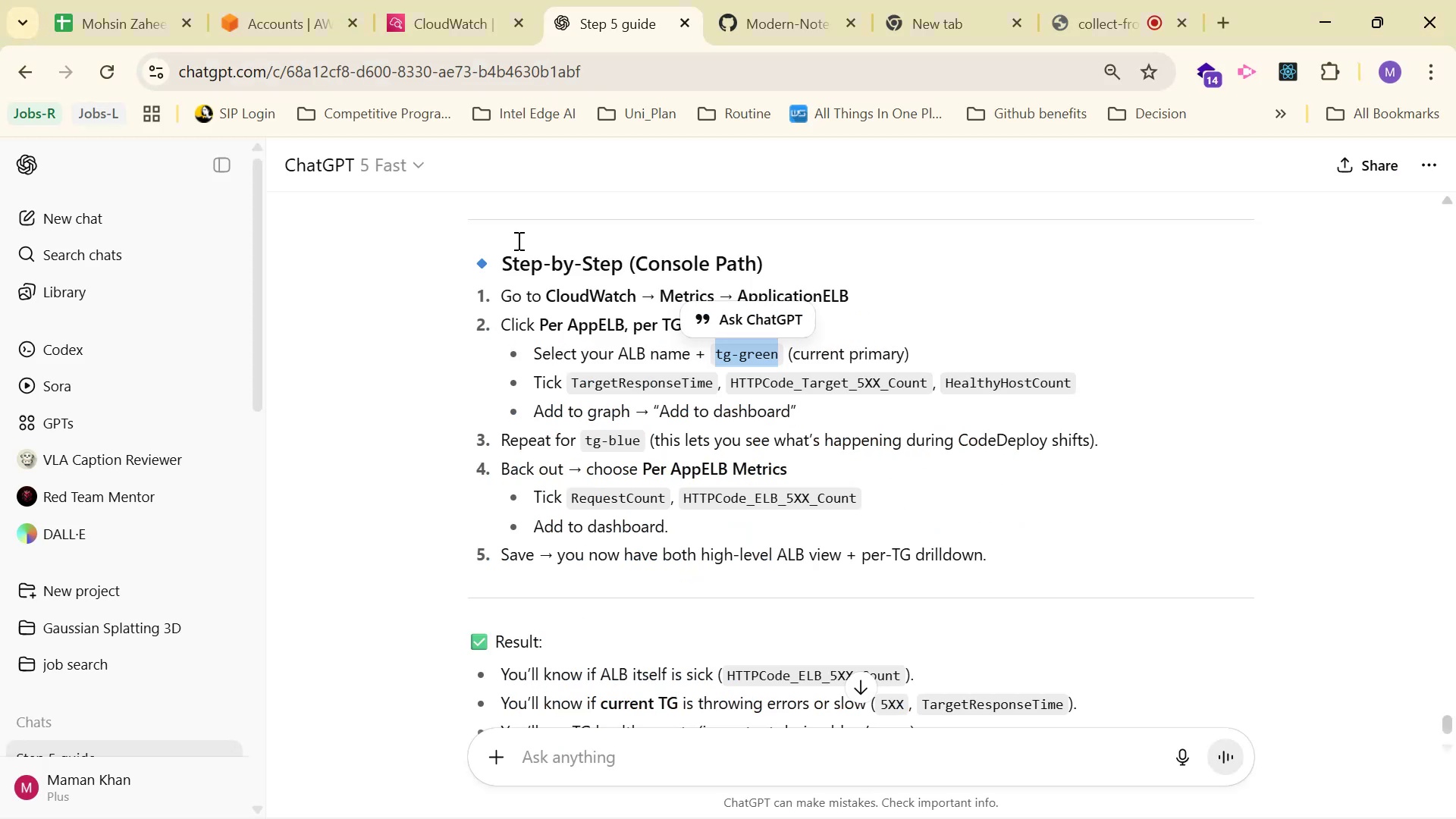 
left_click([442, 0])
 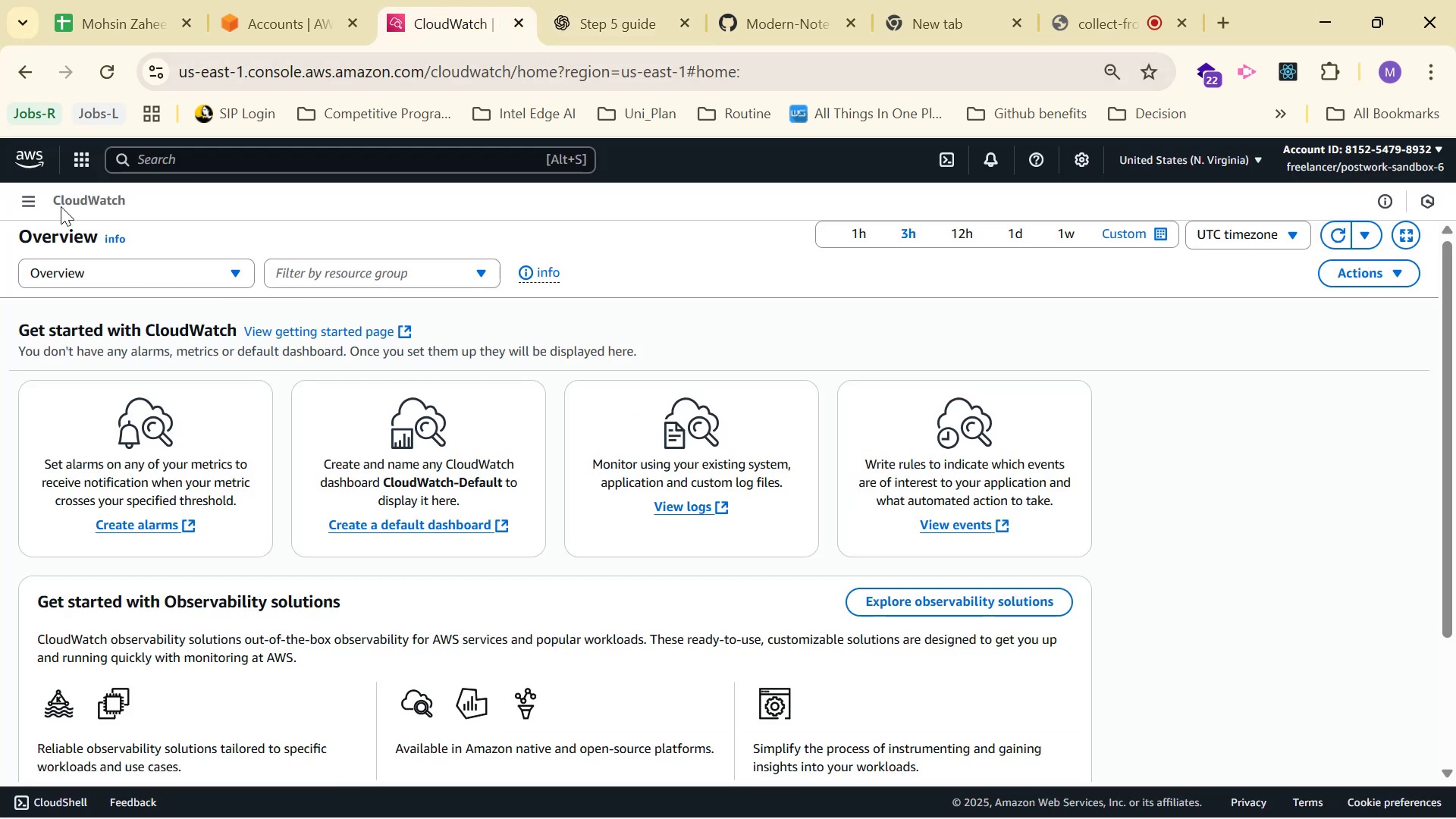 
left_click([27, 205])
 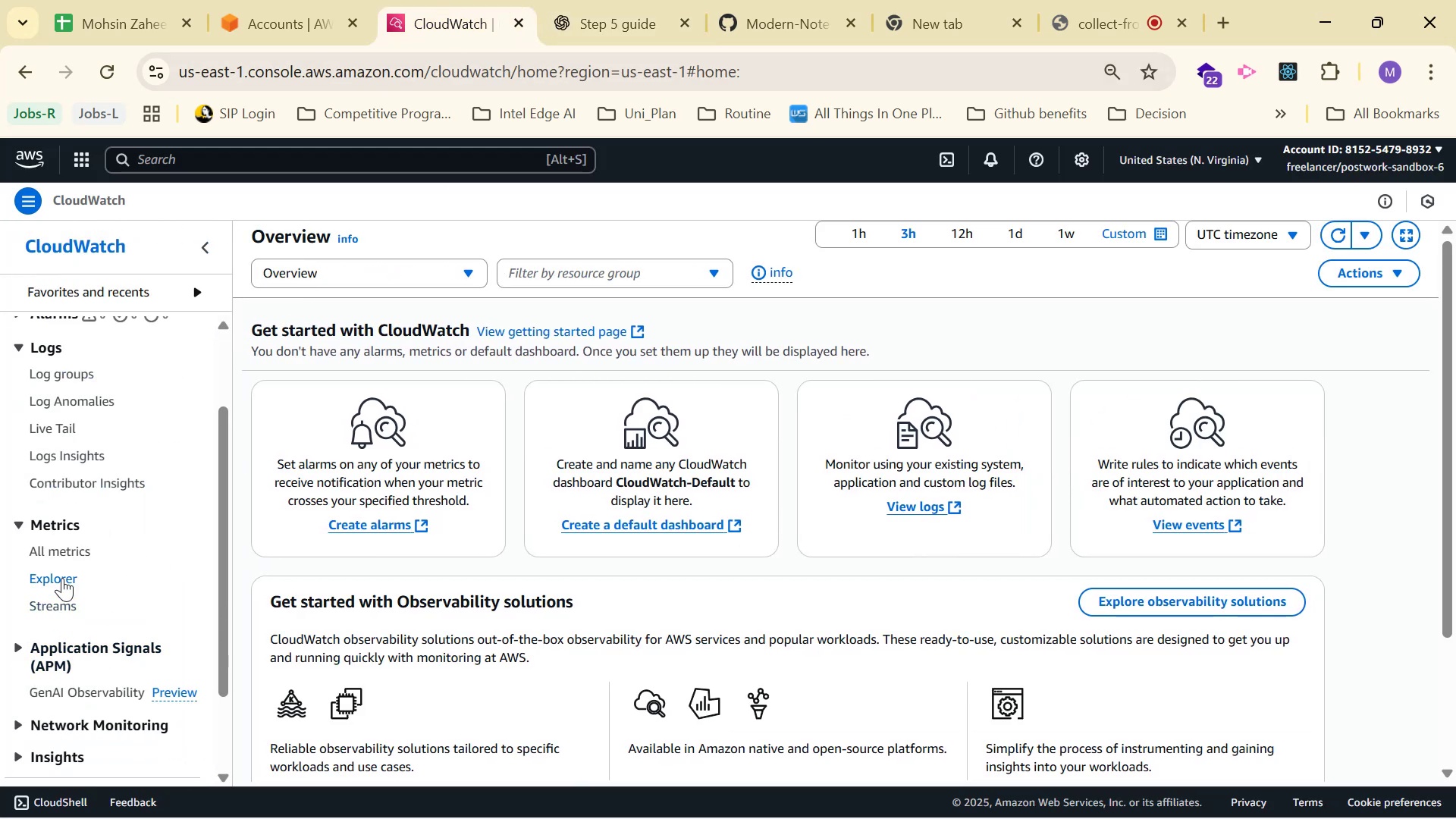 
left_click([65, 550])
 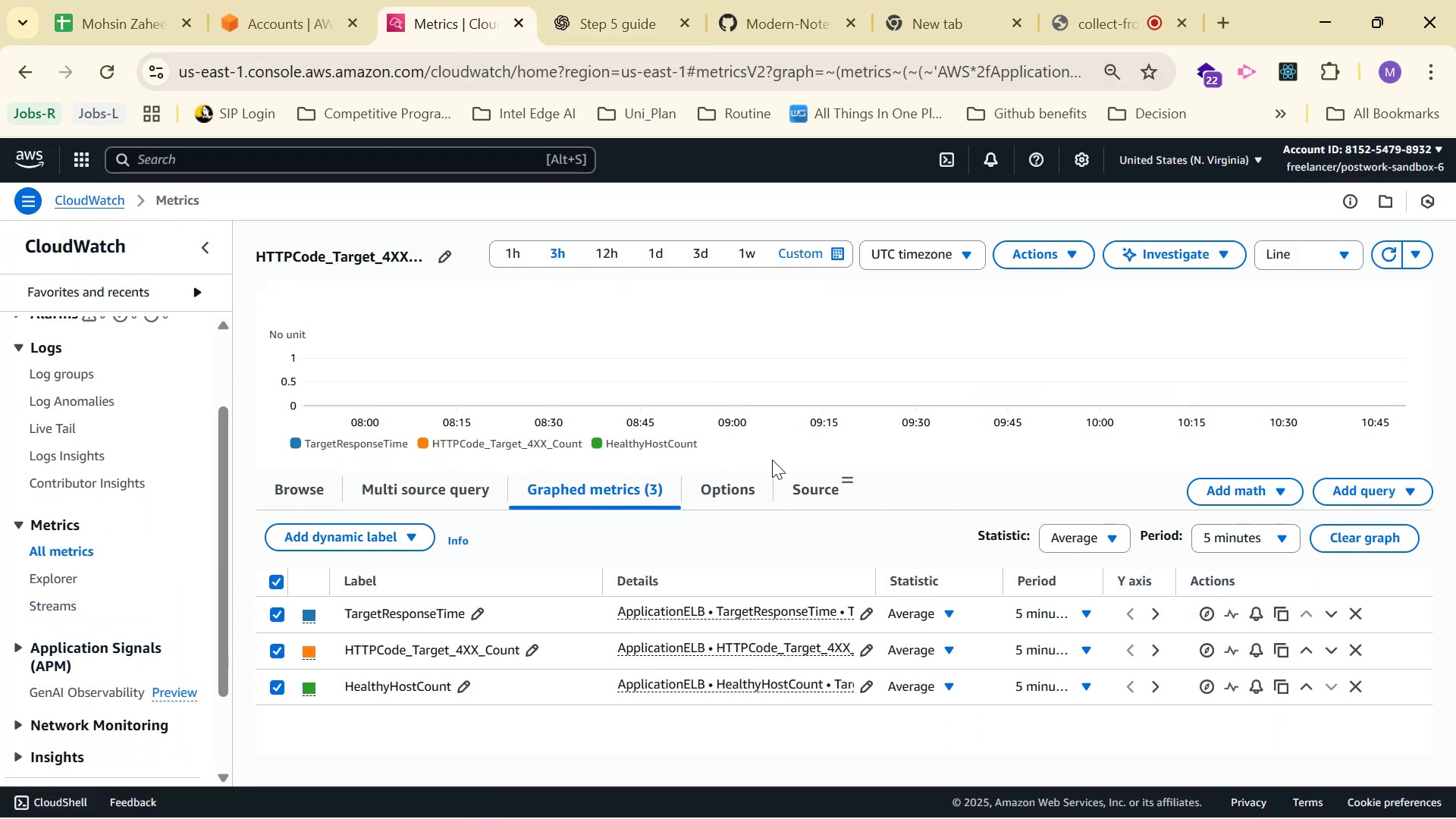 
left_click([291, 492])
 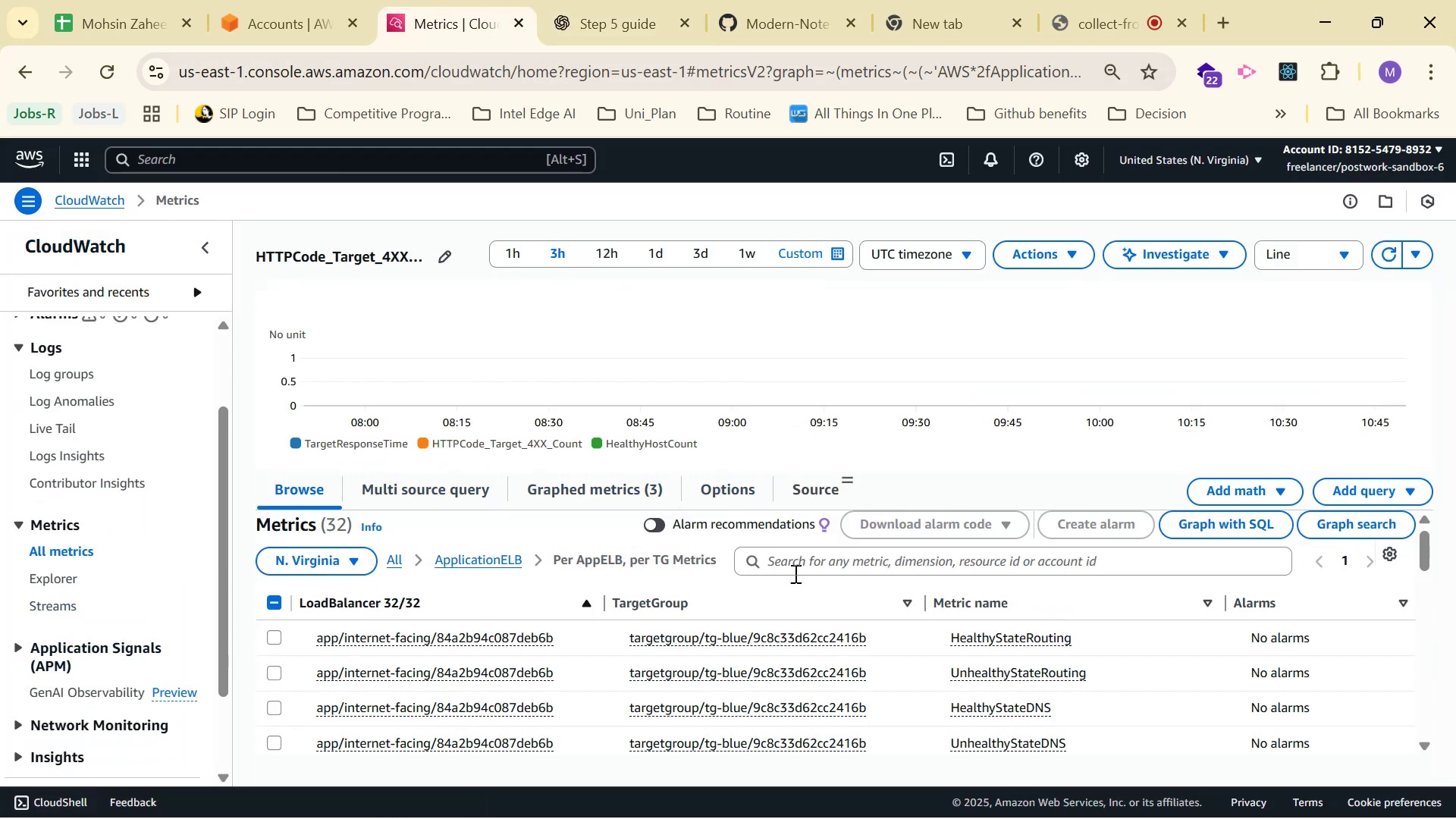 
left_click([864, 563])
 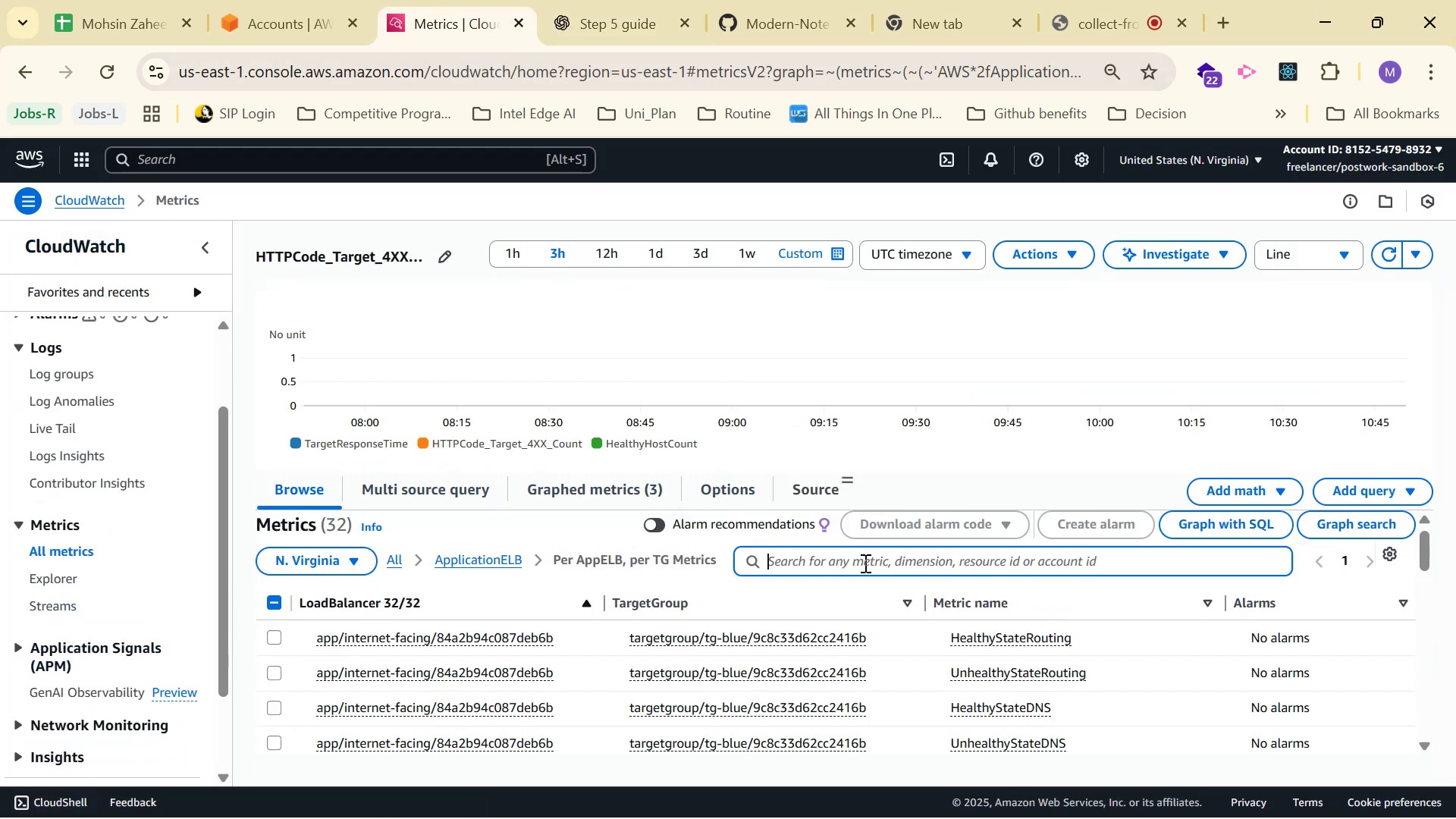 
key(Control+V)
 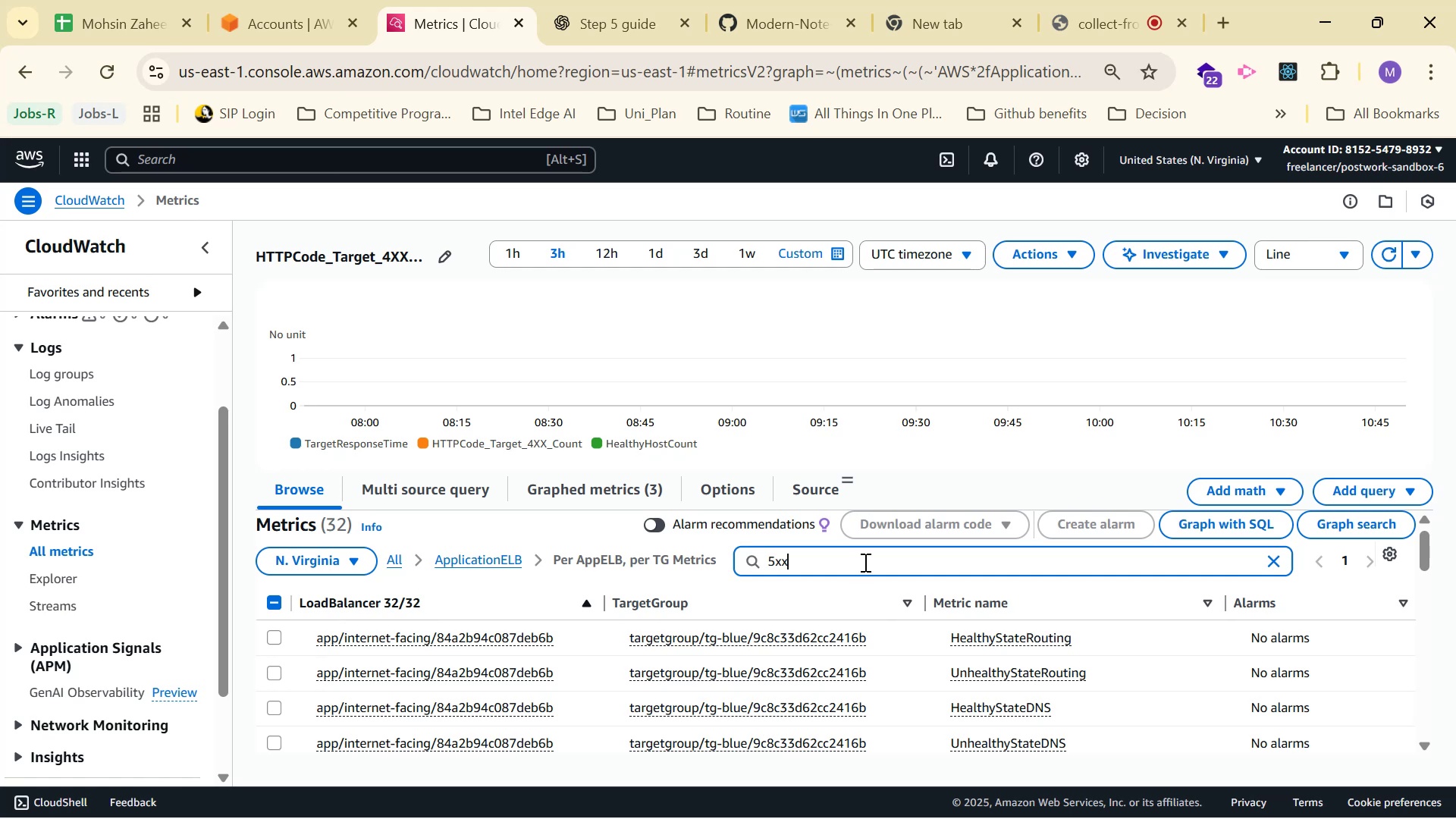 
key(Enter)
 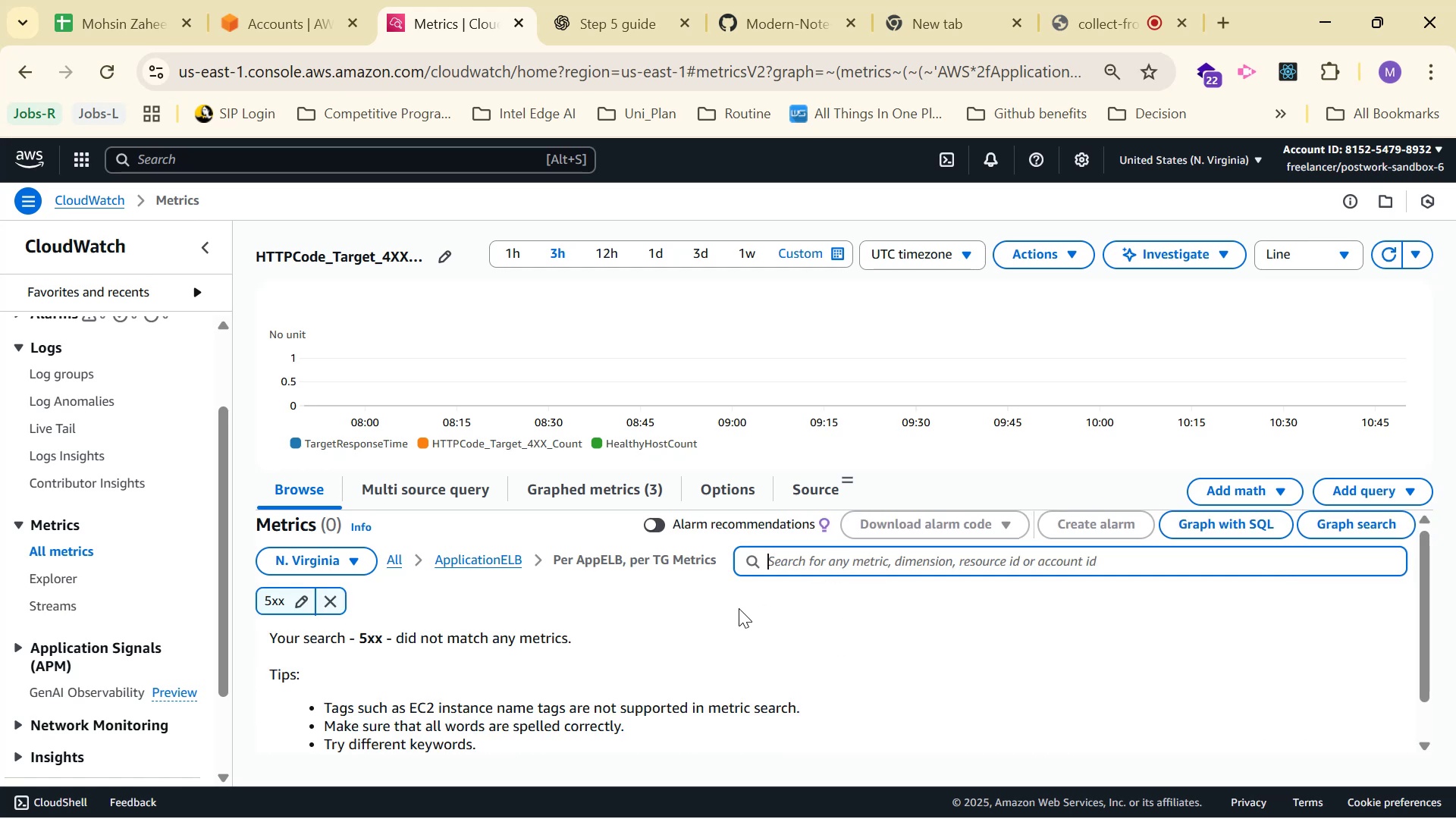 
left_click([491, 560])
 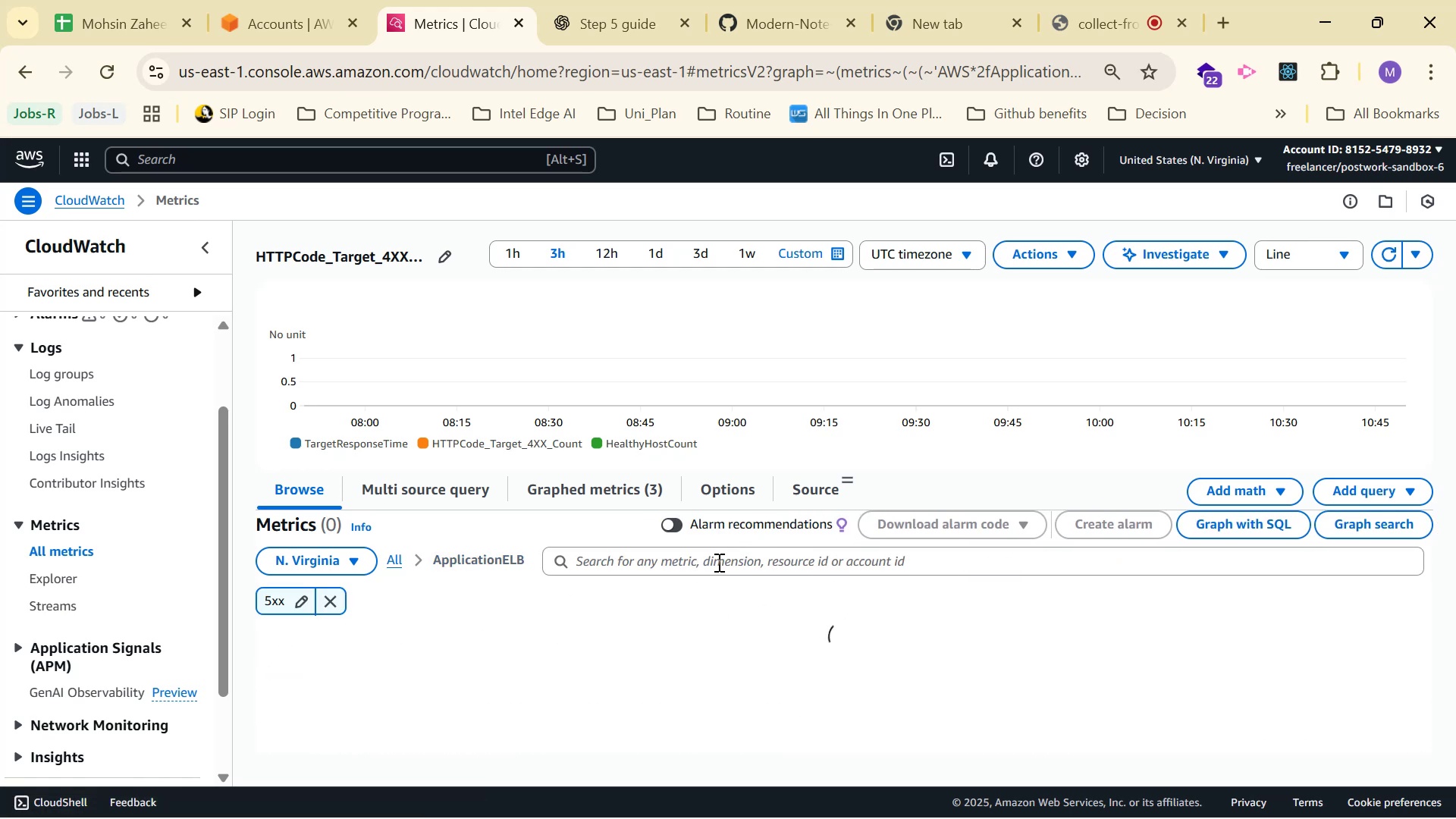 
left_click([719, 560])
 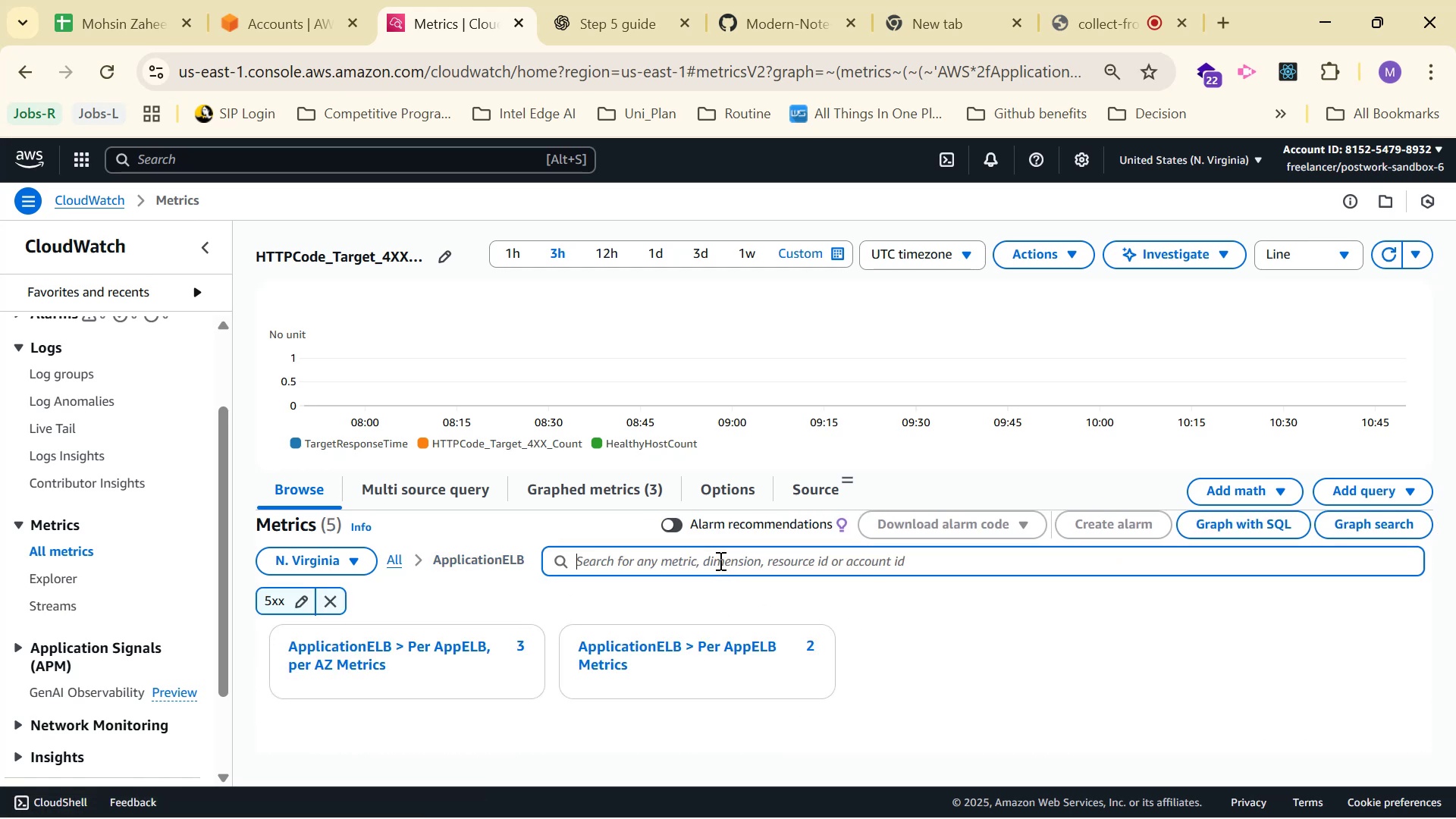 
key(Control+V)
 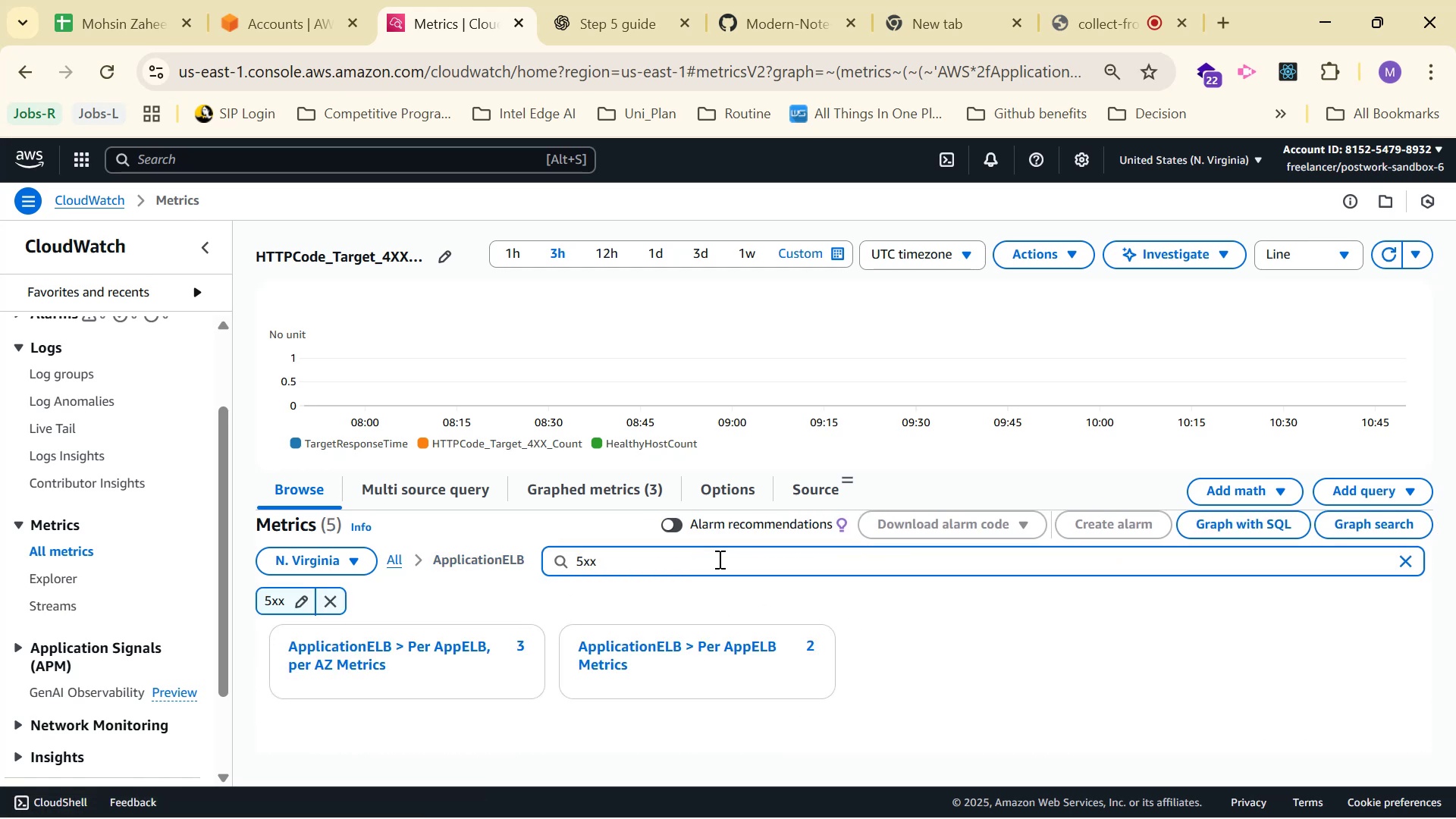 
key(Enter)
 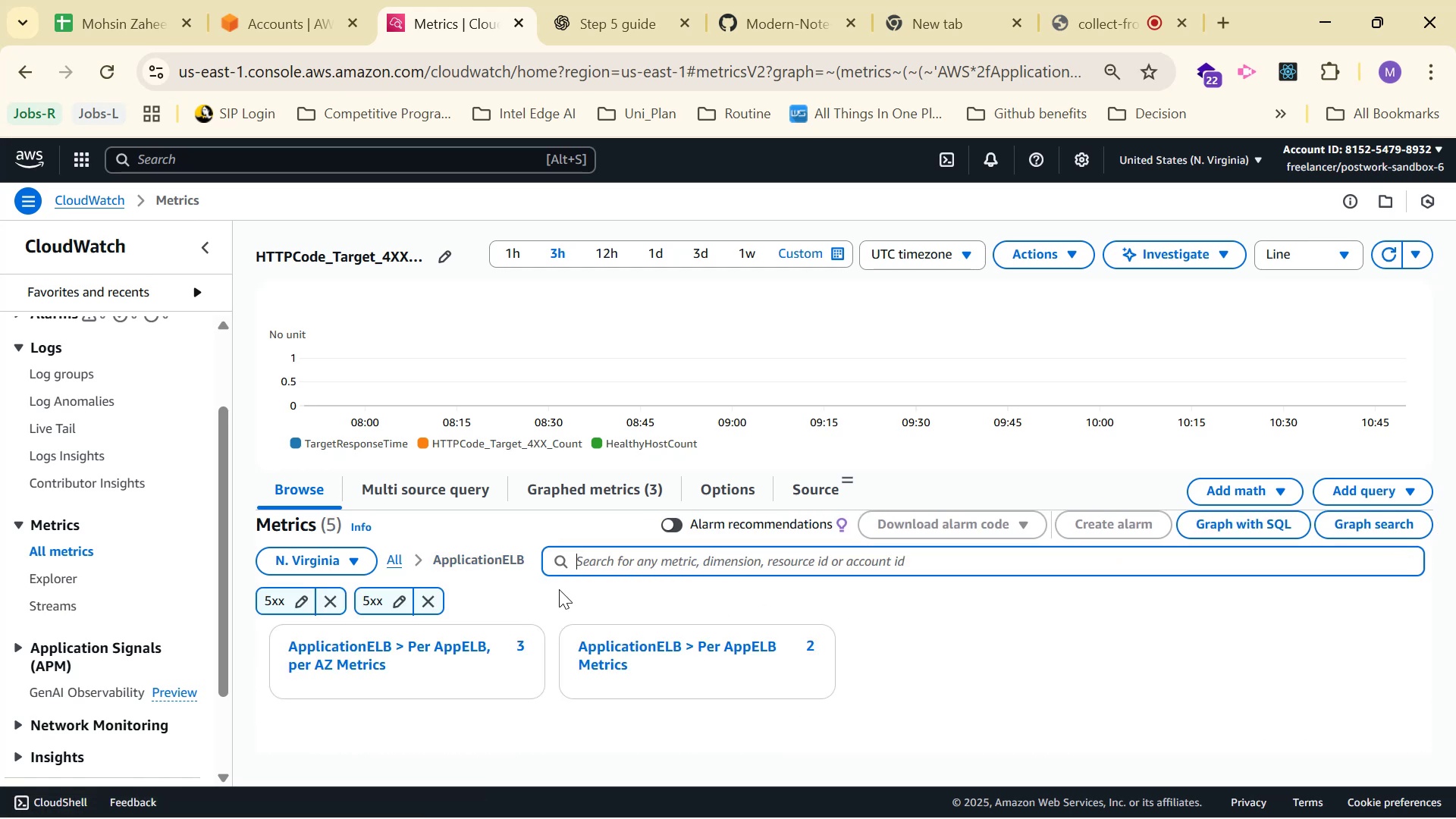 
left_click([431, 609])
 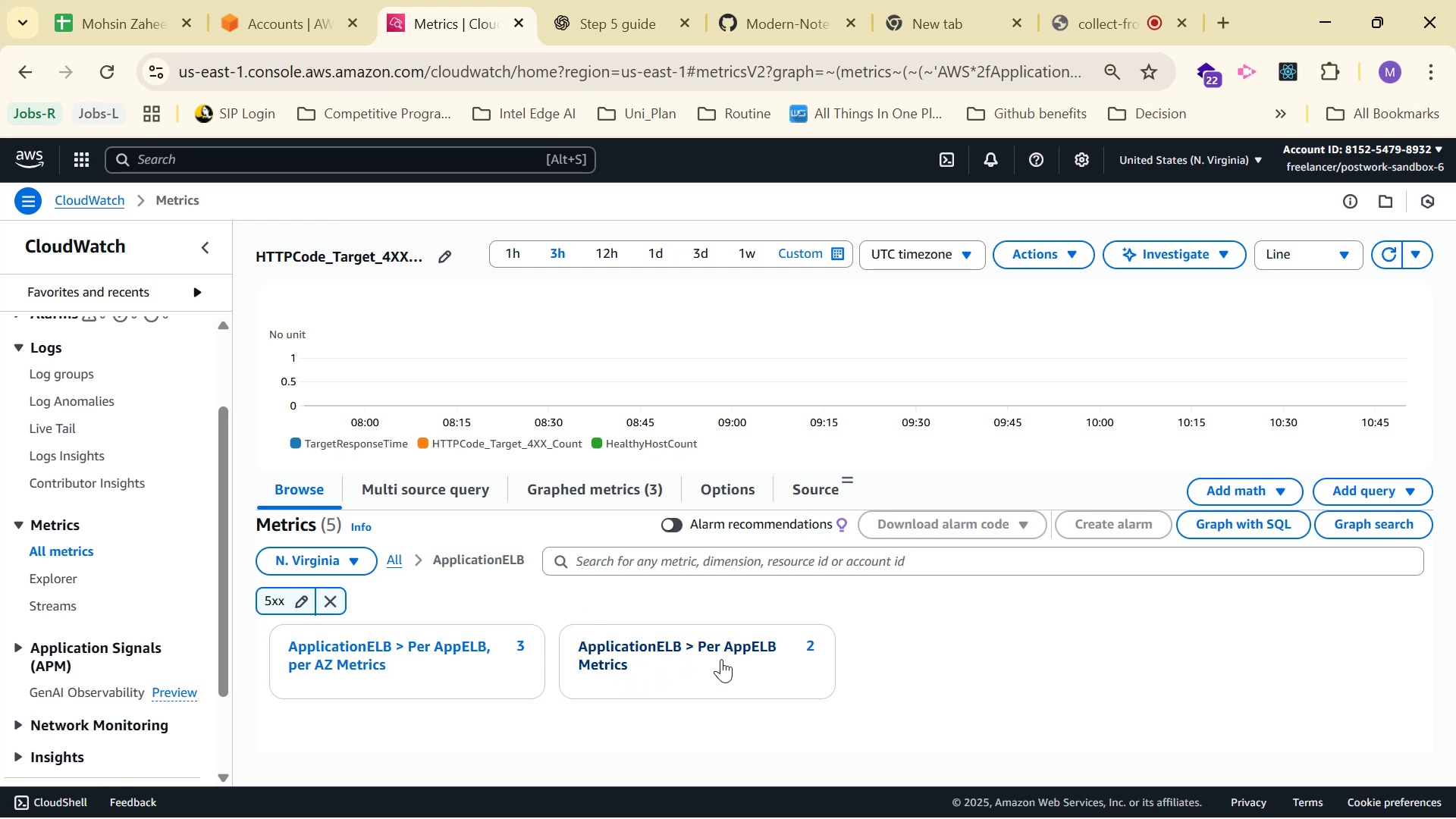 
wait(12.42)
 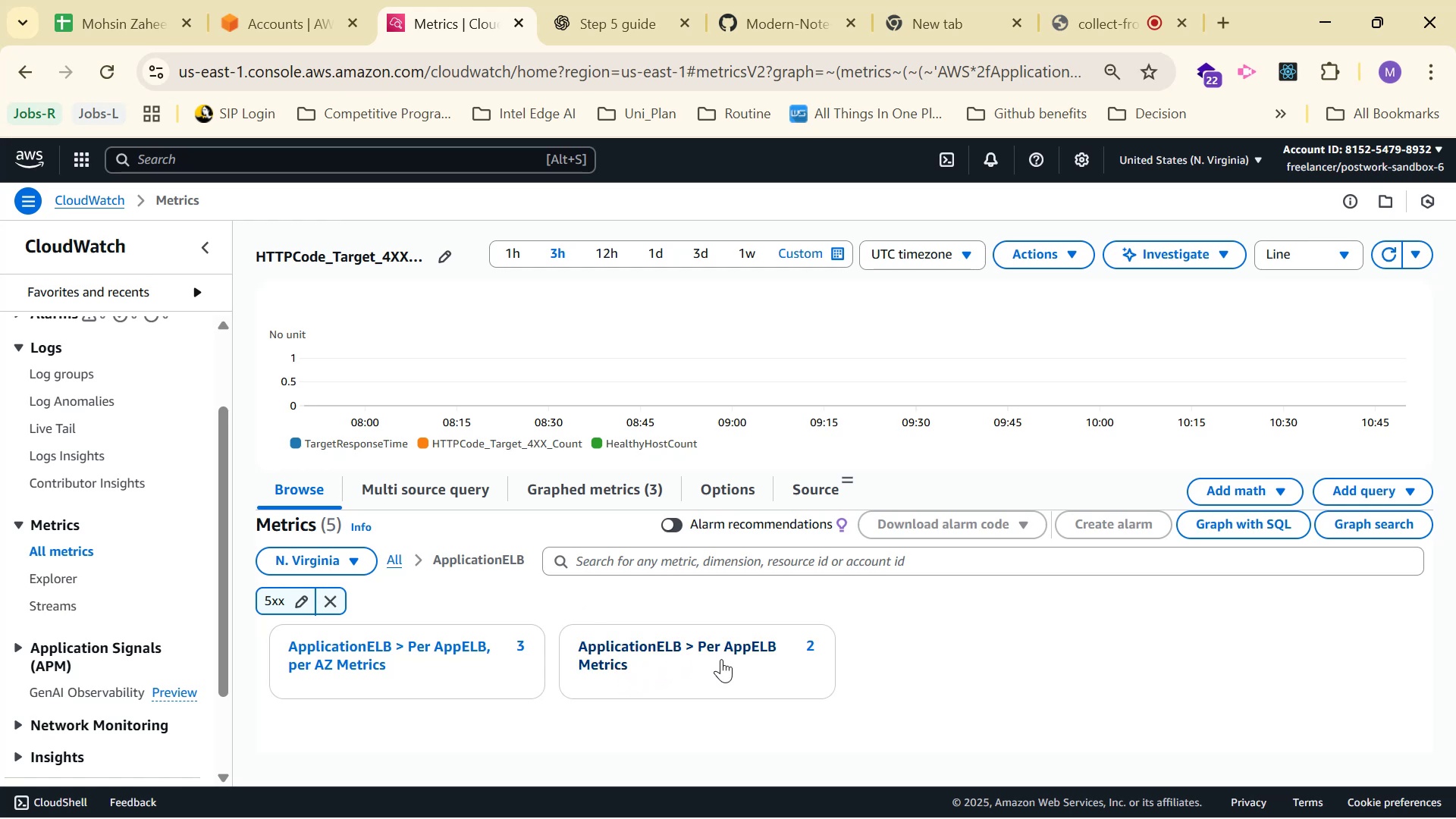 
left_click([640, 663])
 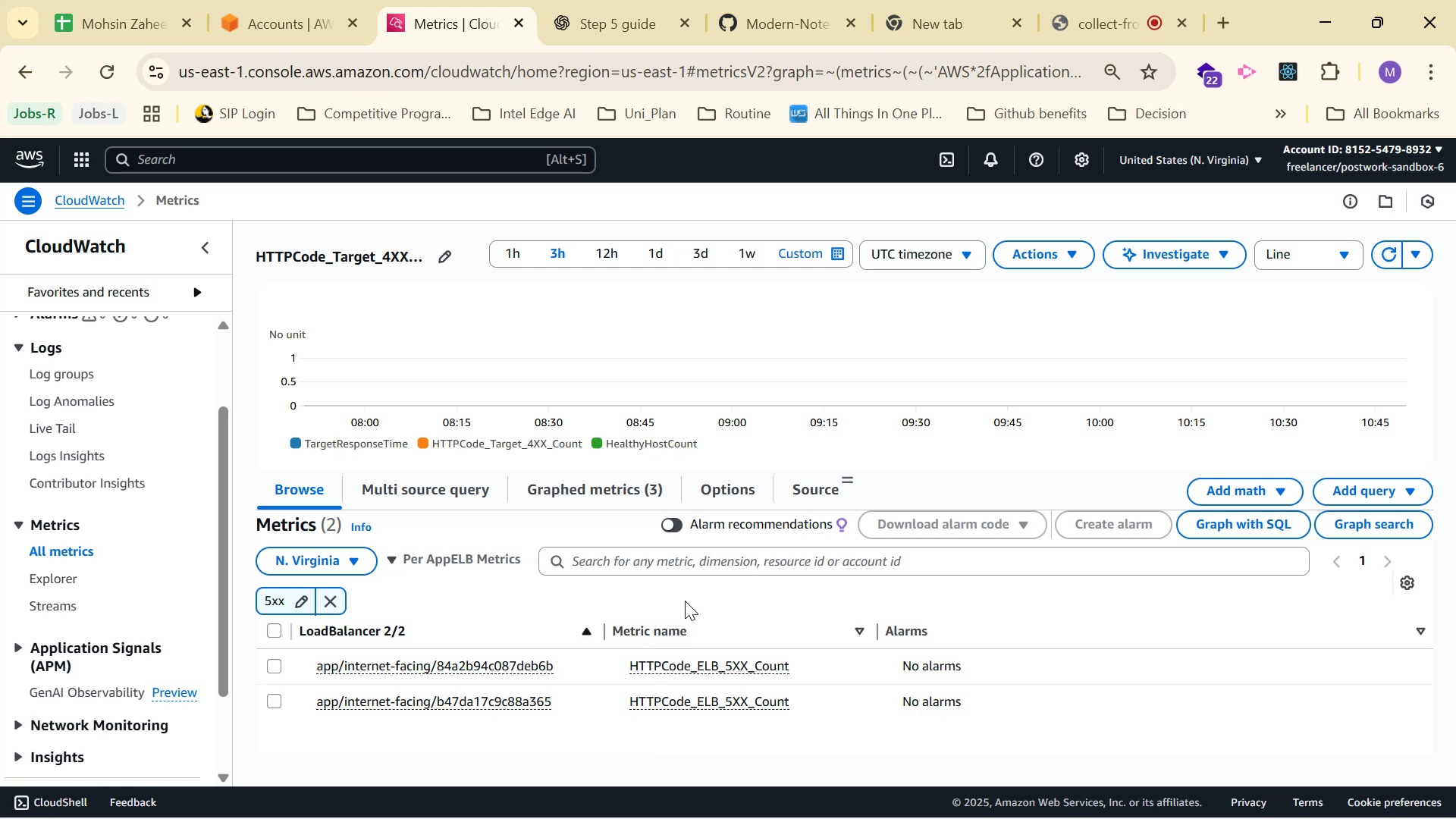 
key(Alt+AltLeft)
 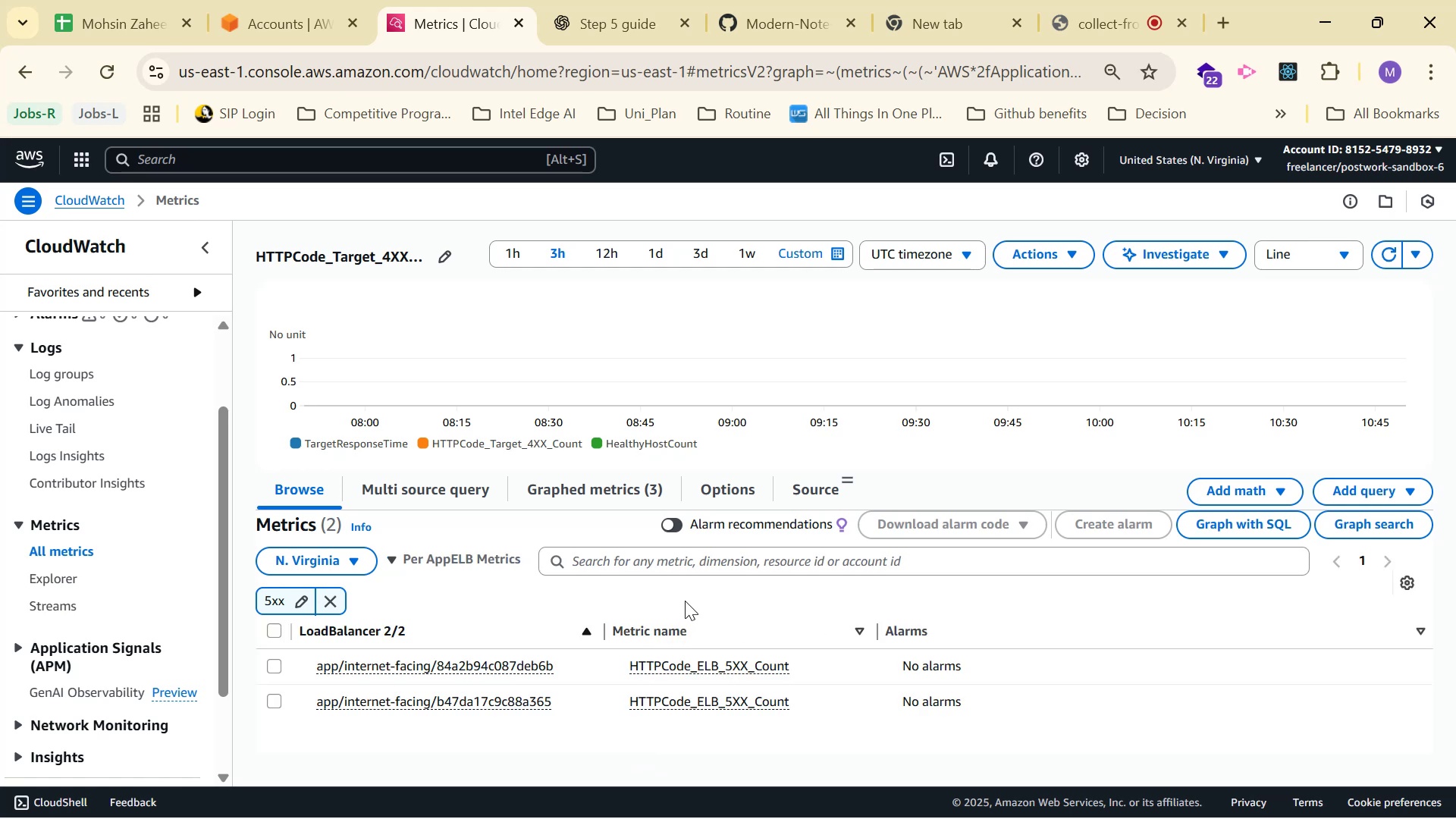 
key(Alt+Tab)
 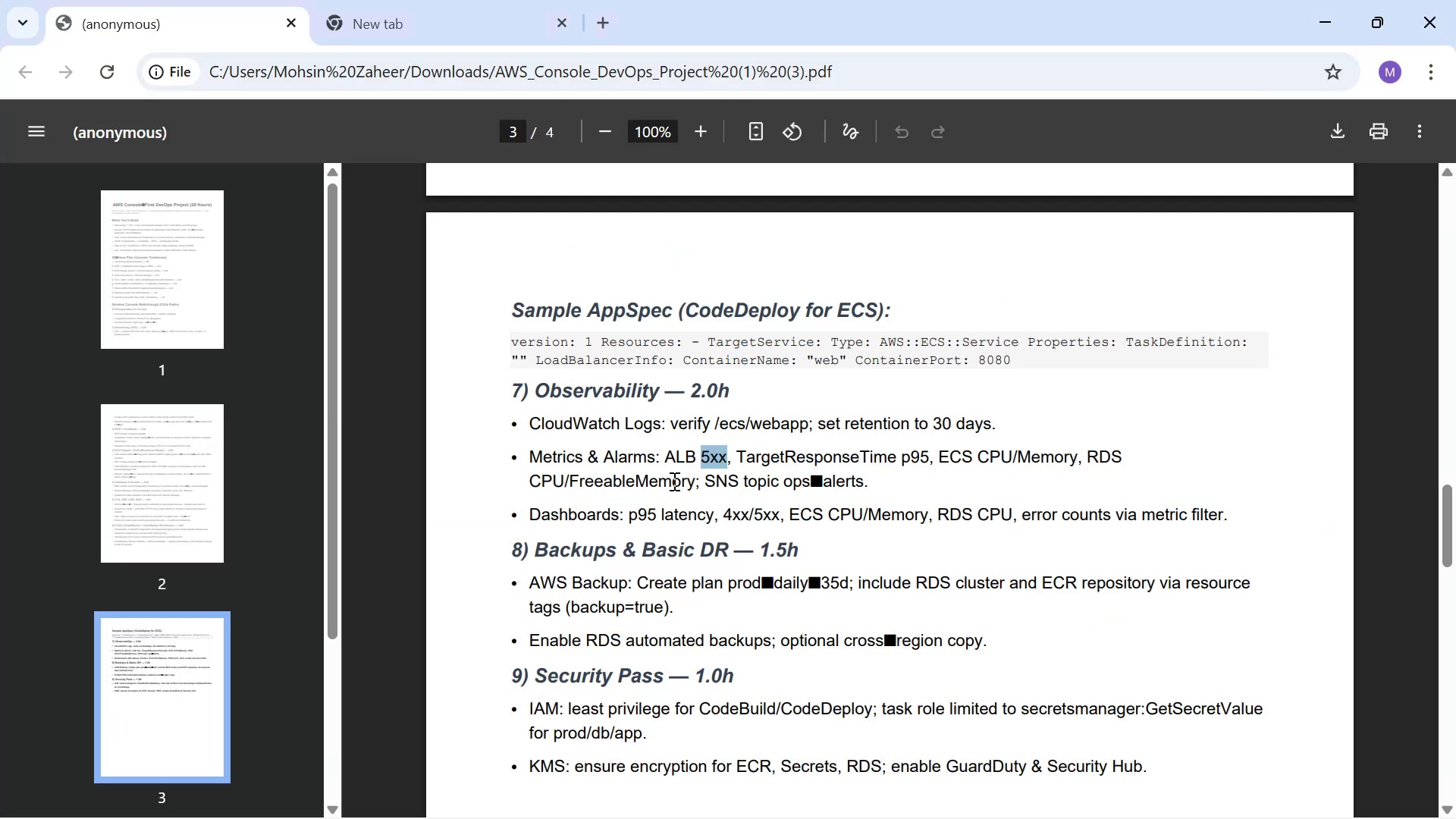 
key(Alt+AltLeft)
 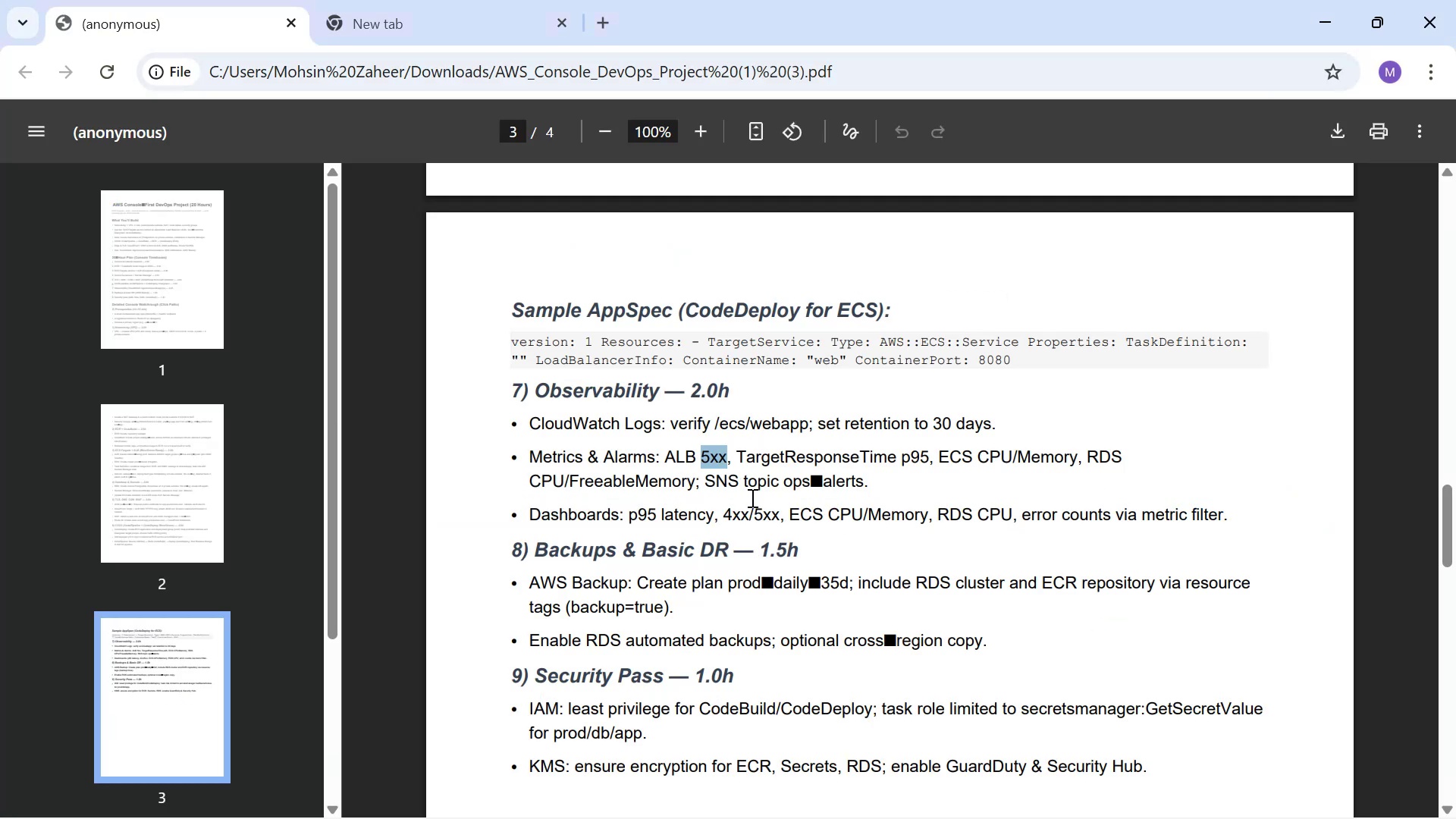 
key(Alt+Tab)
 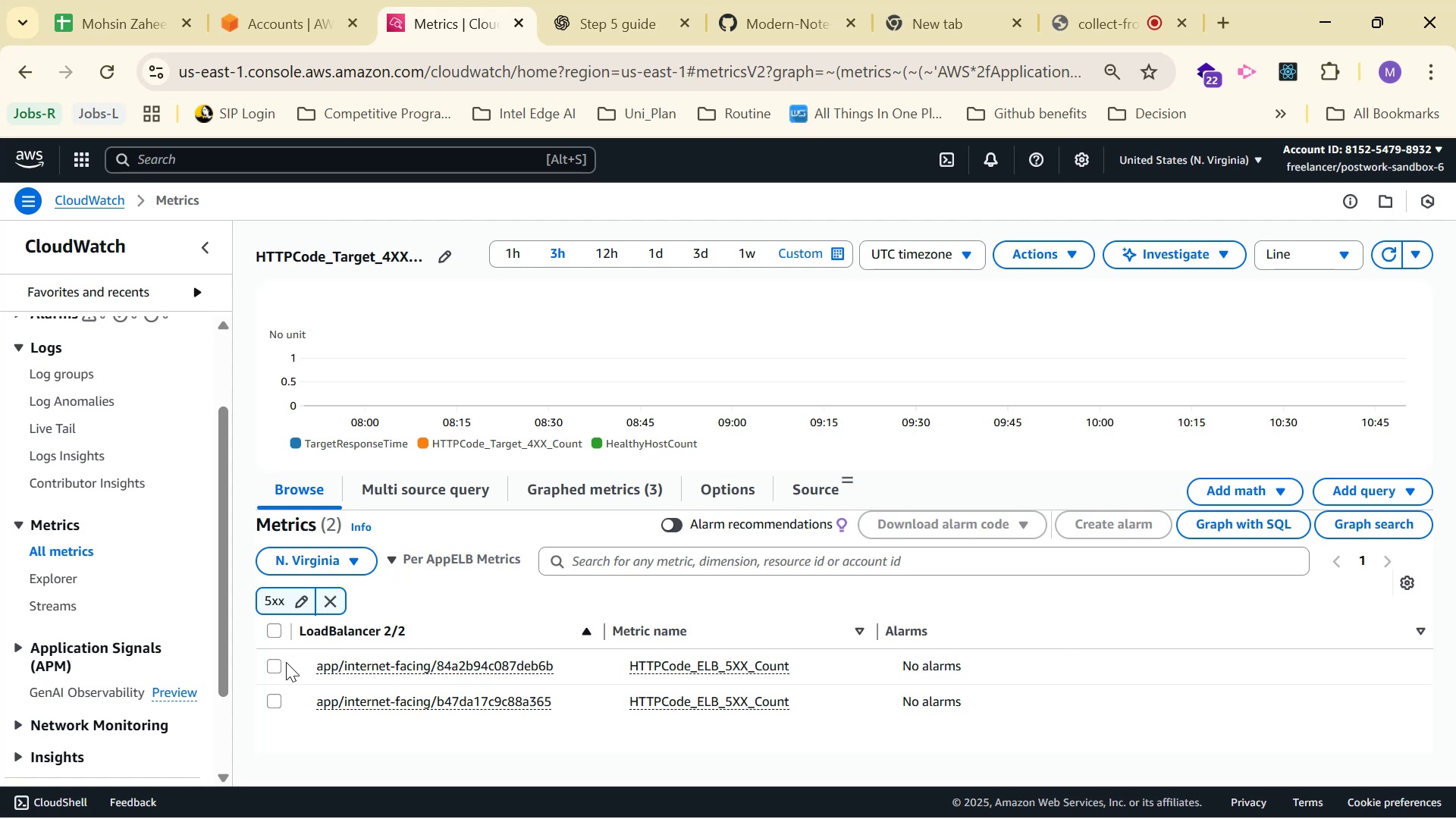 
wait(8.9)
 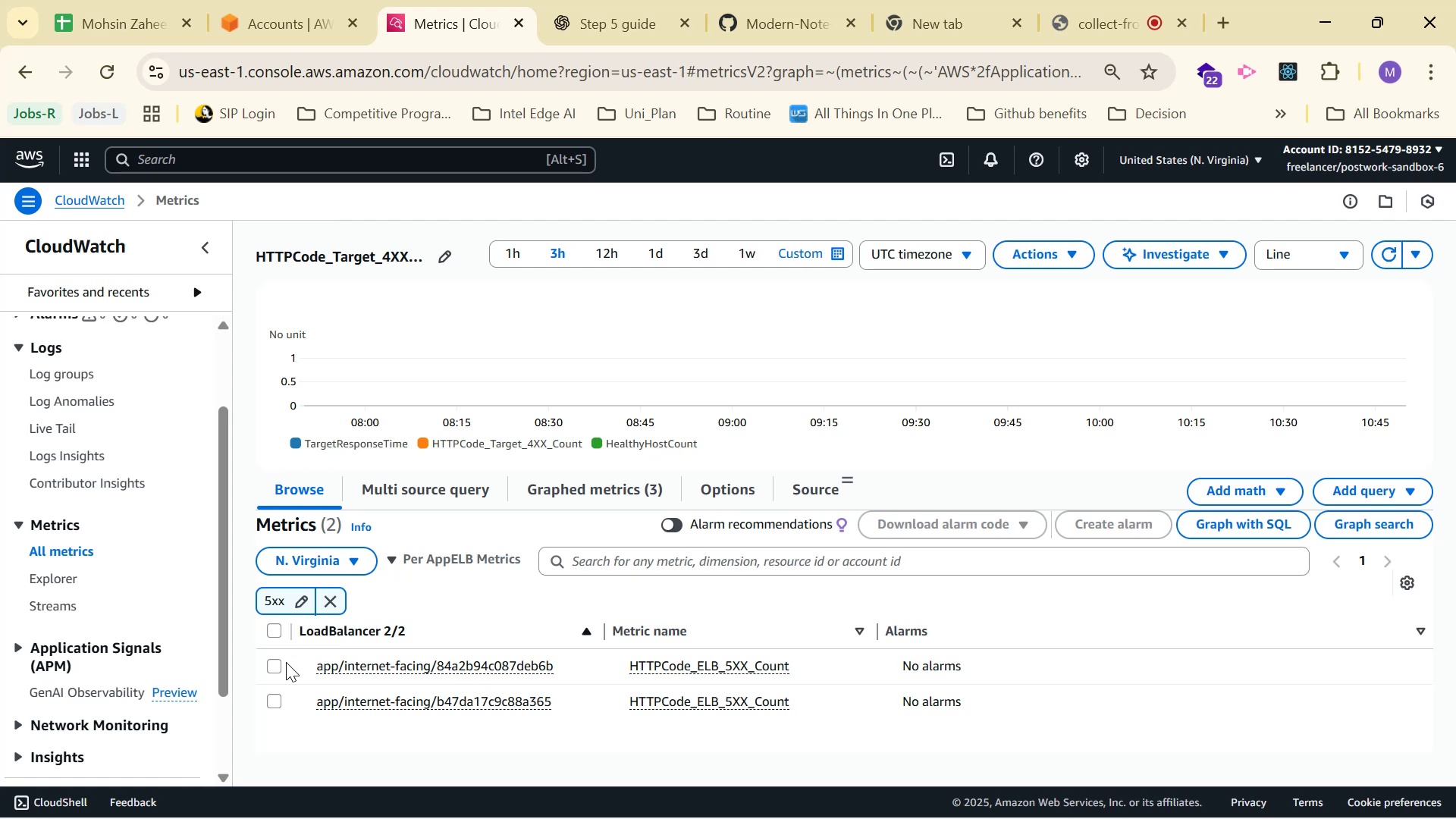 
left_click([275, 626])
 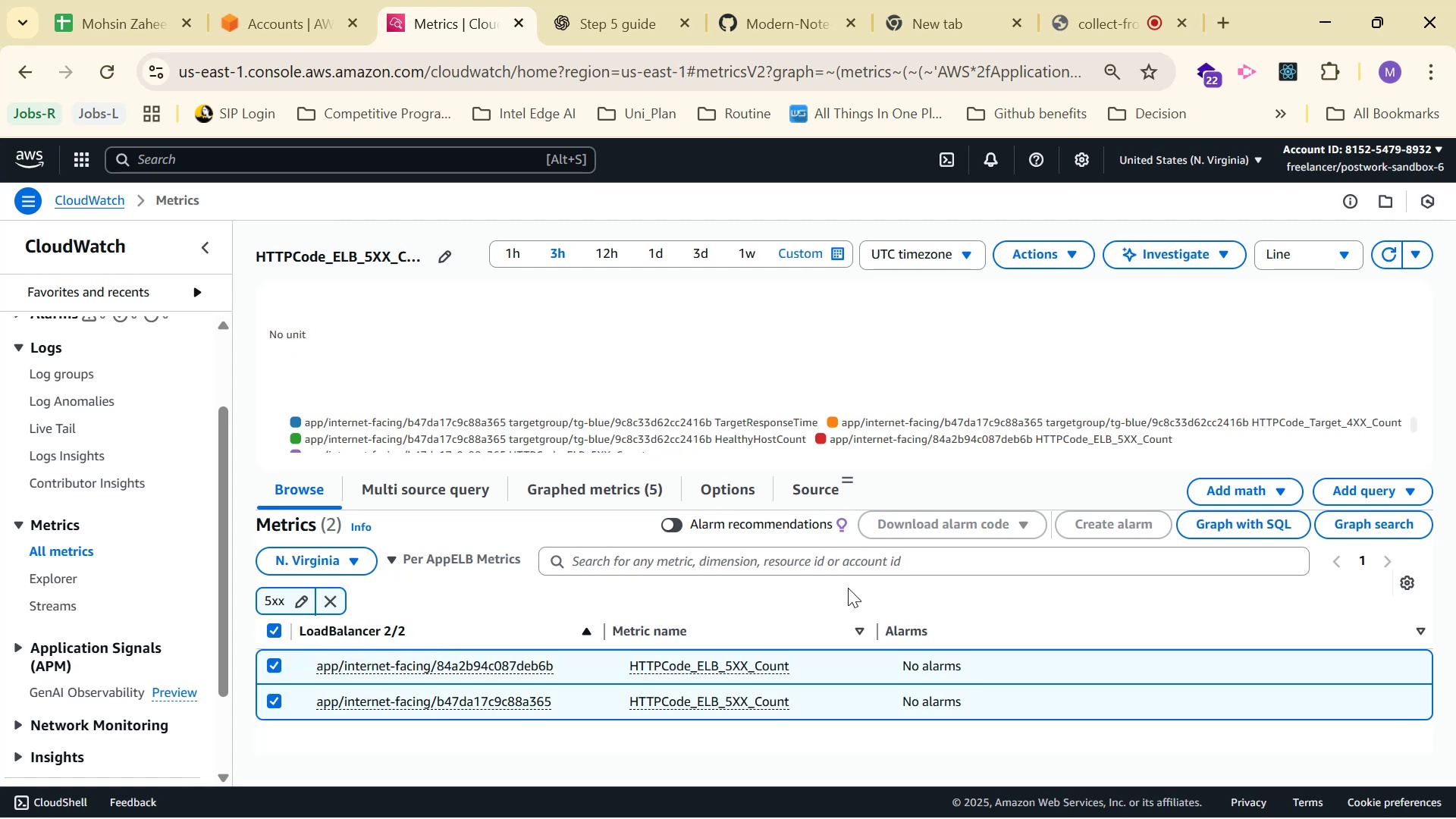 
scroll: coordinate [824, 409], scroll_direction: down, amount: 1.0
 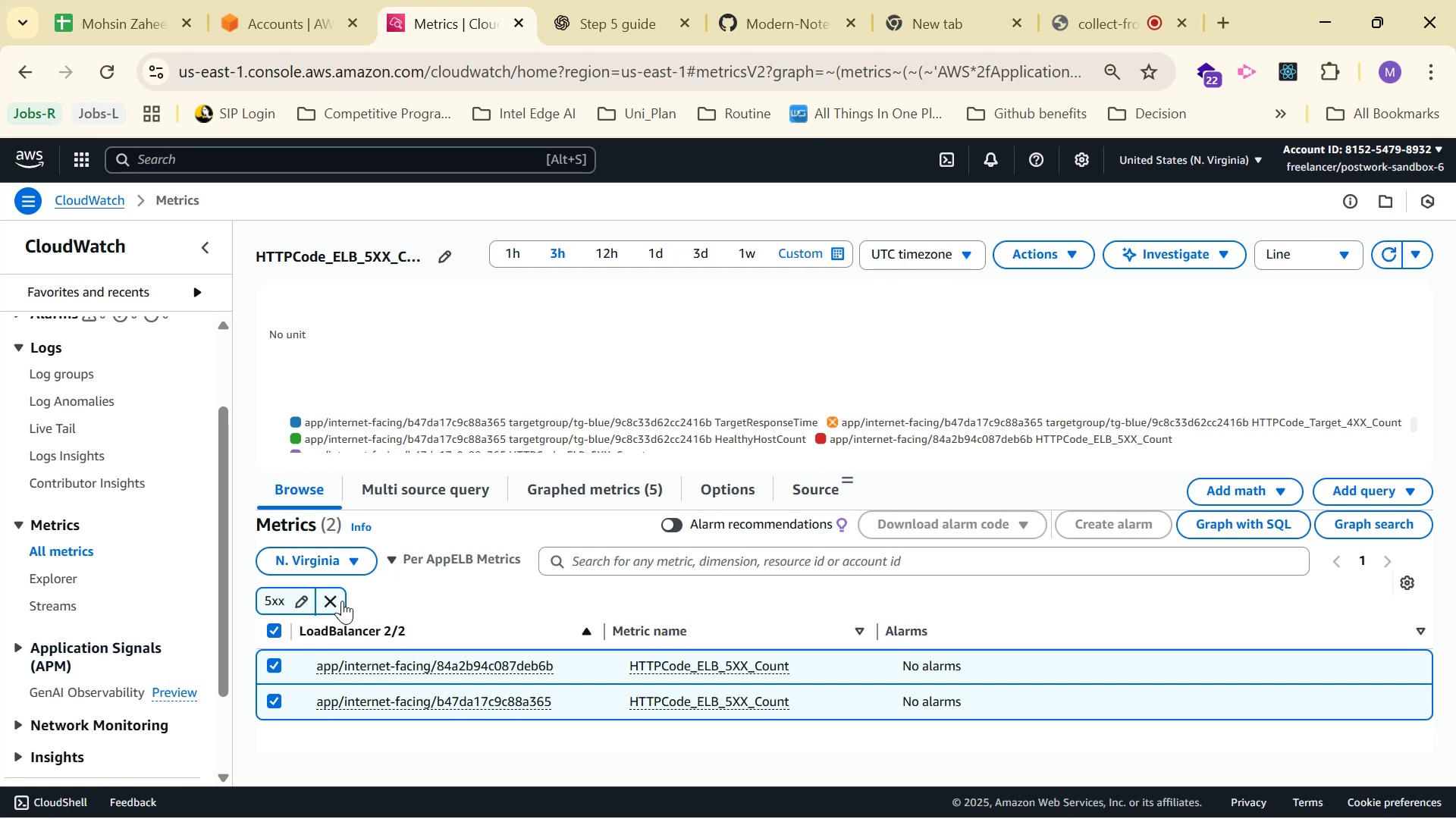 
wait(6.38)
 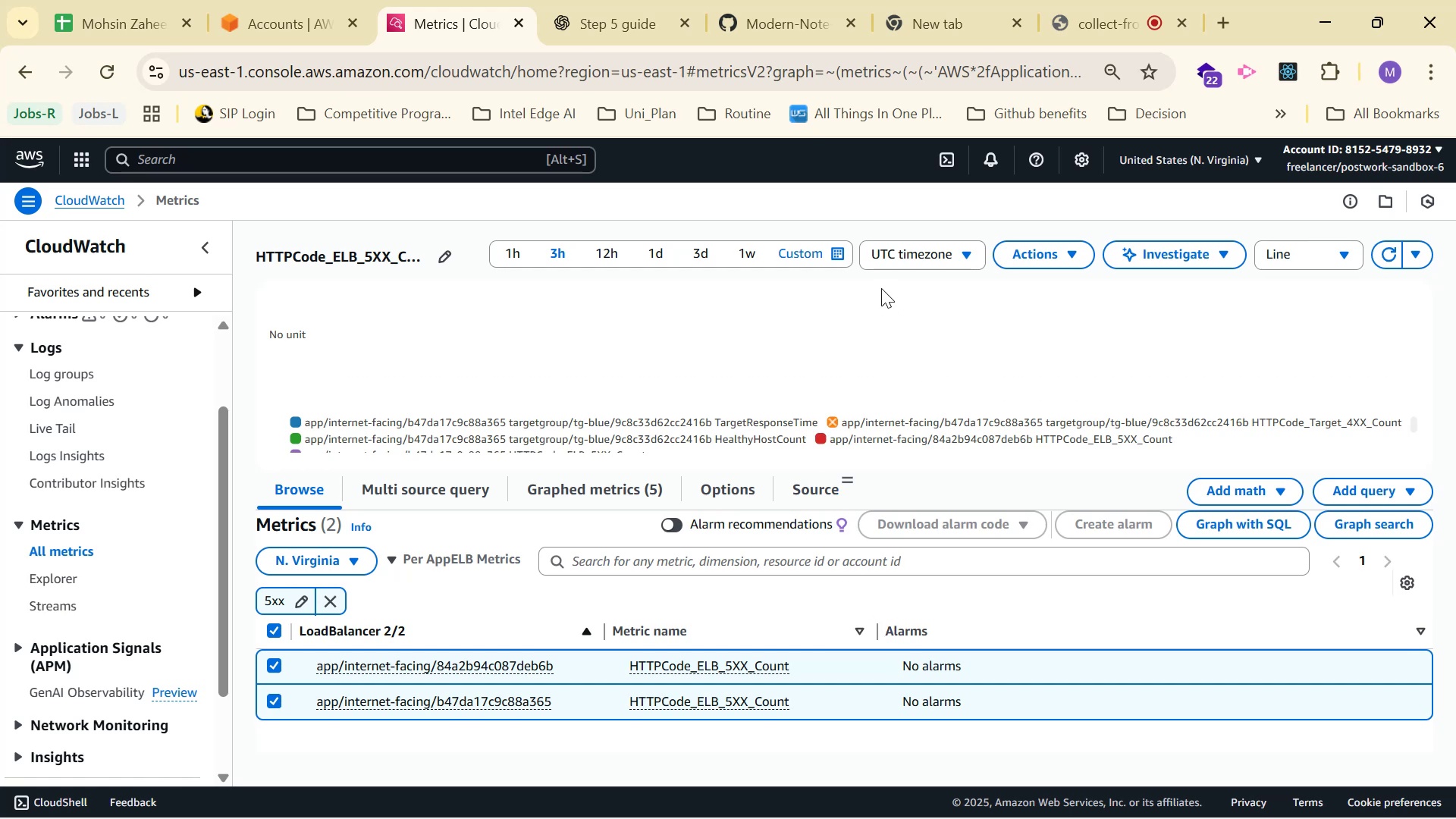 
scroll: coordinate [906, 679], scroll_direction: down, amount: 12.0
 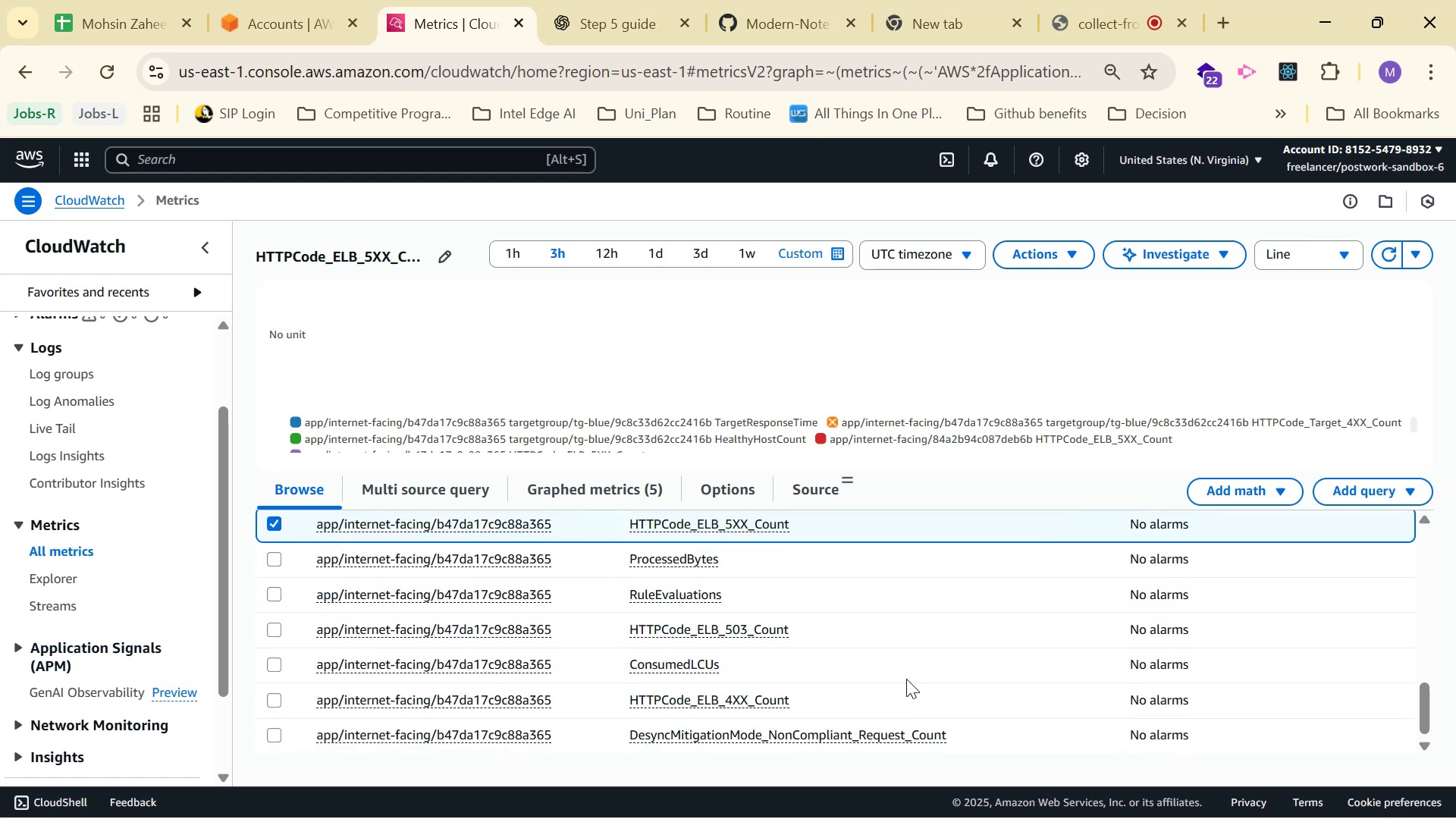 
scroll: coordinate [906, 679], scroll_direction: up, amount: 6.0
 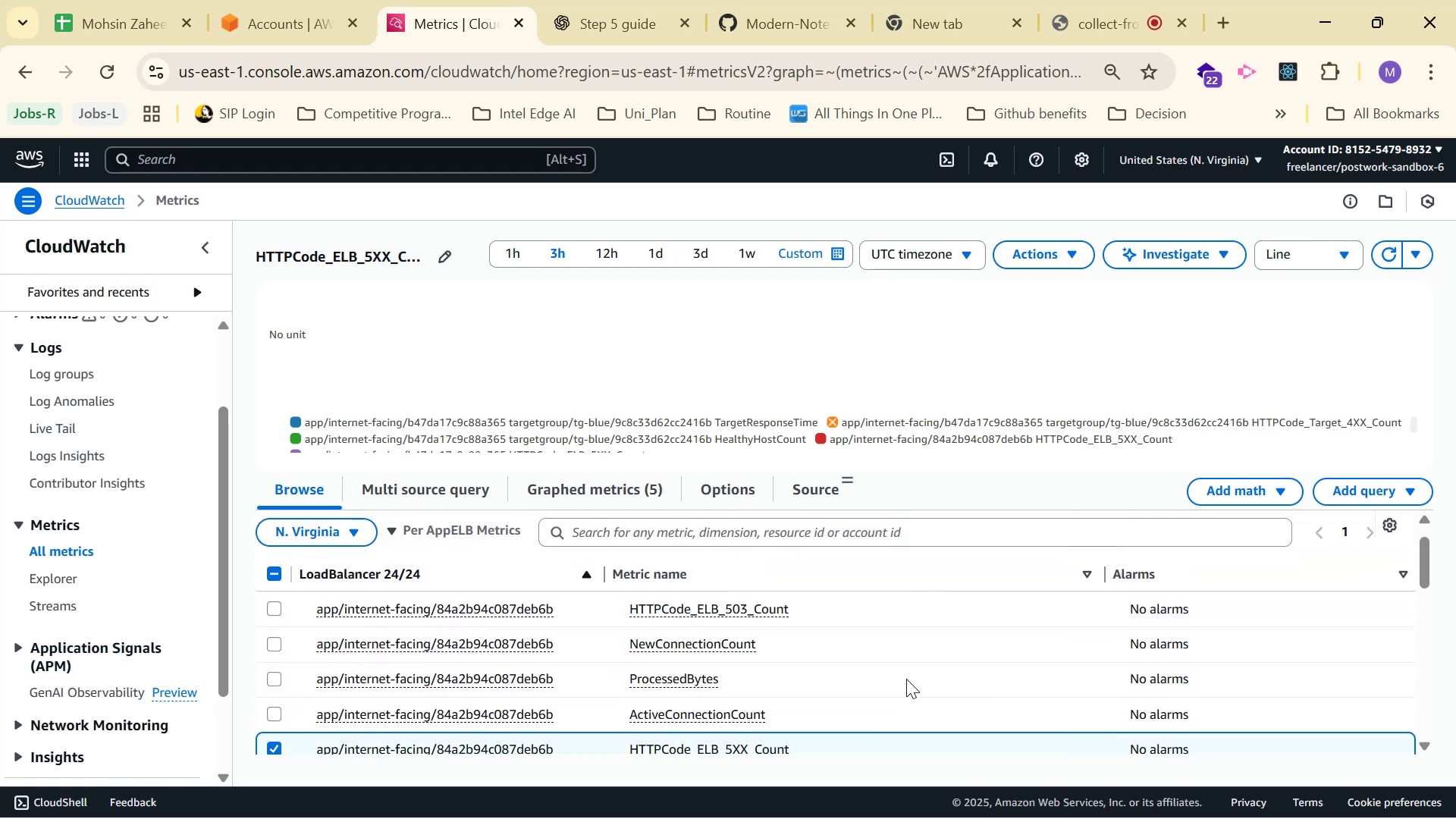 
scroll: coordinate [906, 679], scroll_direction: down, amount: 1.0
 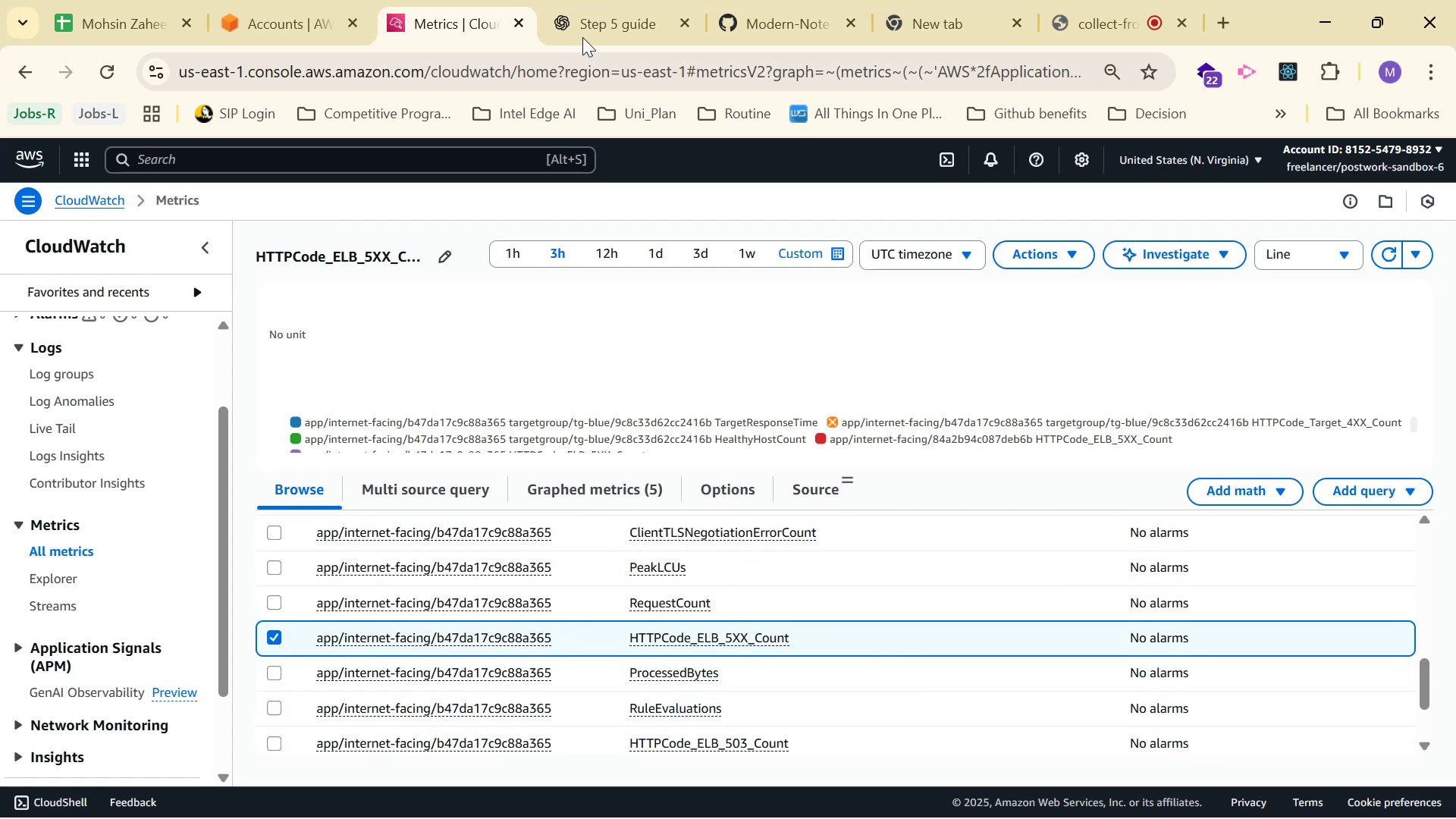 
left_click([627, 0])
 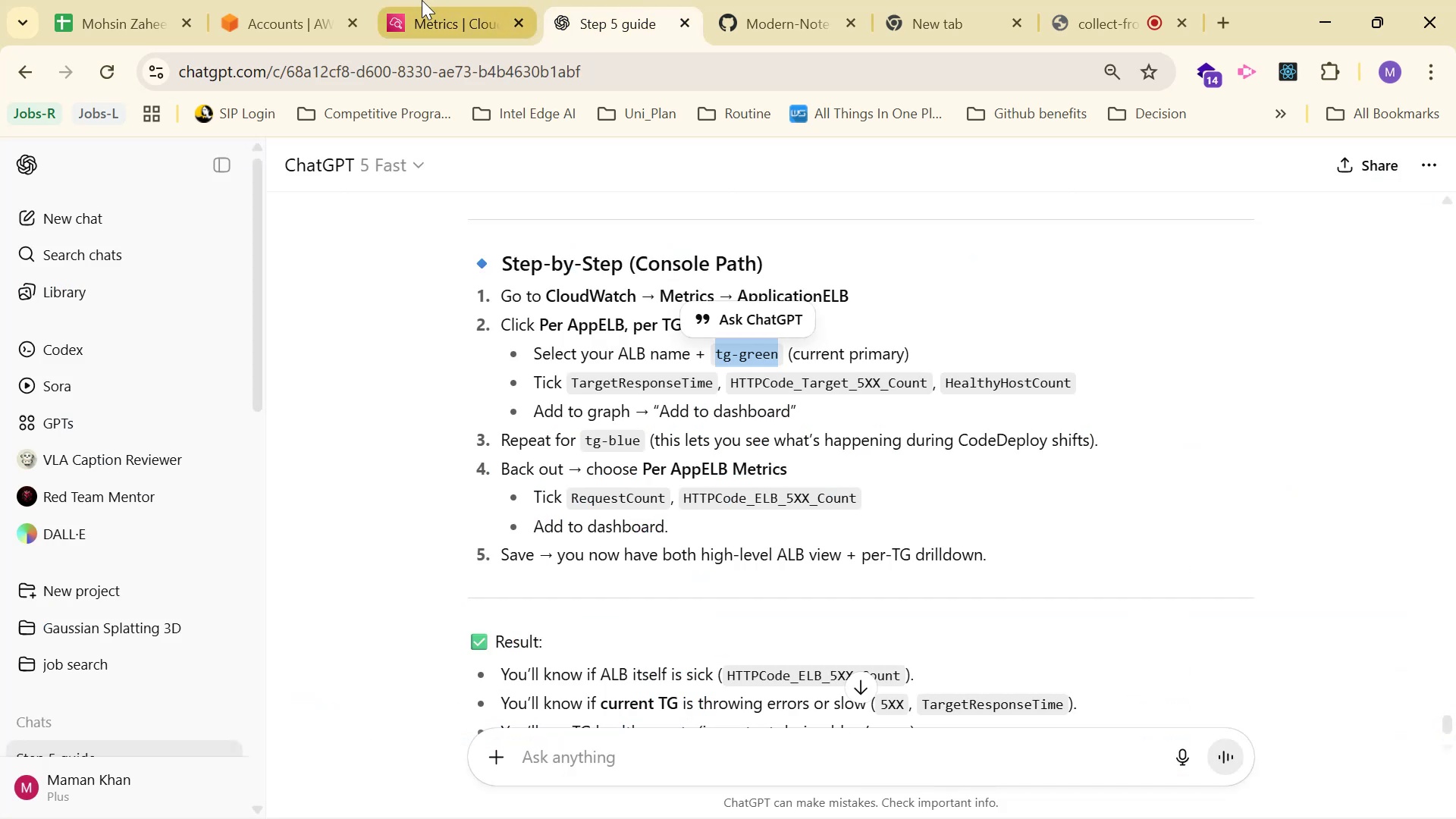 
left_click([435, 0])
 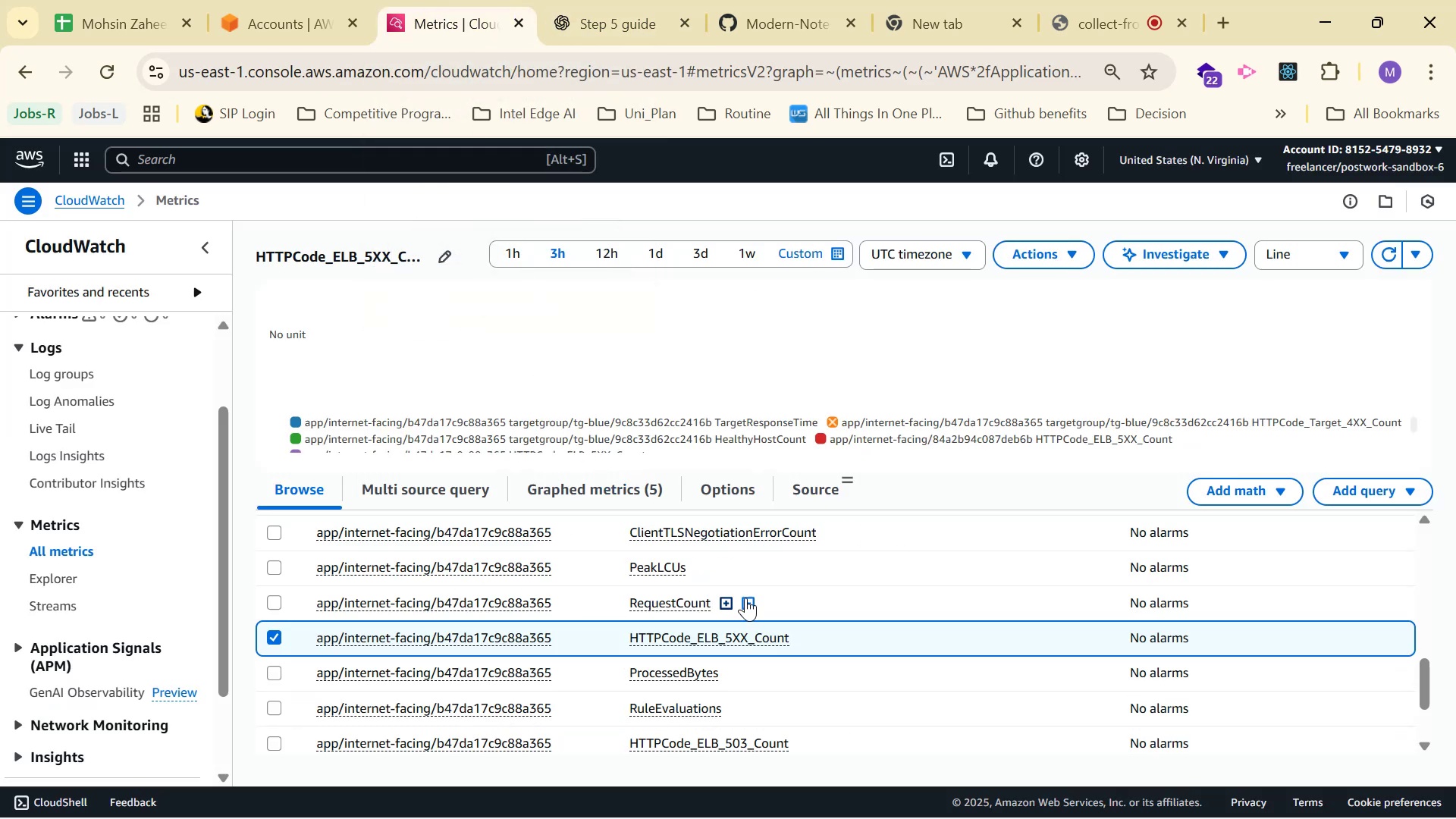 
scroll: coordinate [794, 599], scroll_direction: down, amount: 4.0
 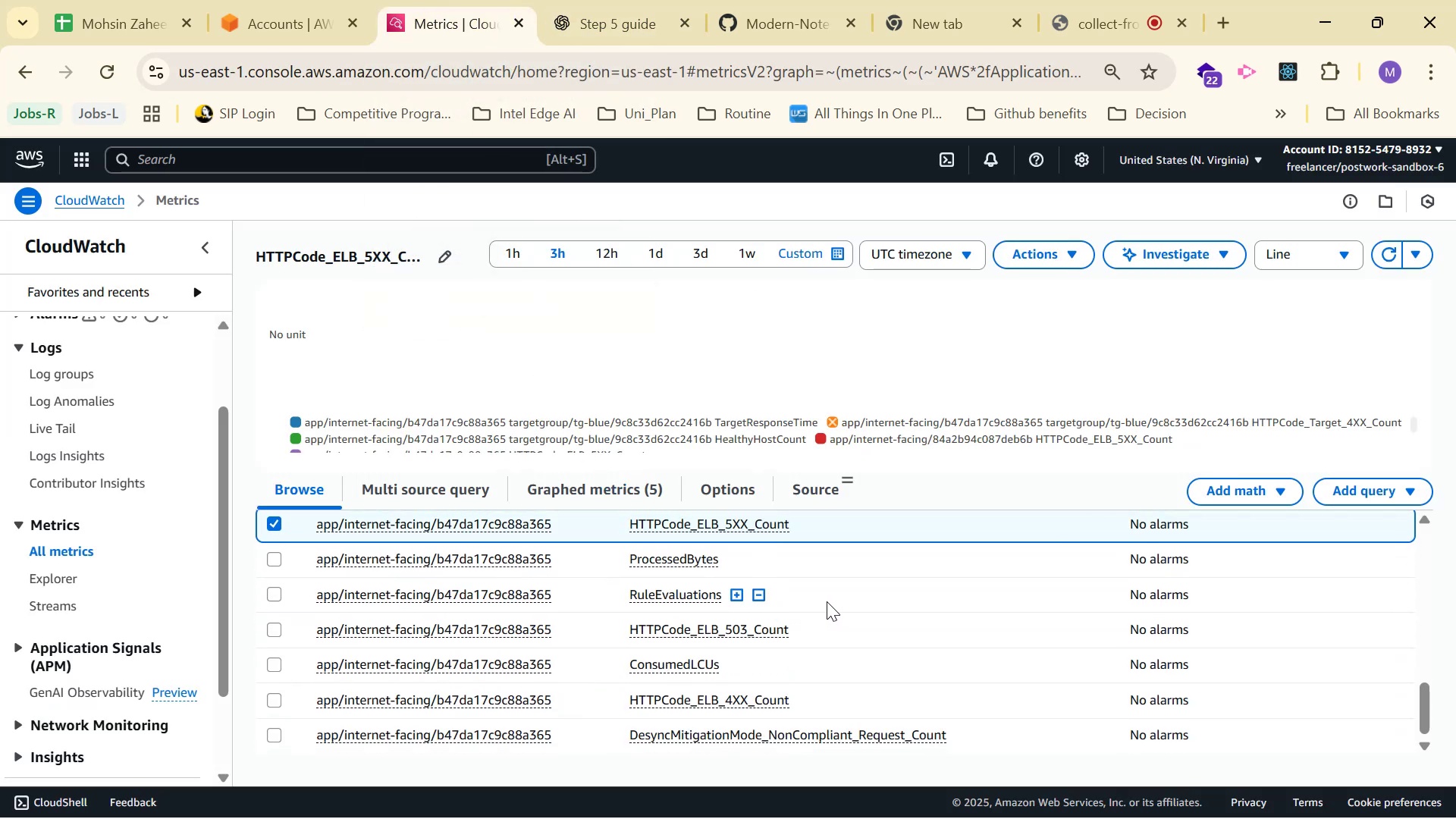 
scroll: coordinate [829, 594], scroll_direction: up, amount: 9.0
 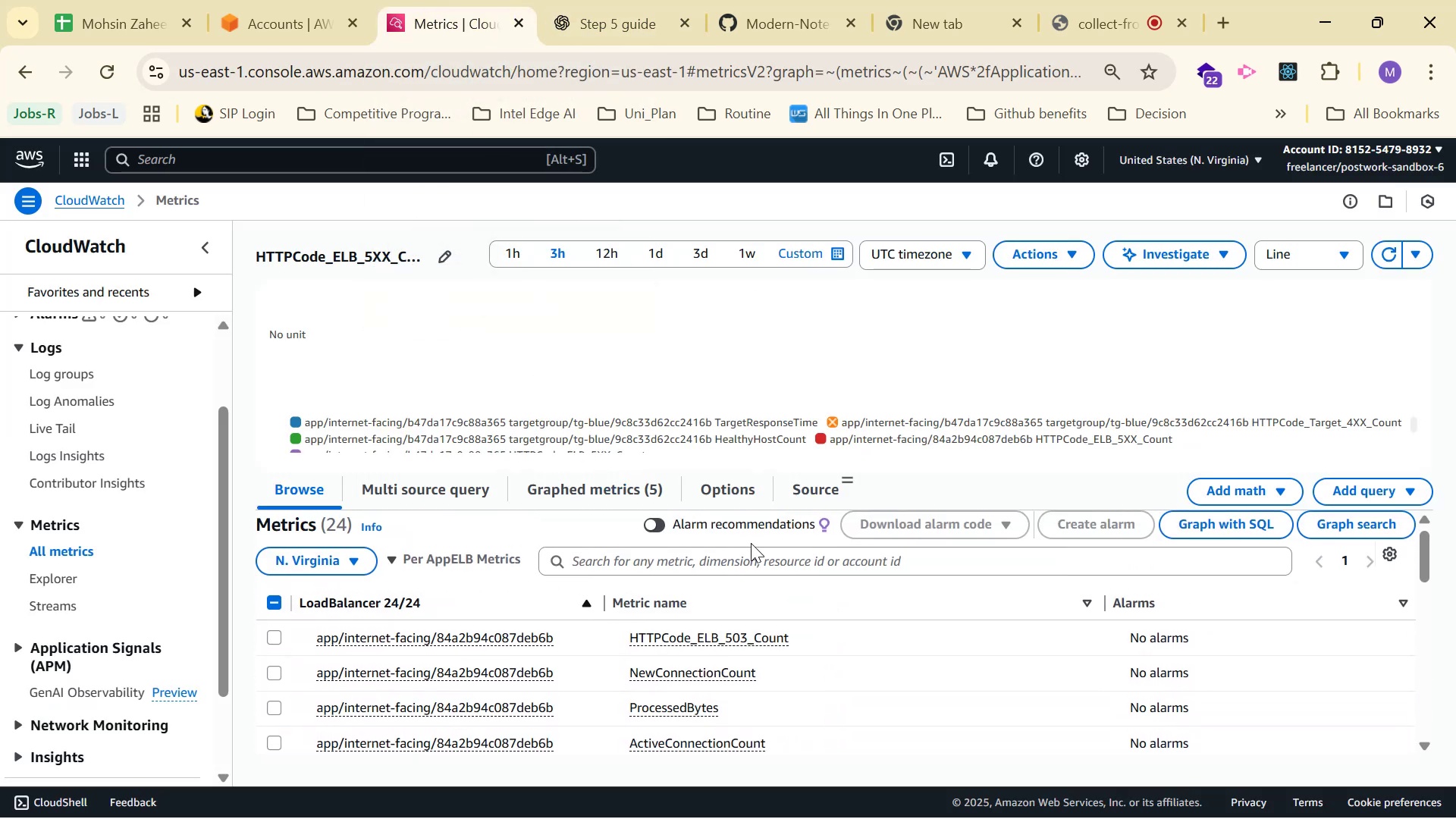 
left_click([750, 556])
 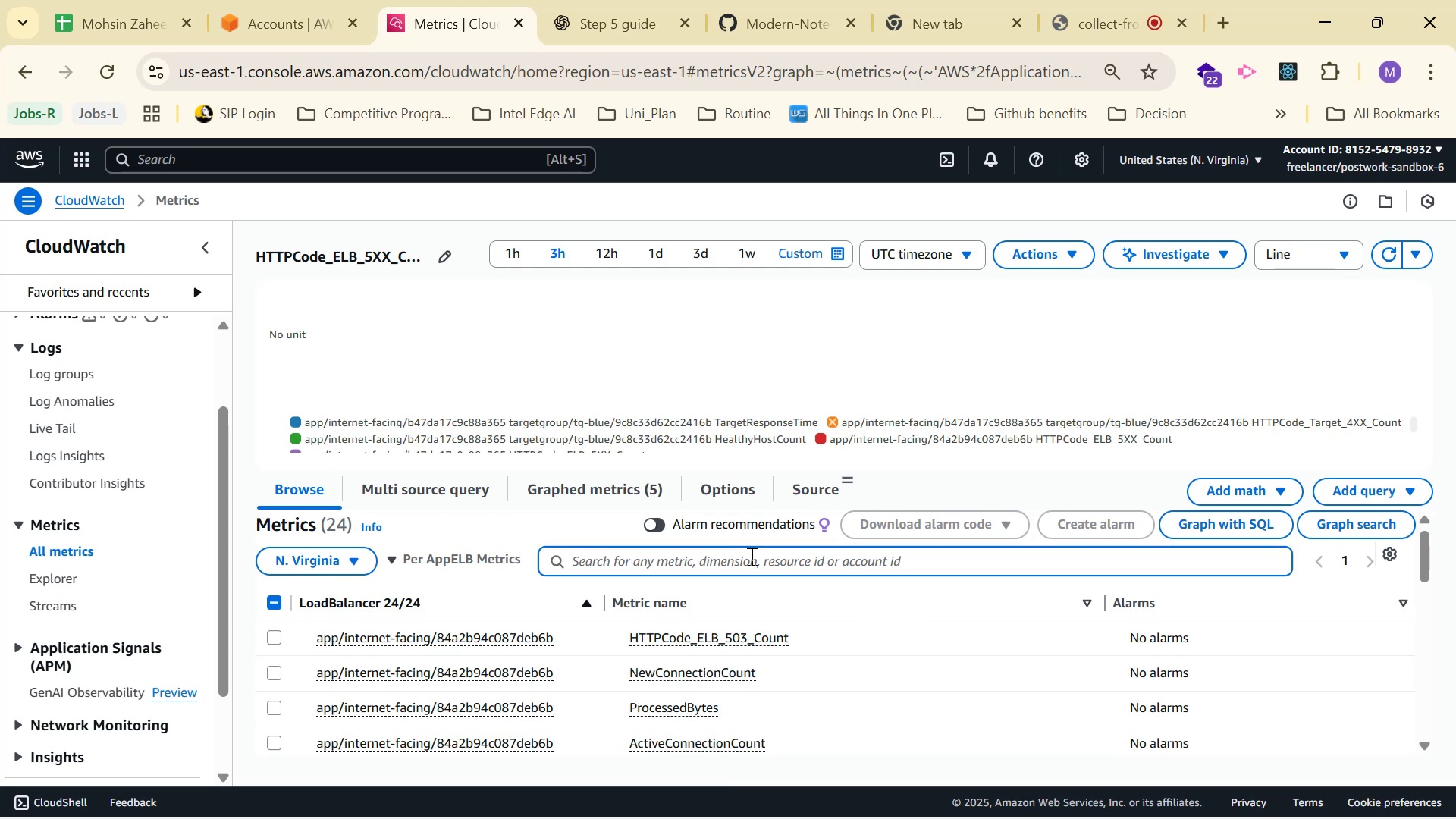 
key(Control+V)
 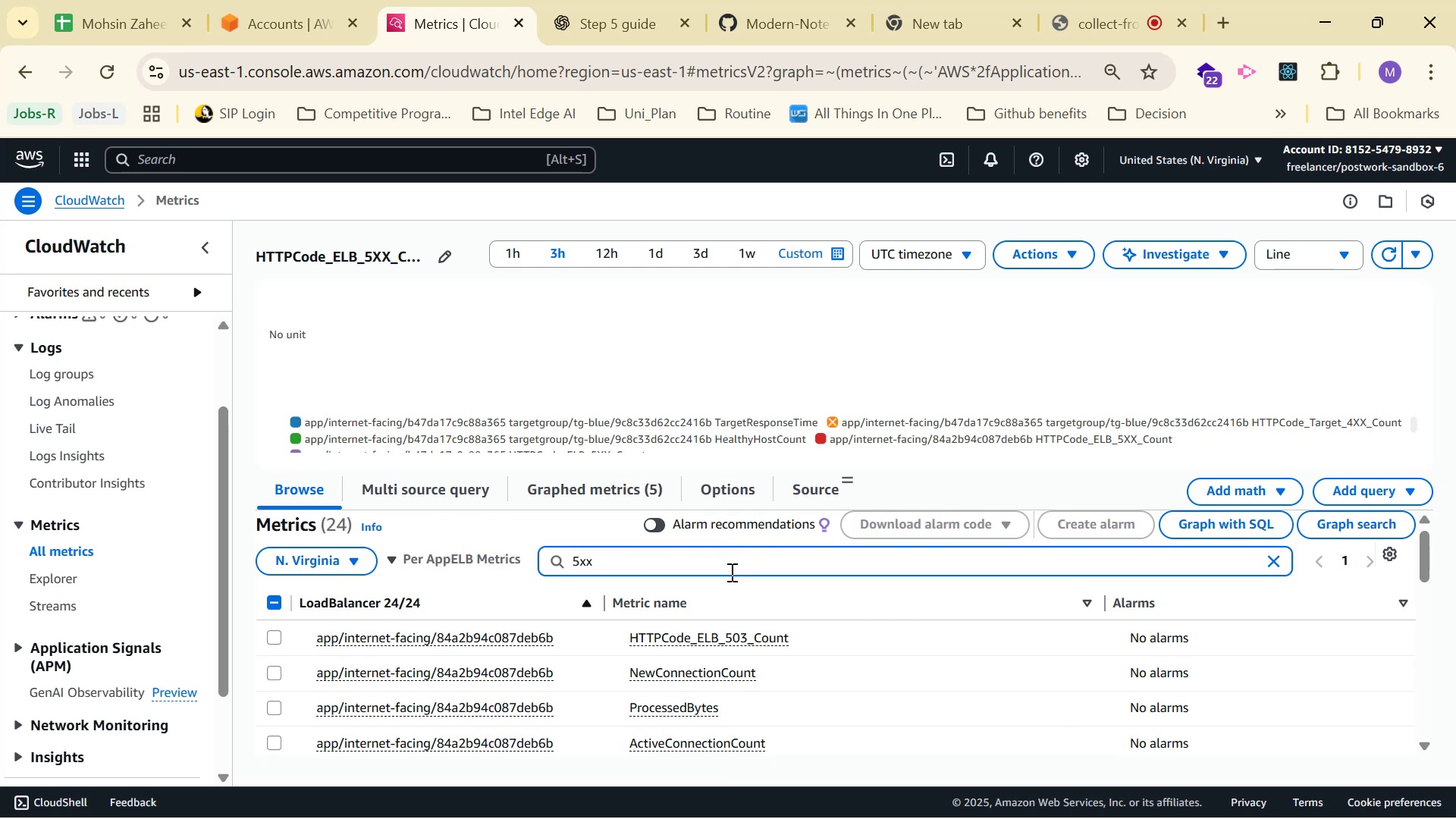 
key(Enter)
 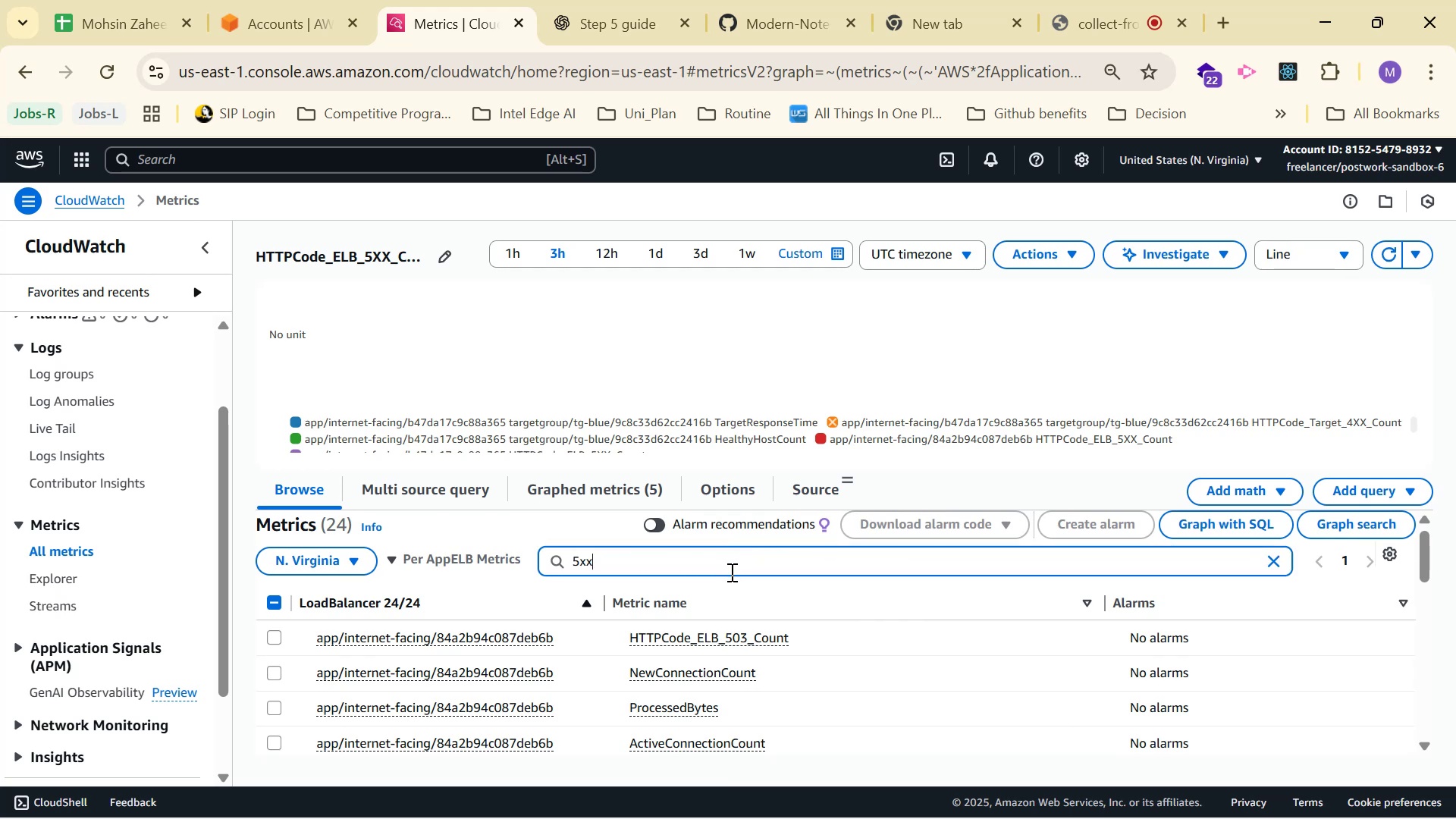 
key(Backslash)
 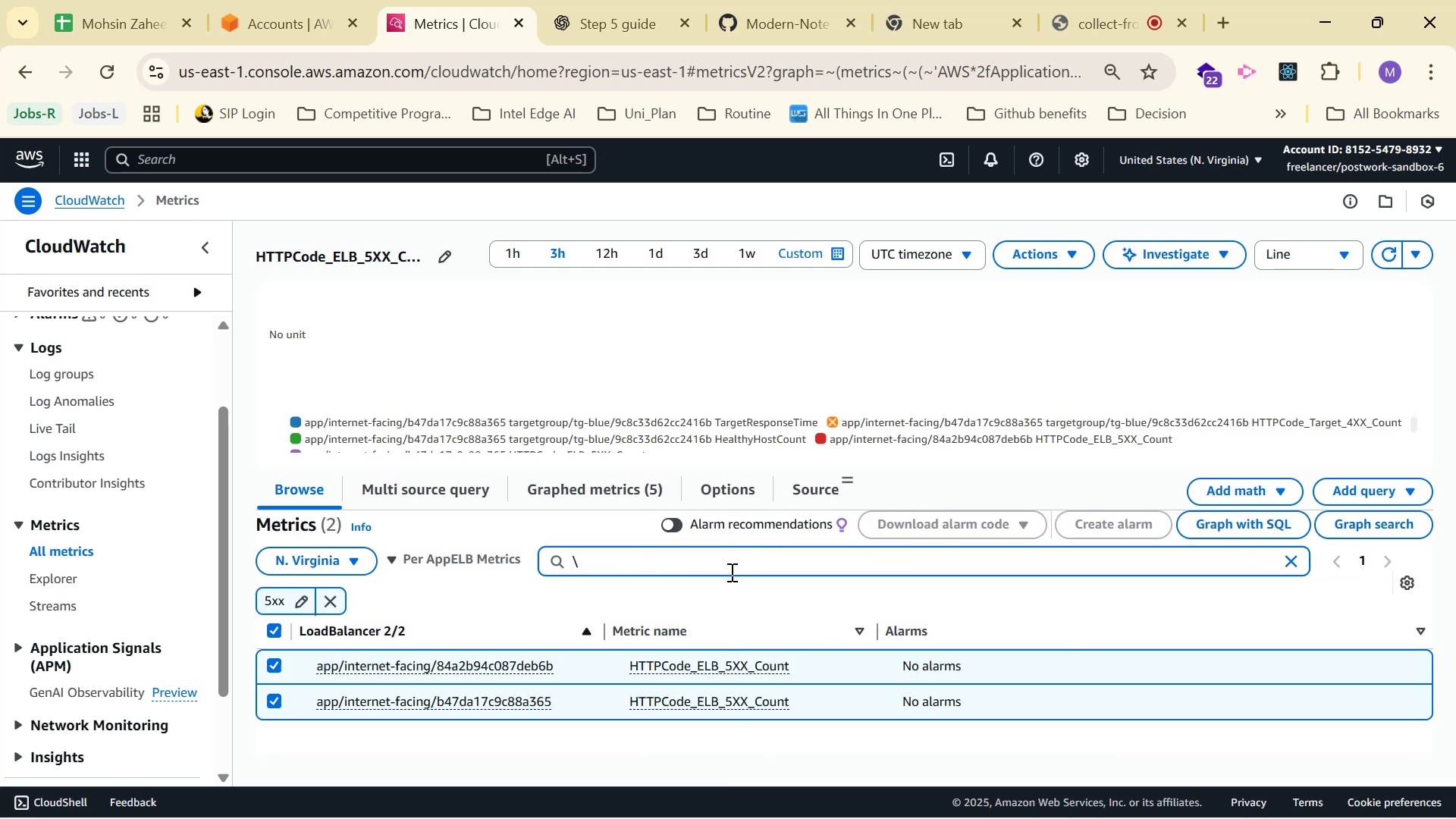 
key(Backspace)
 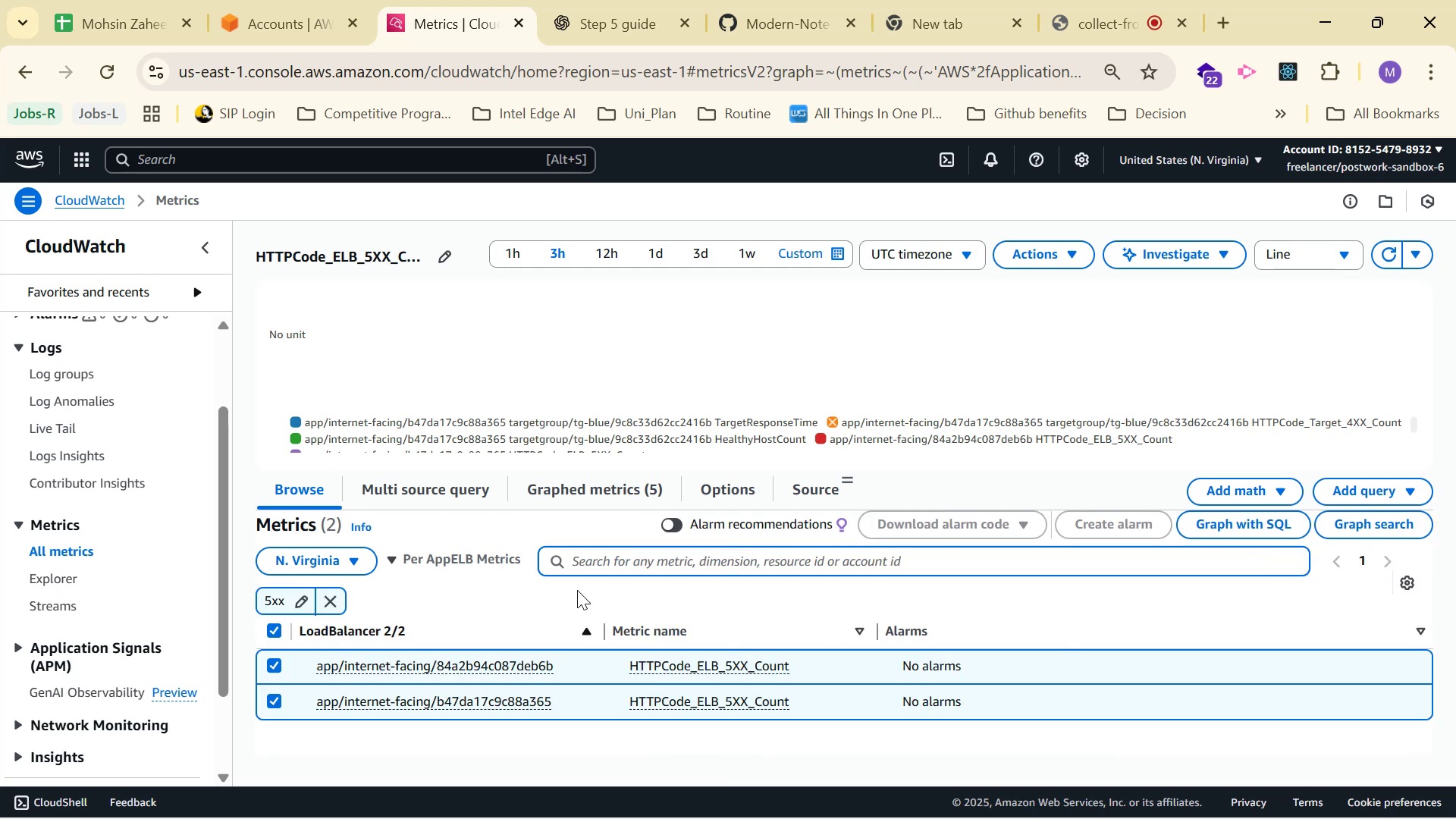 
scroll: coordinate [416, 565], scroll_direction: up, amount: 6.0
 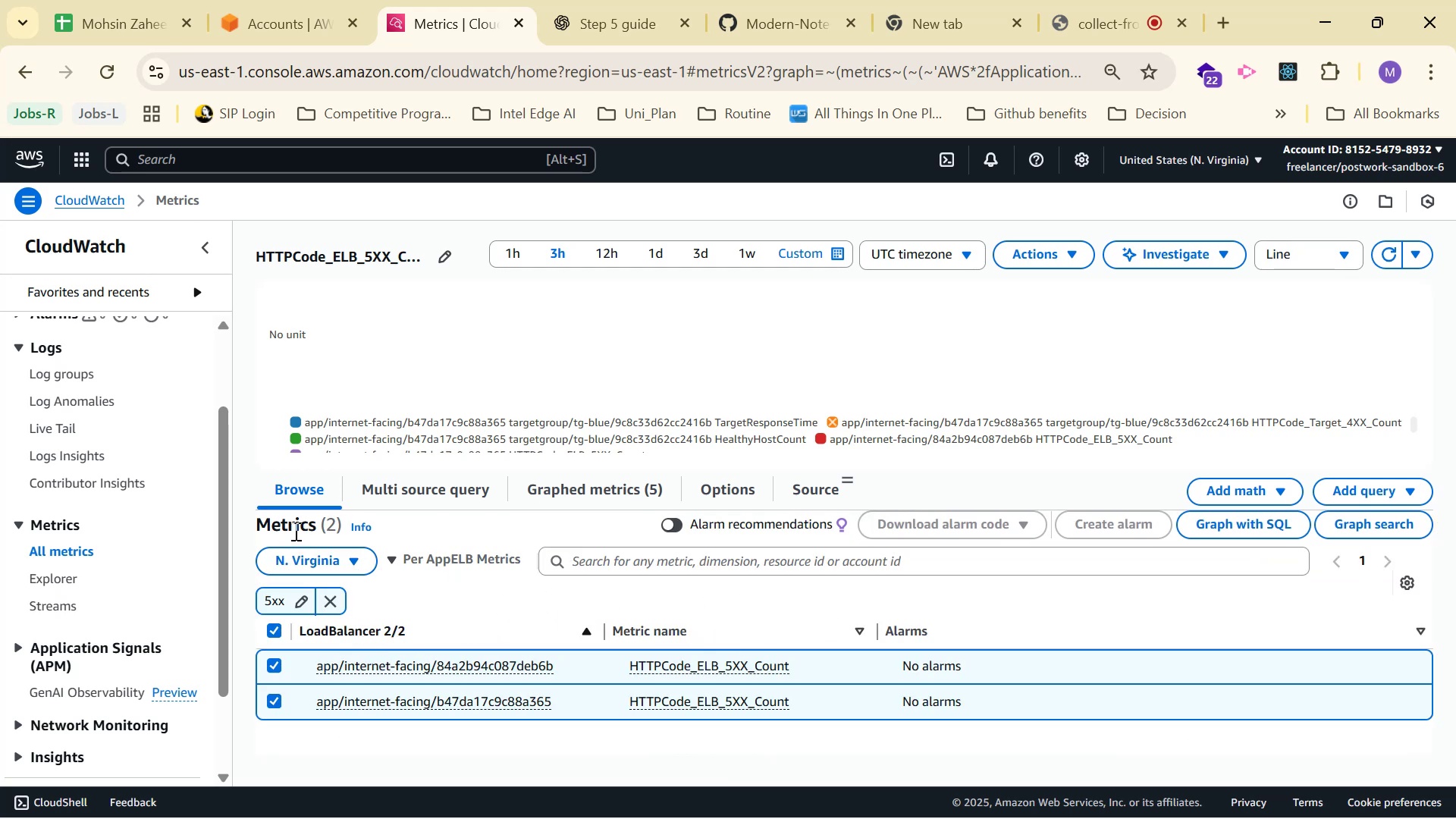 
double_click([299, 524])
 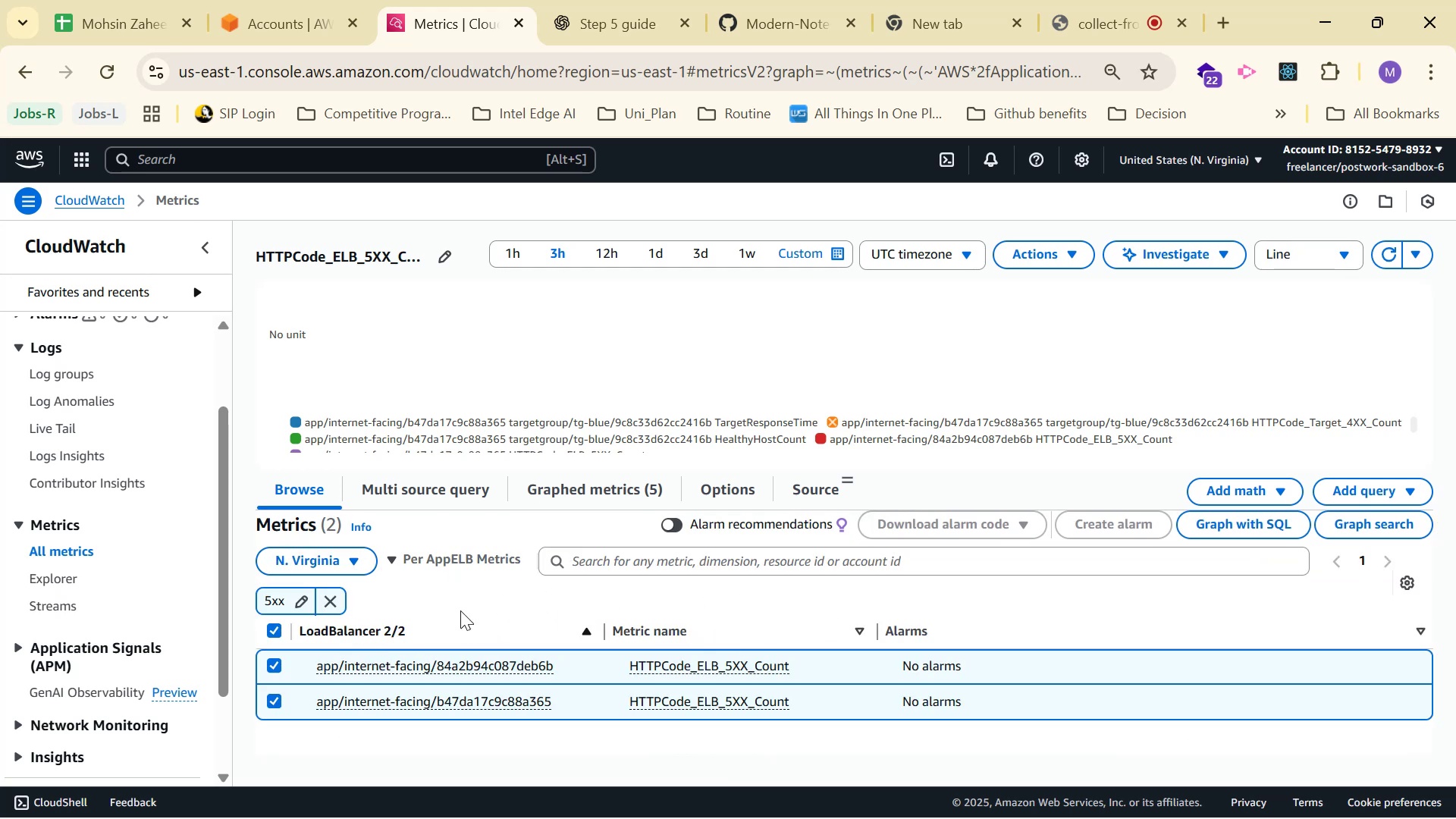 
scroll: coordinate [752, 668], scroll_direction: down, amount: 2.0
 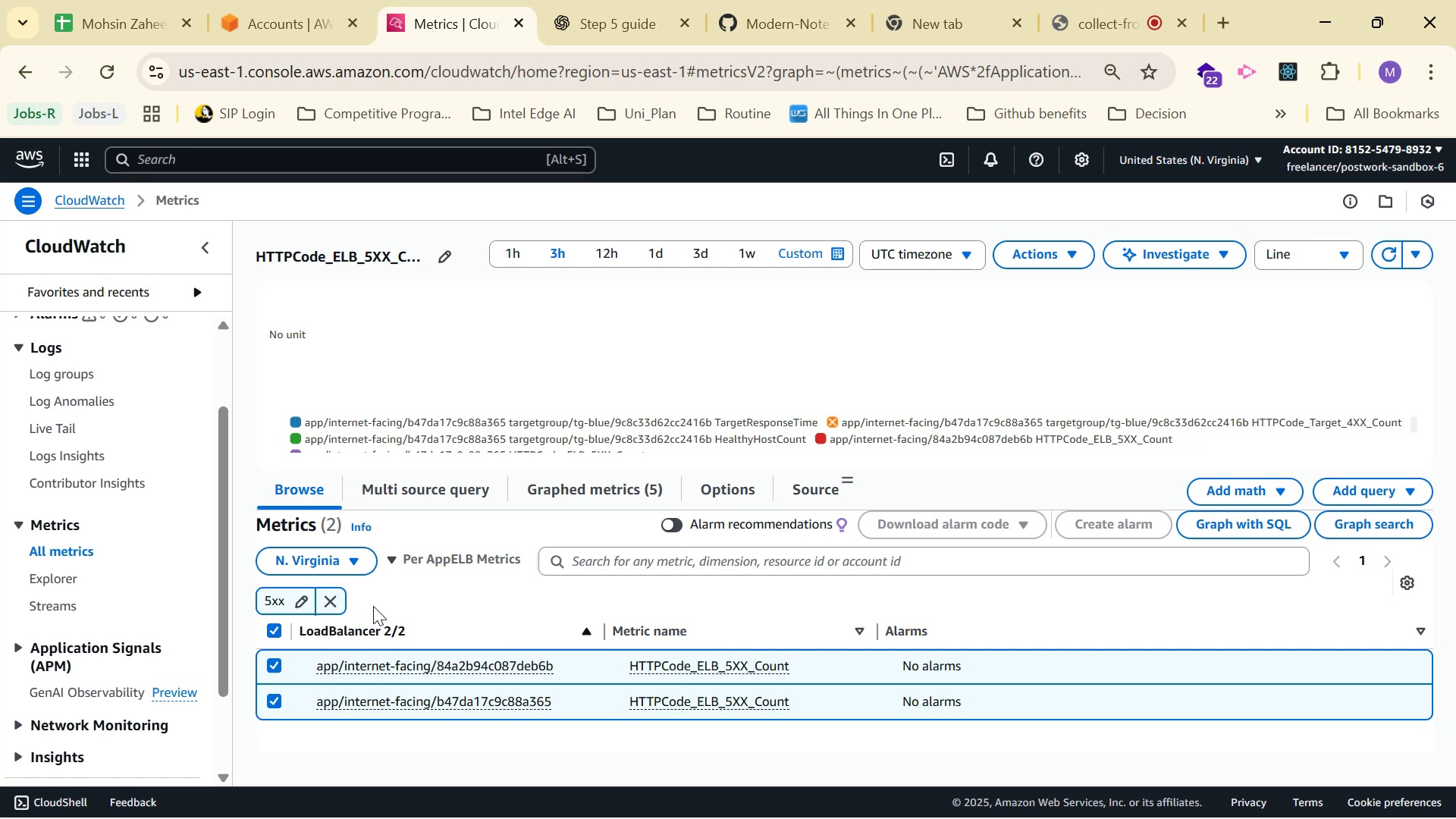 
scroll: coordinate [401, 540], scroll_direction: up, amount: 3.0
 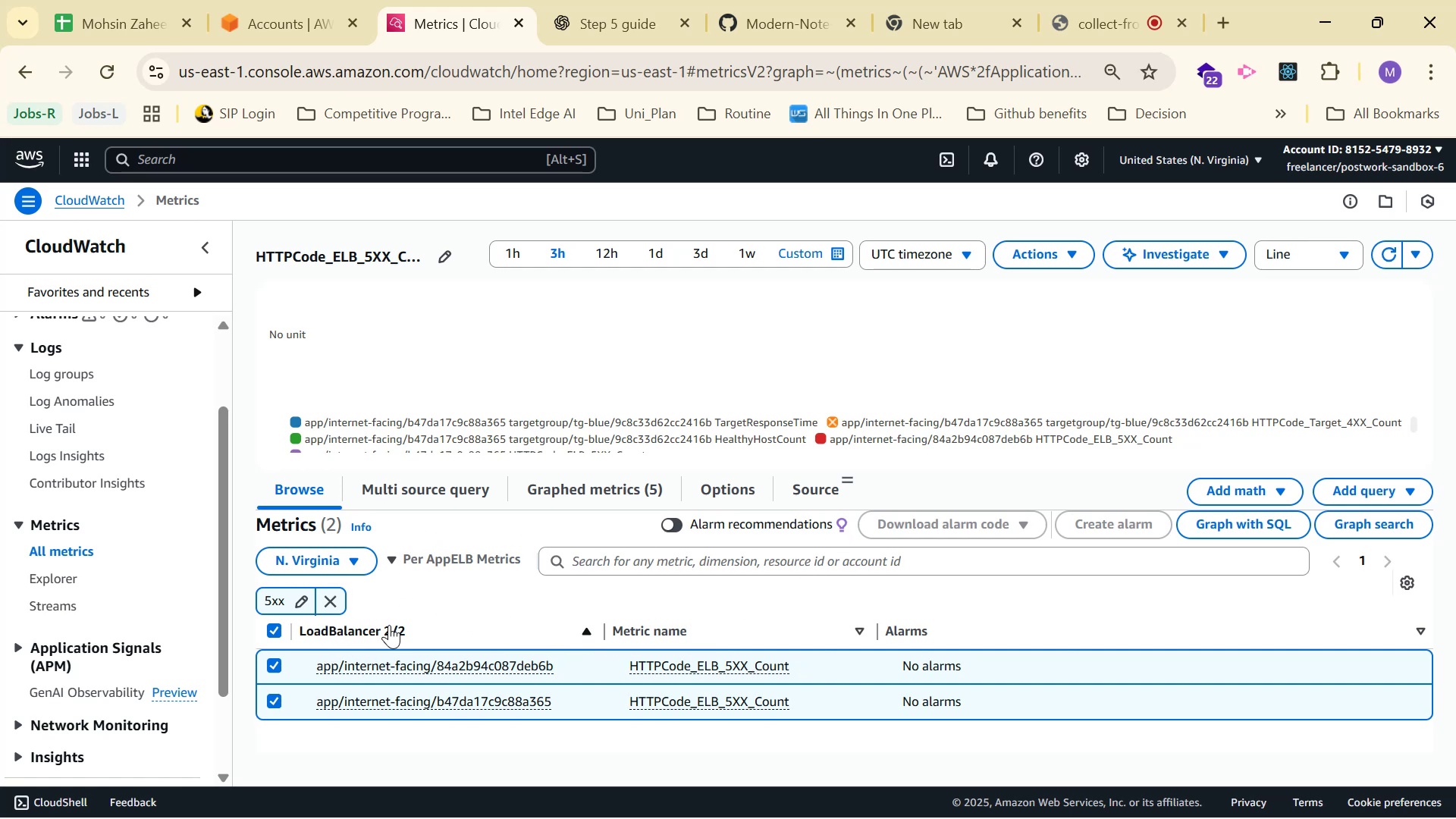 
left_click([401, 557])
 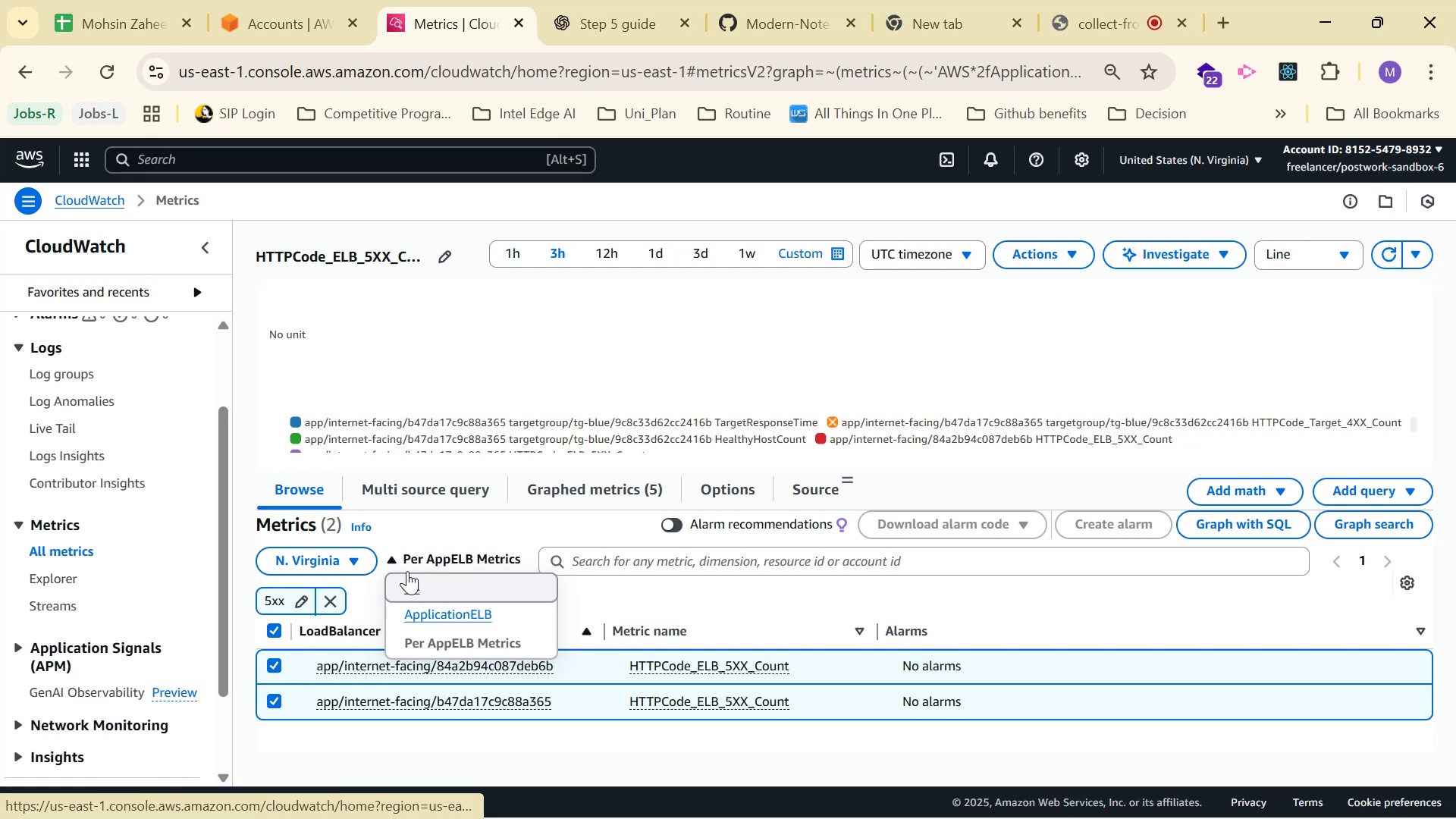 
left_click([427, 619])
 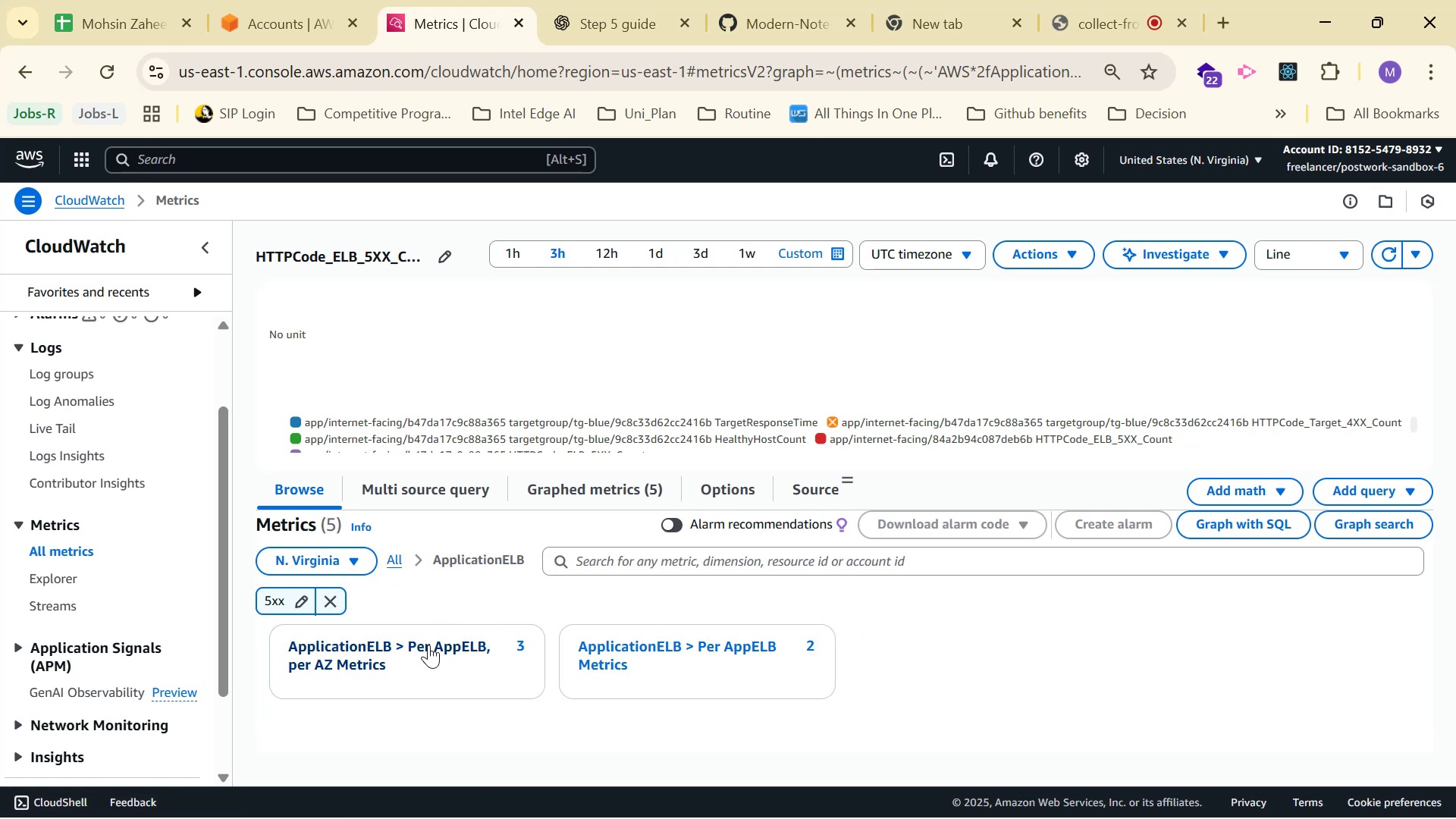 
left_click([425, 645])
 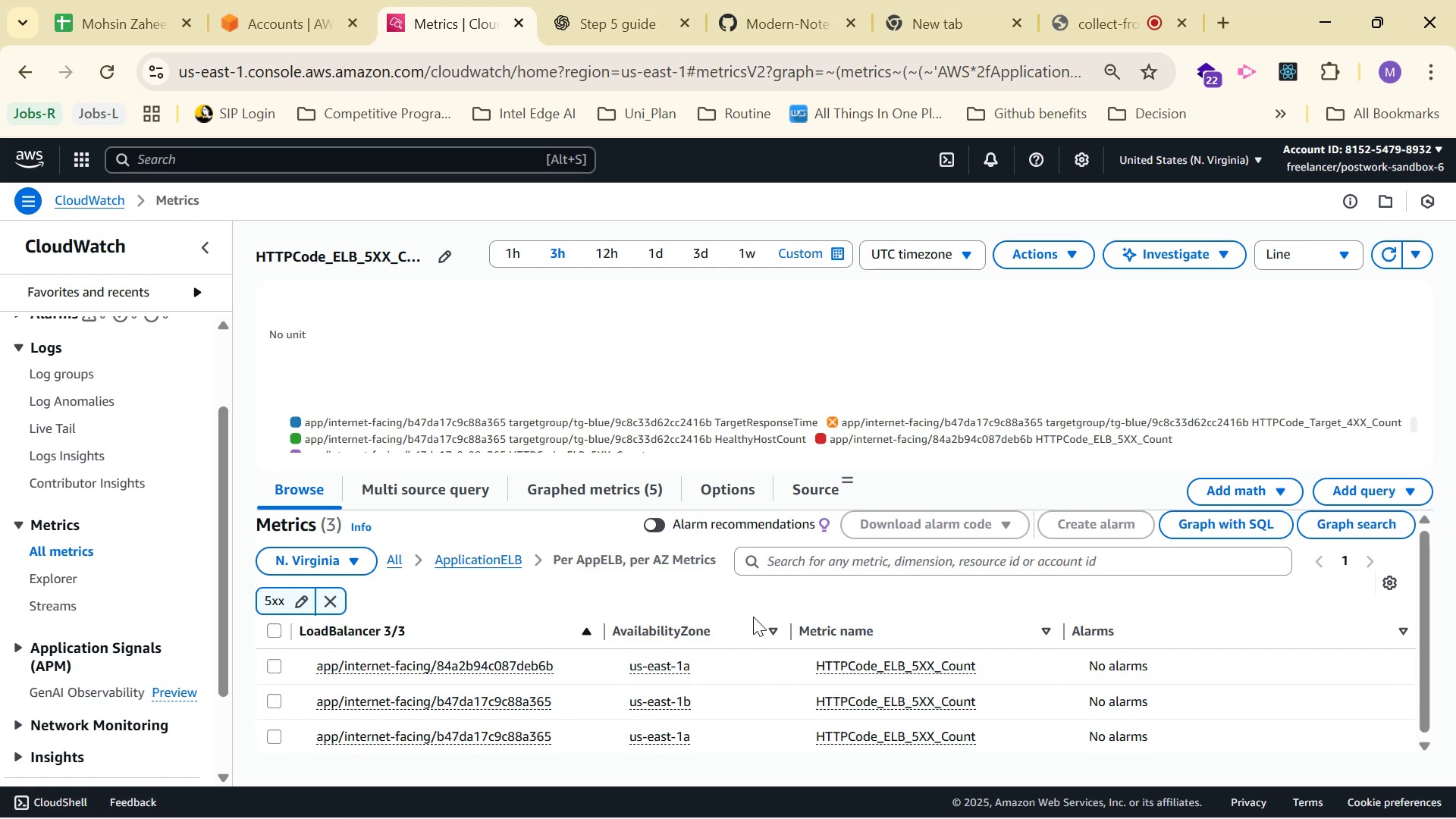 
scroll: coordinate [809, 676], scroll_direction: down, amount: 4.0
 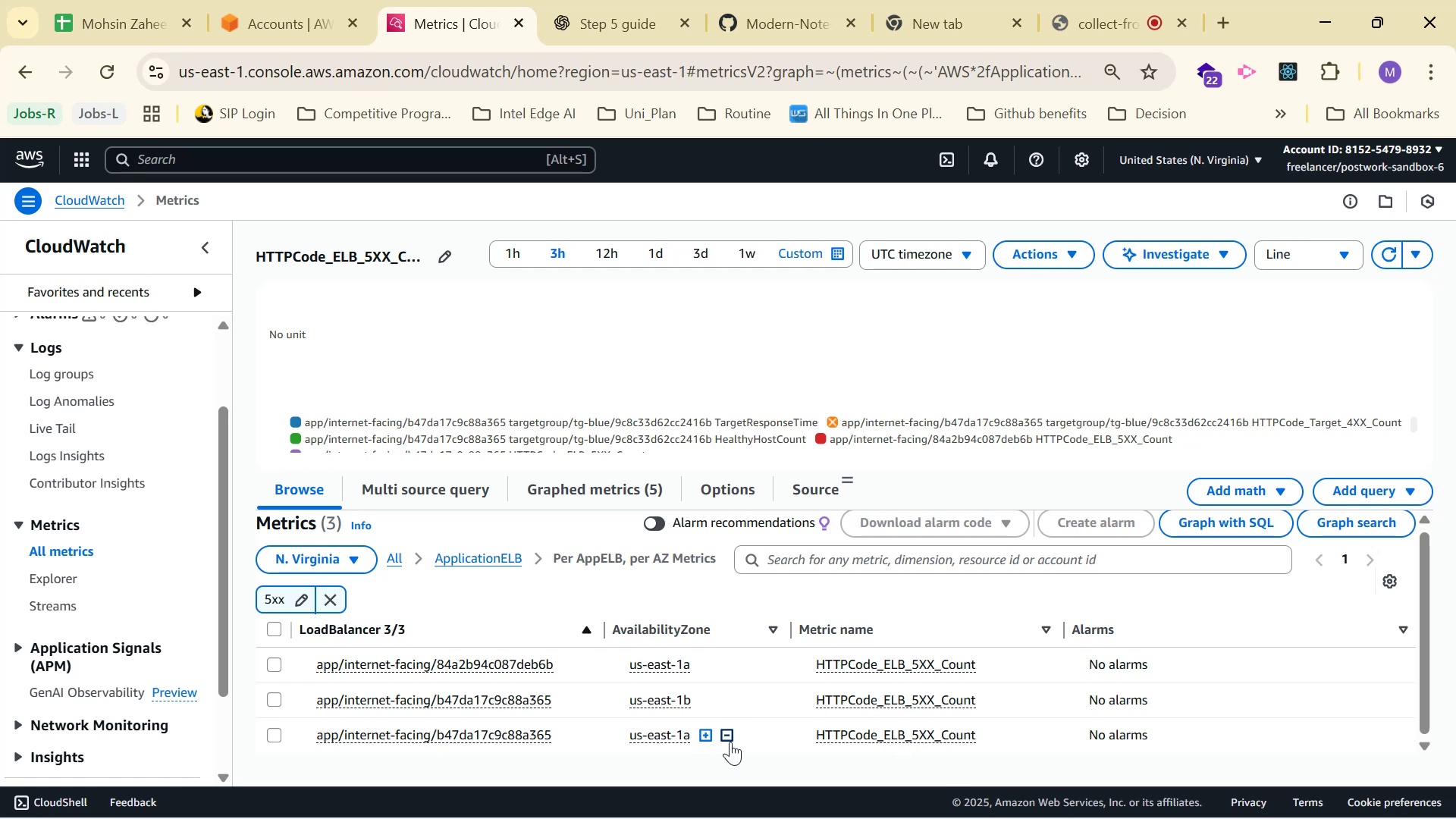 
wait(9.92)
 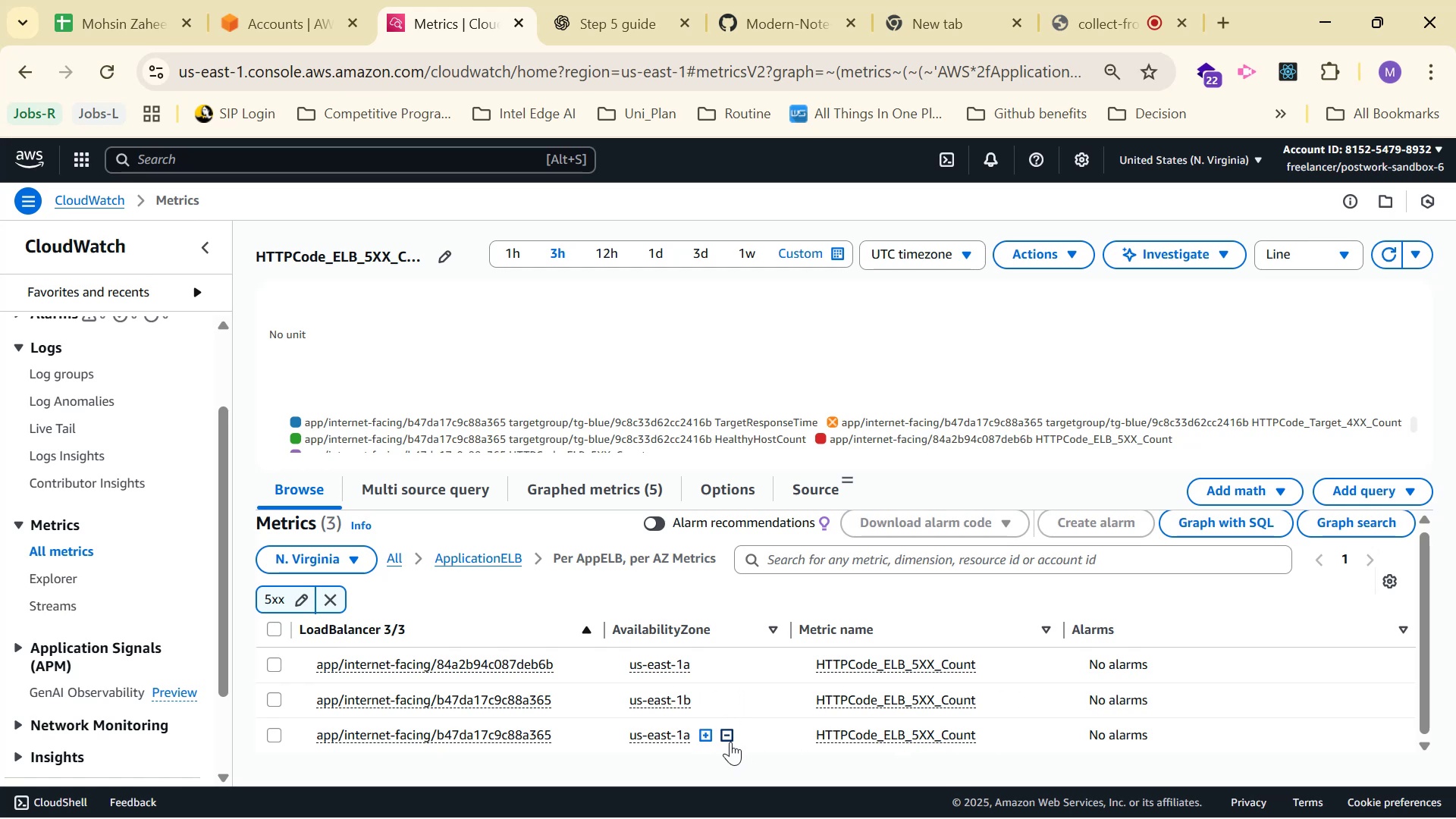 
left_click([508, 558])
 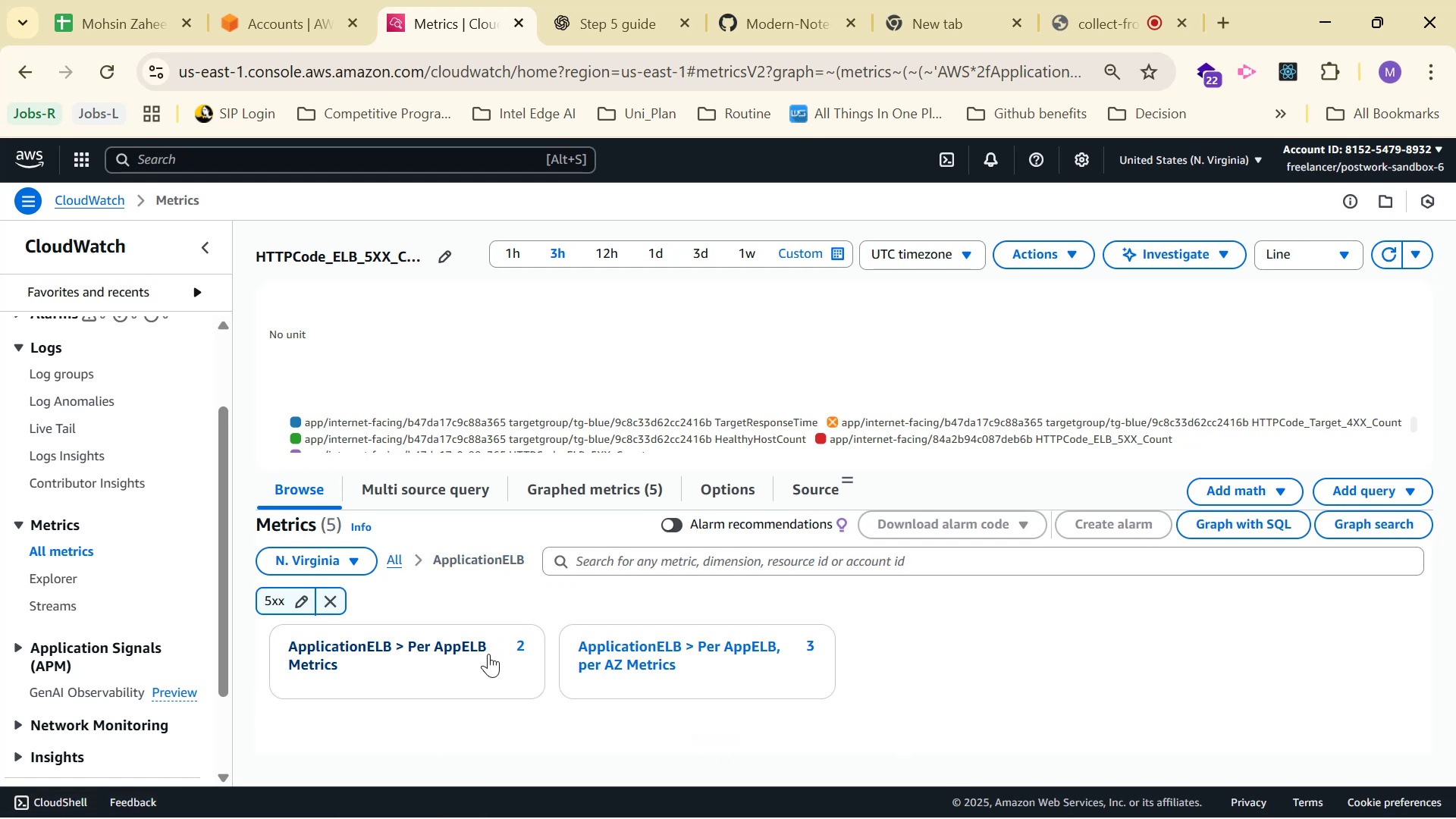 
left_click([648, 657])
 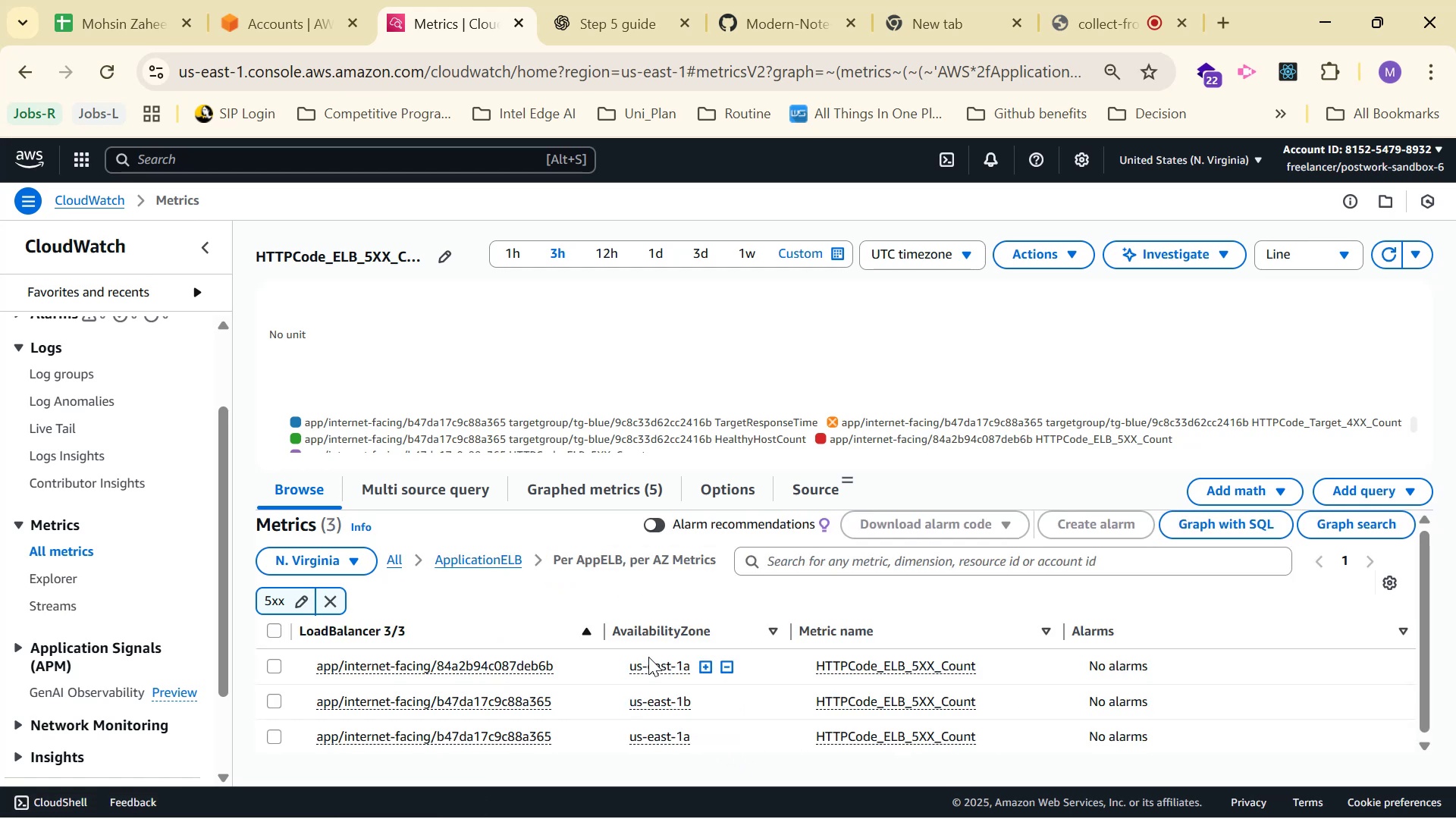 
scroll: coordinate [631, 675], scroll_direction: down, amount: 9.0
 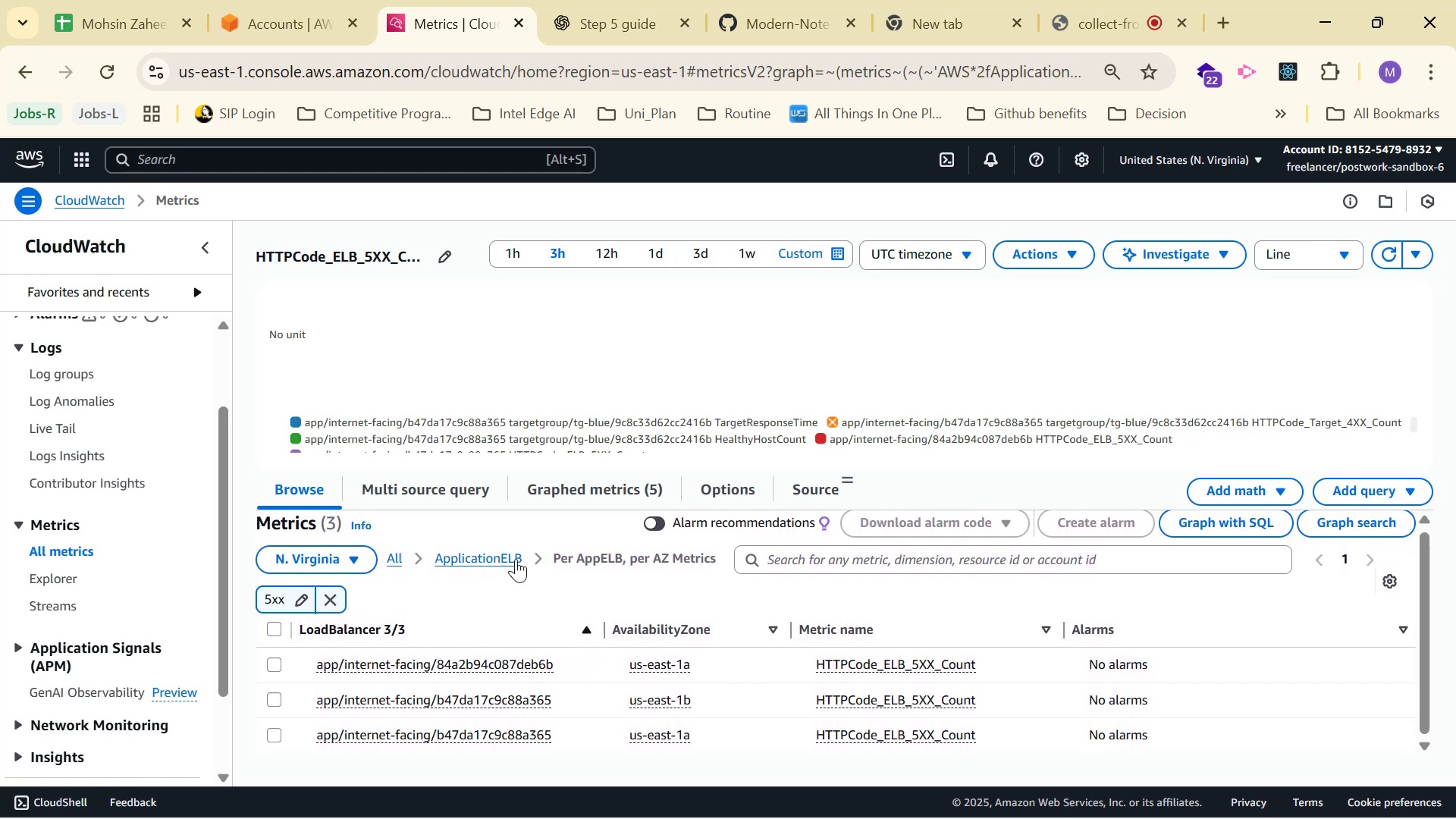 
left_click([514, 559])
 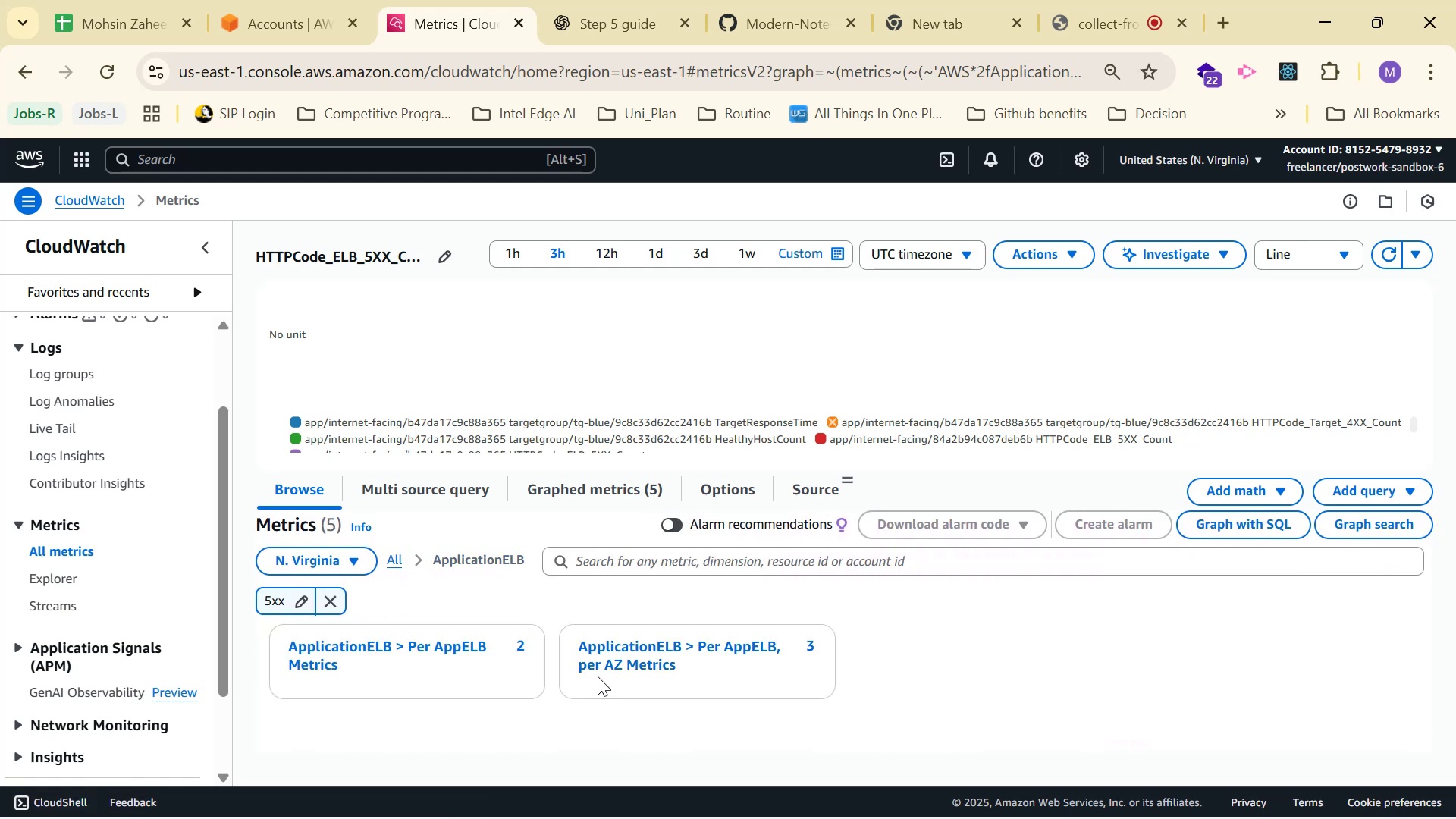 
left_click([432, 657])
 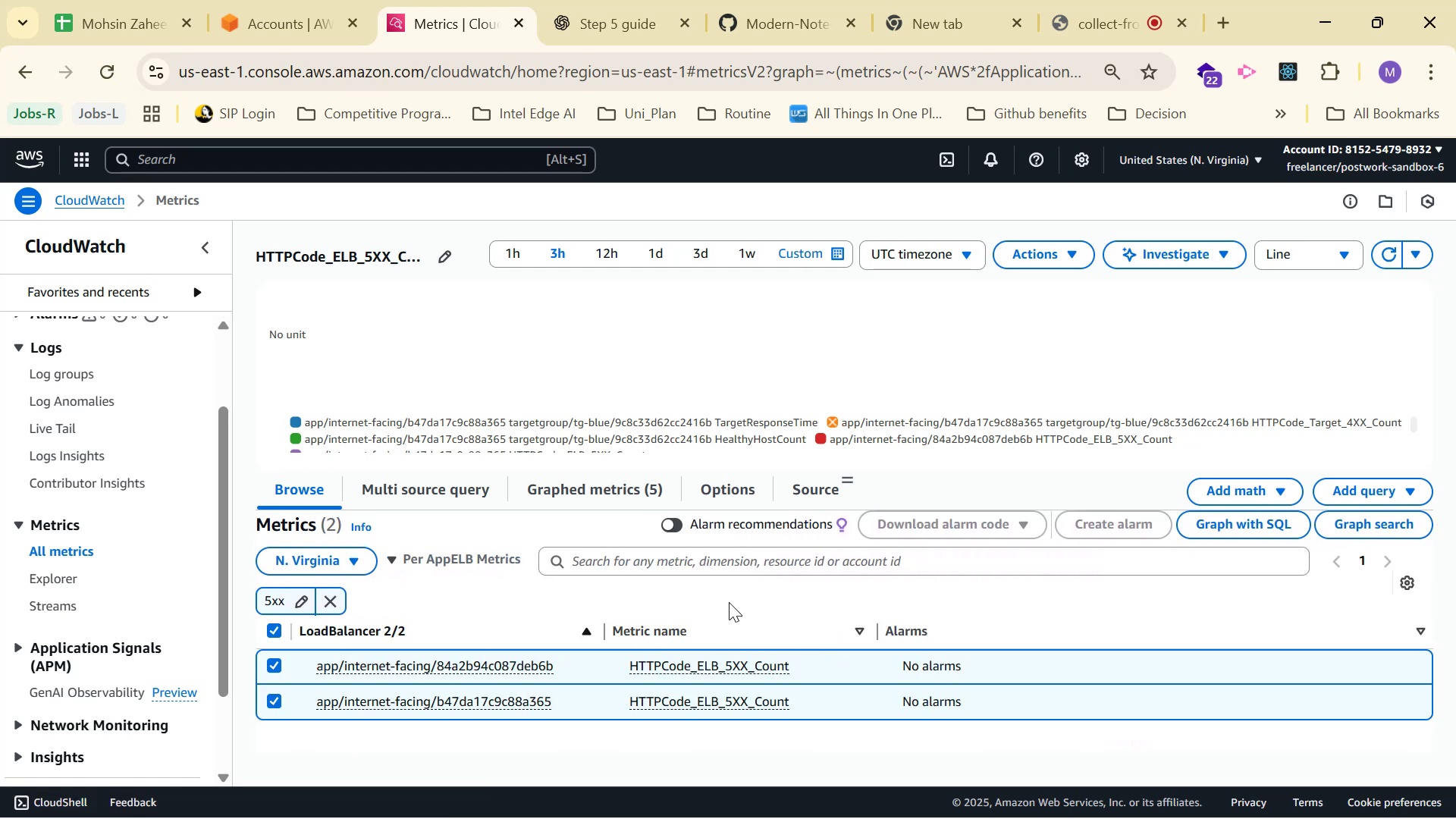 
left_click([327, 600])
 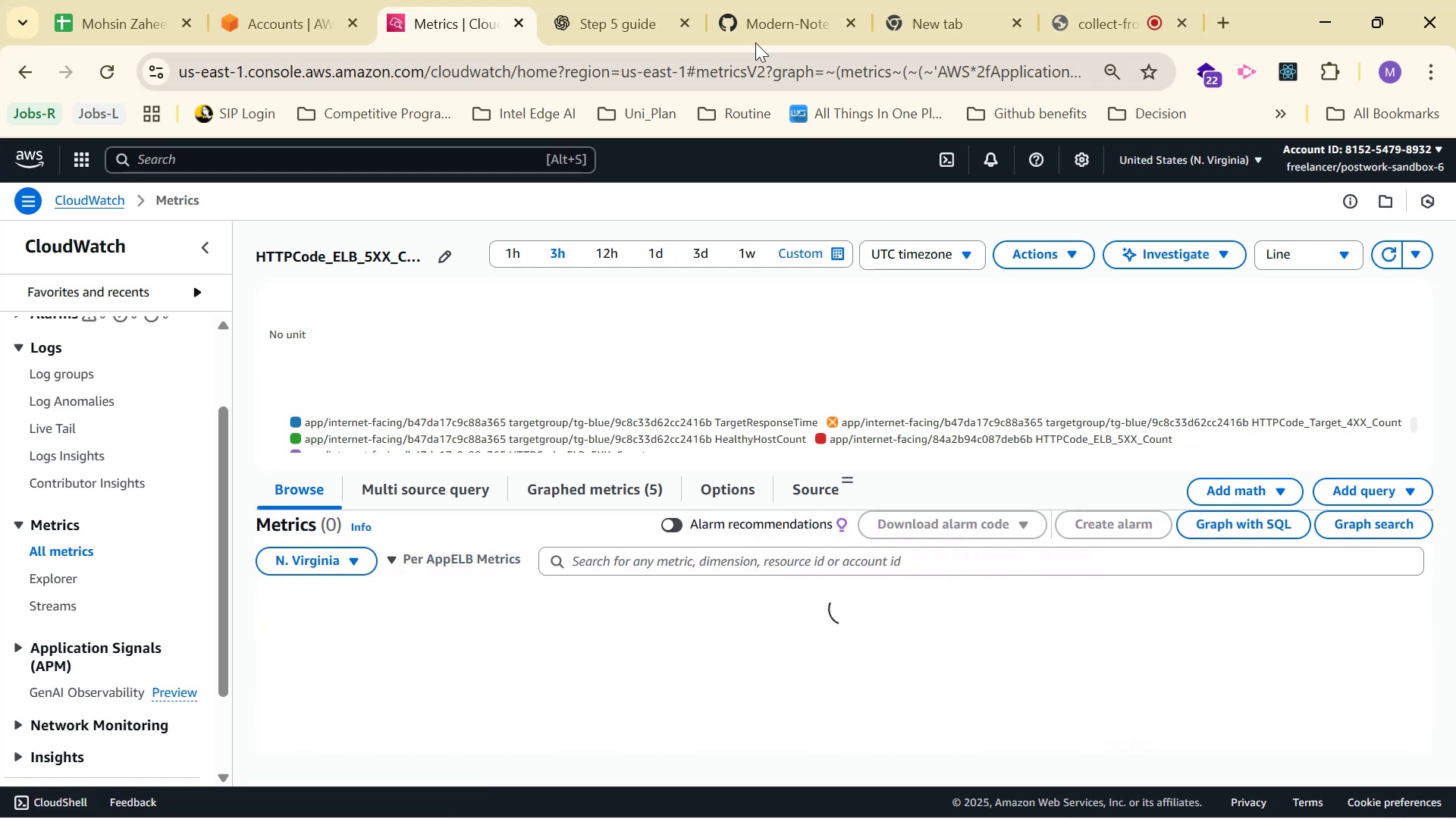 
left_click([594, 0])
 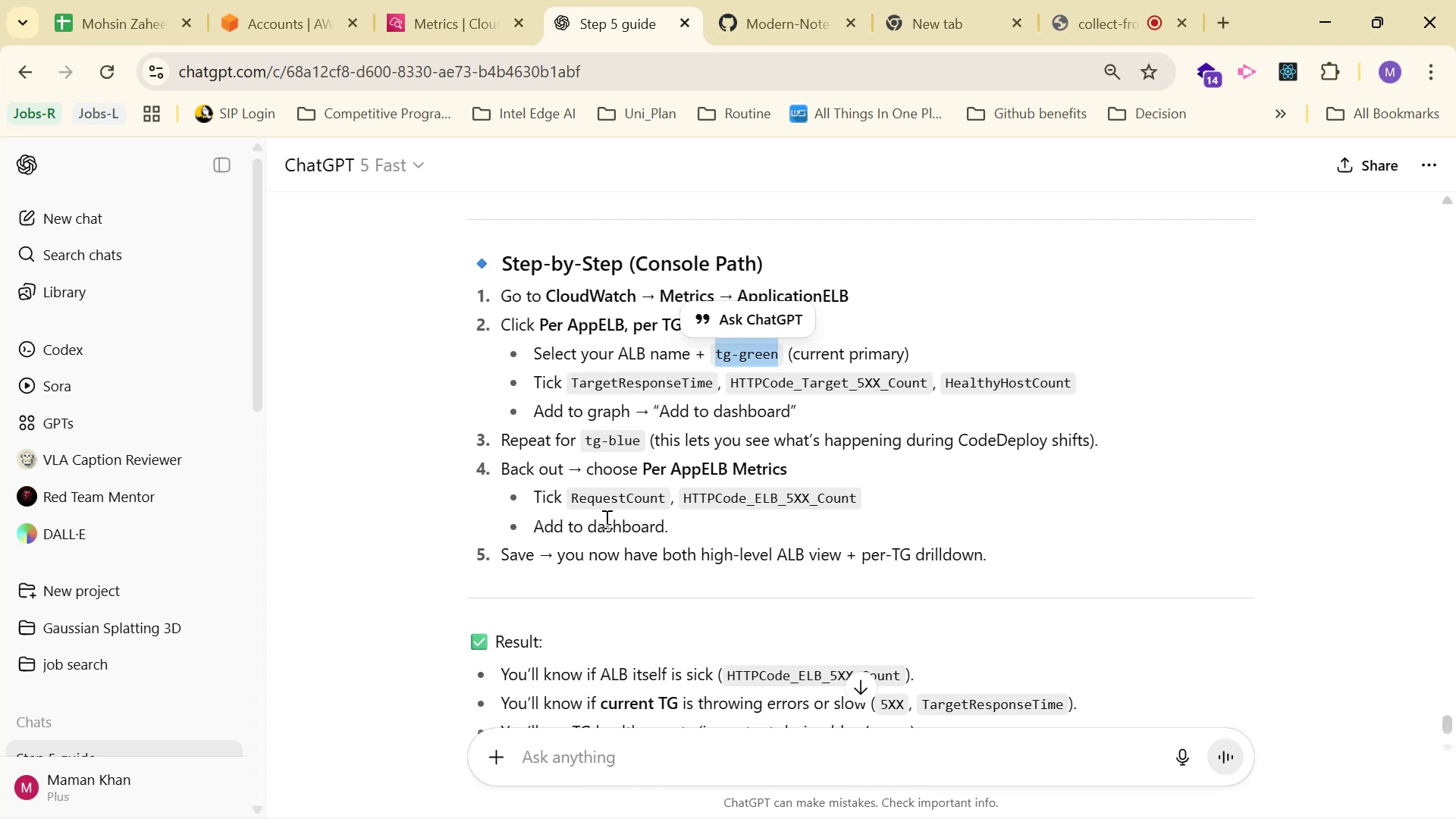 
left_click_drag(start_coordinate=[567, 495], to_coordinate=[661, 491])
 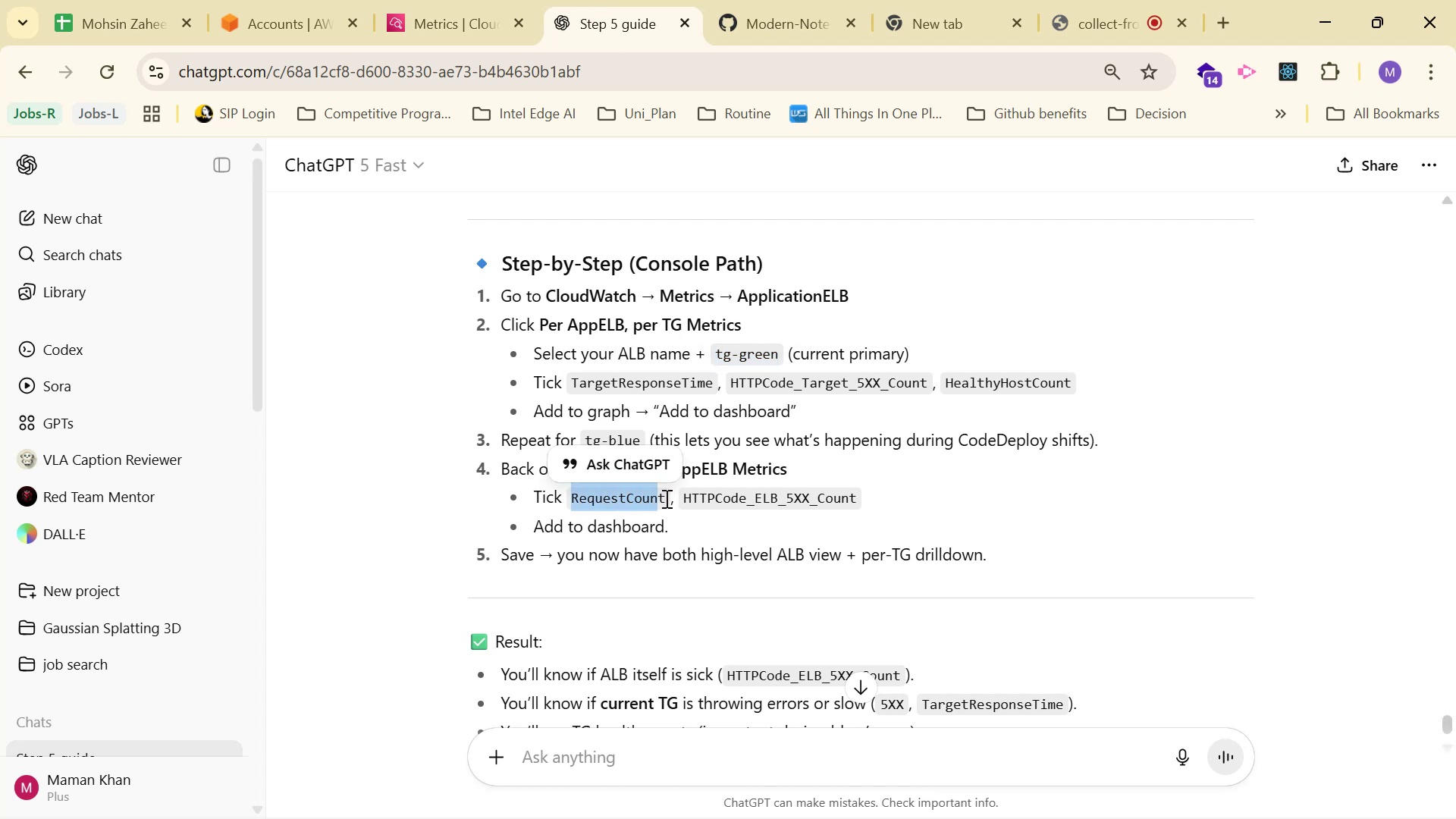 
left_click_drag(start_coordinate=[666, 500], to_coordinate=[567, 500])
 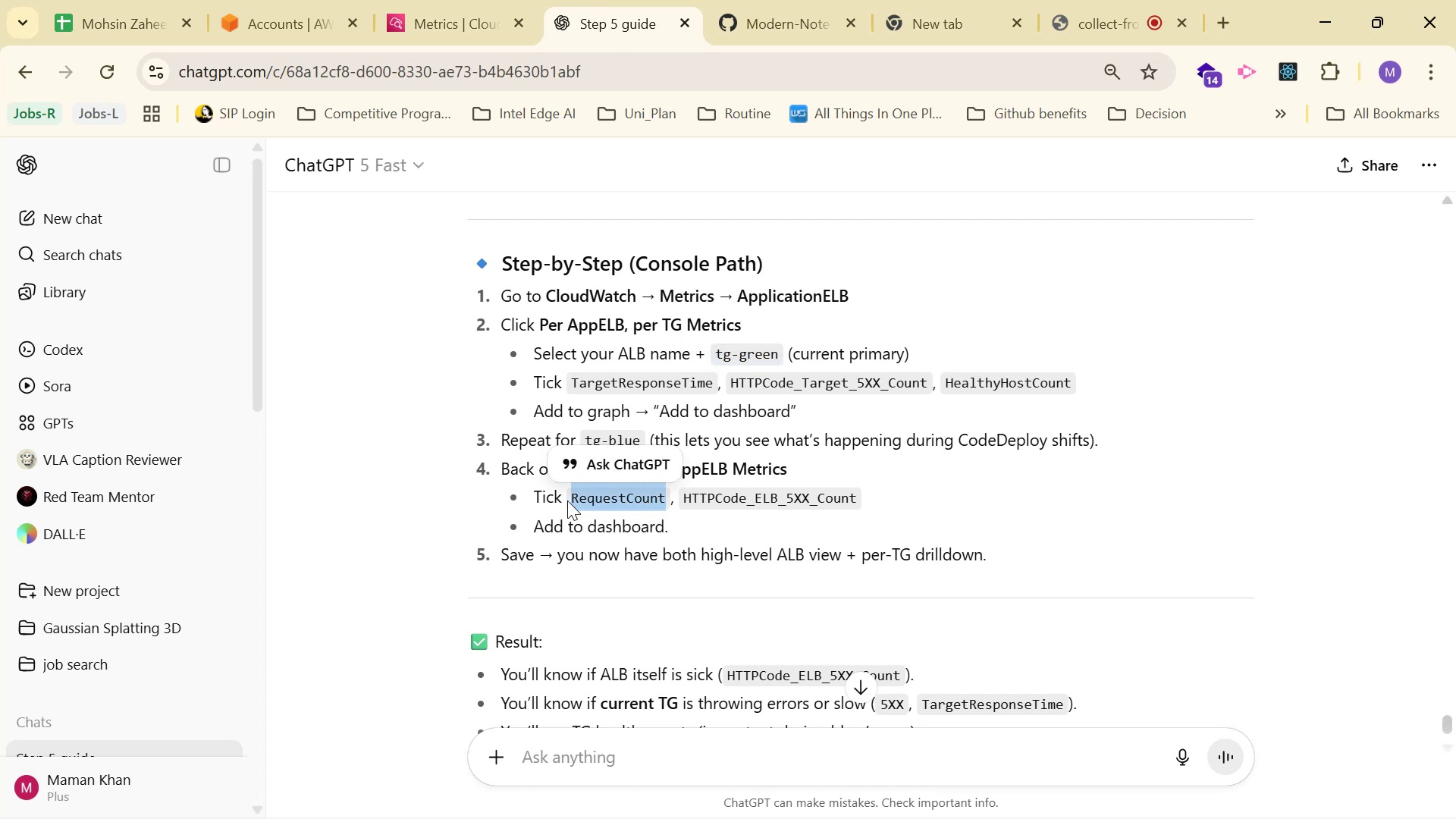 
key(Control+C)
 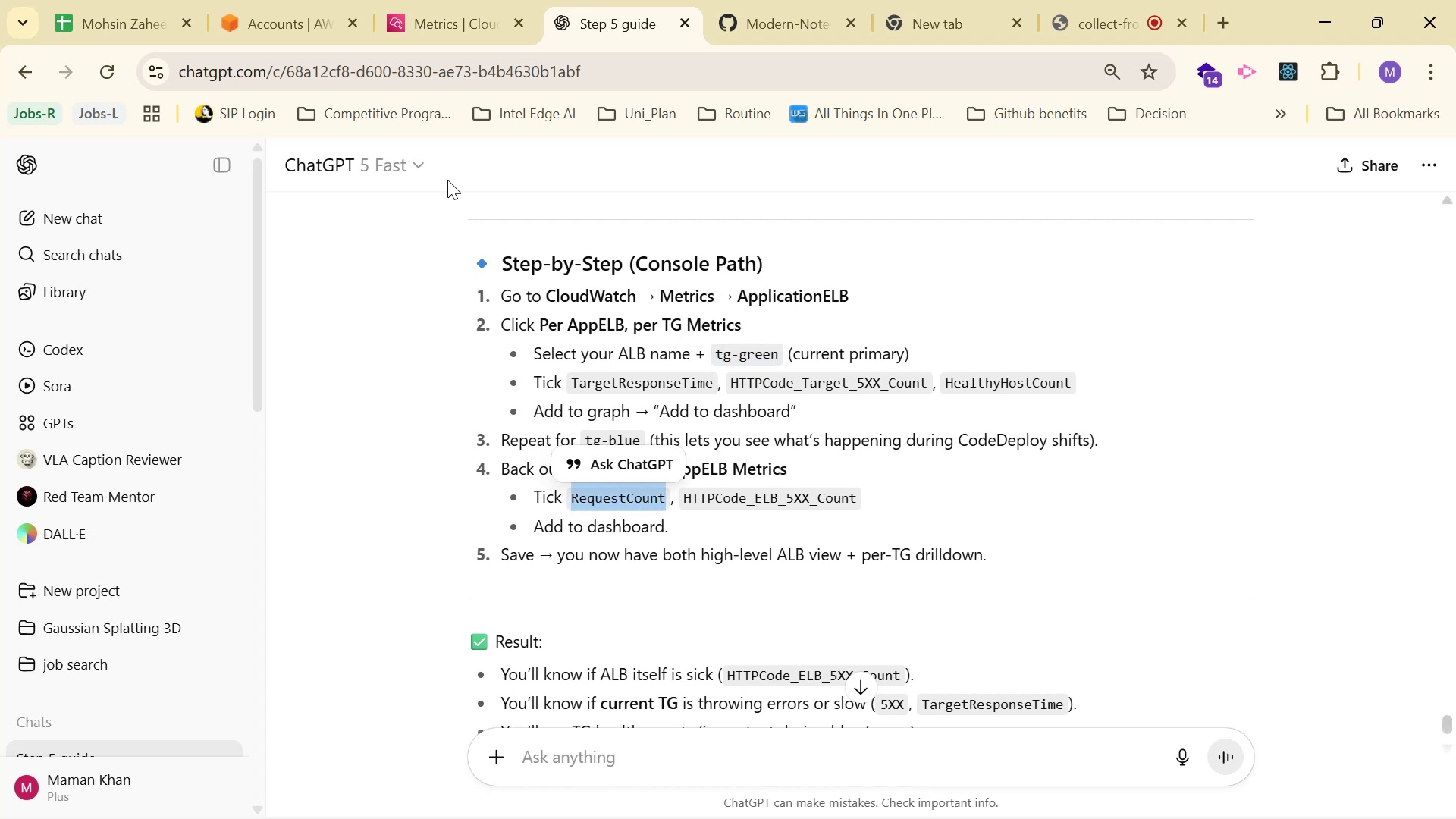 
key(Control+C)
 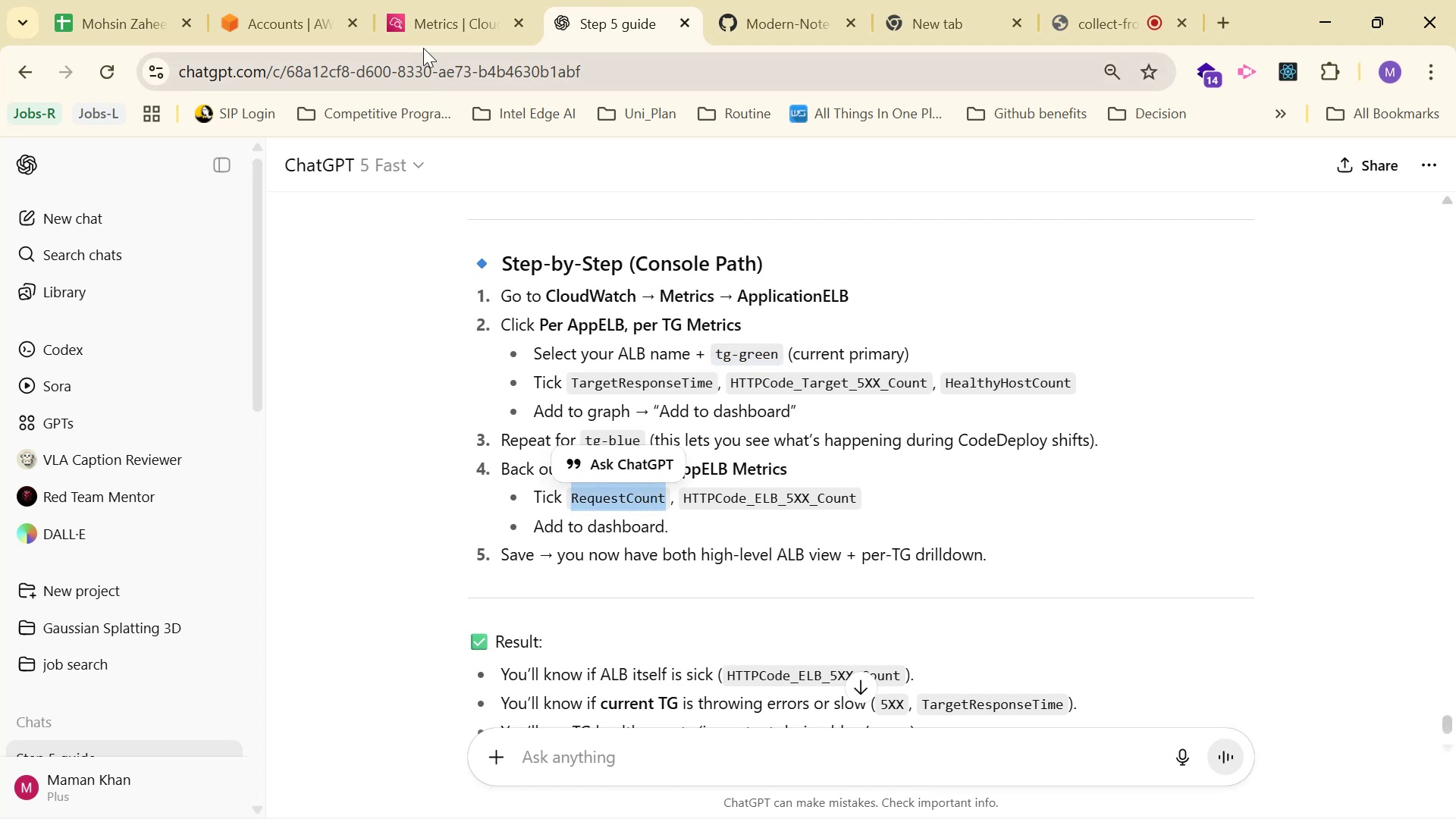 
left_click([410, 22])
 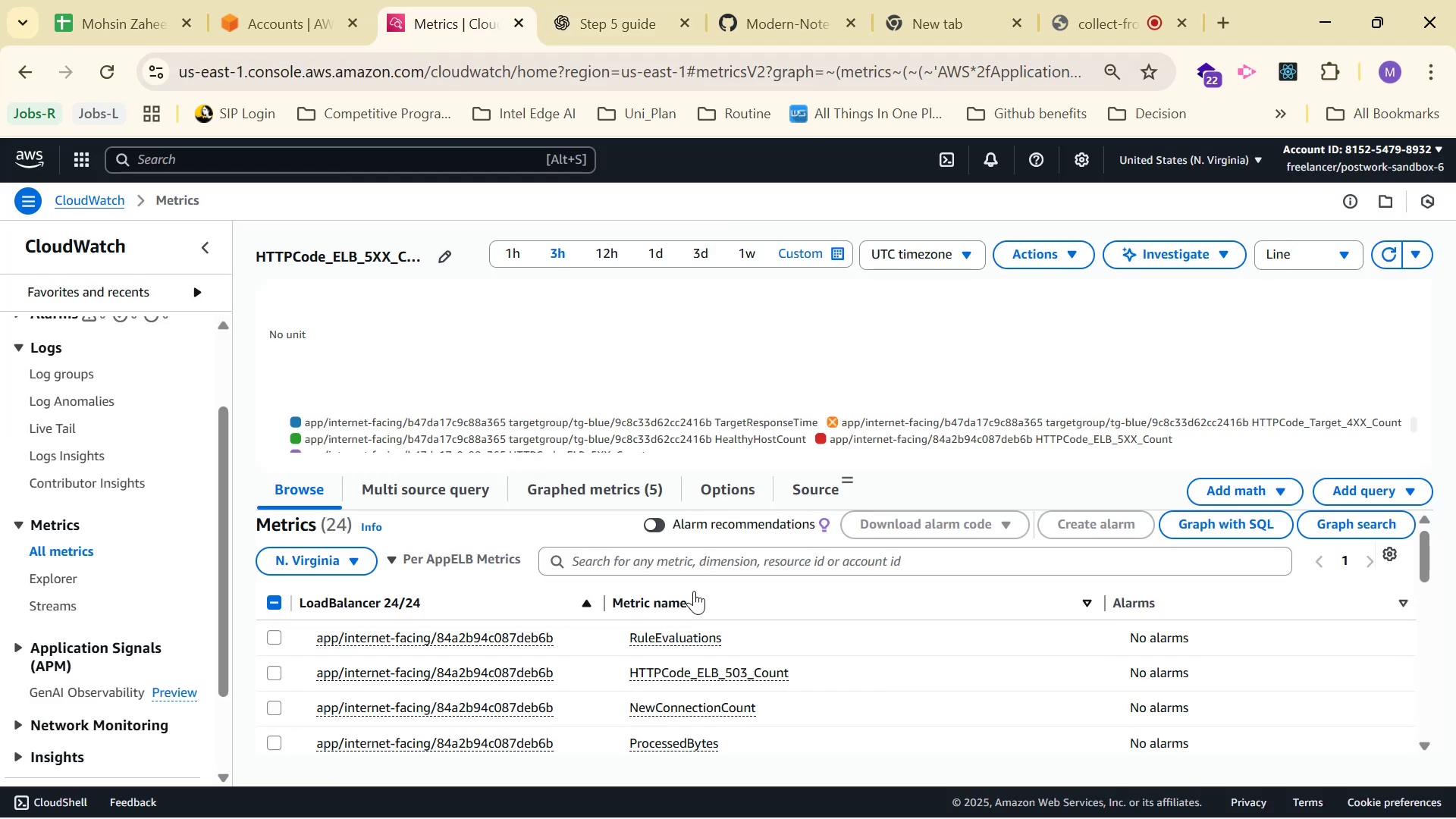 
left_click([699, 570])
 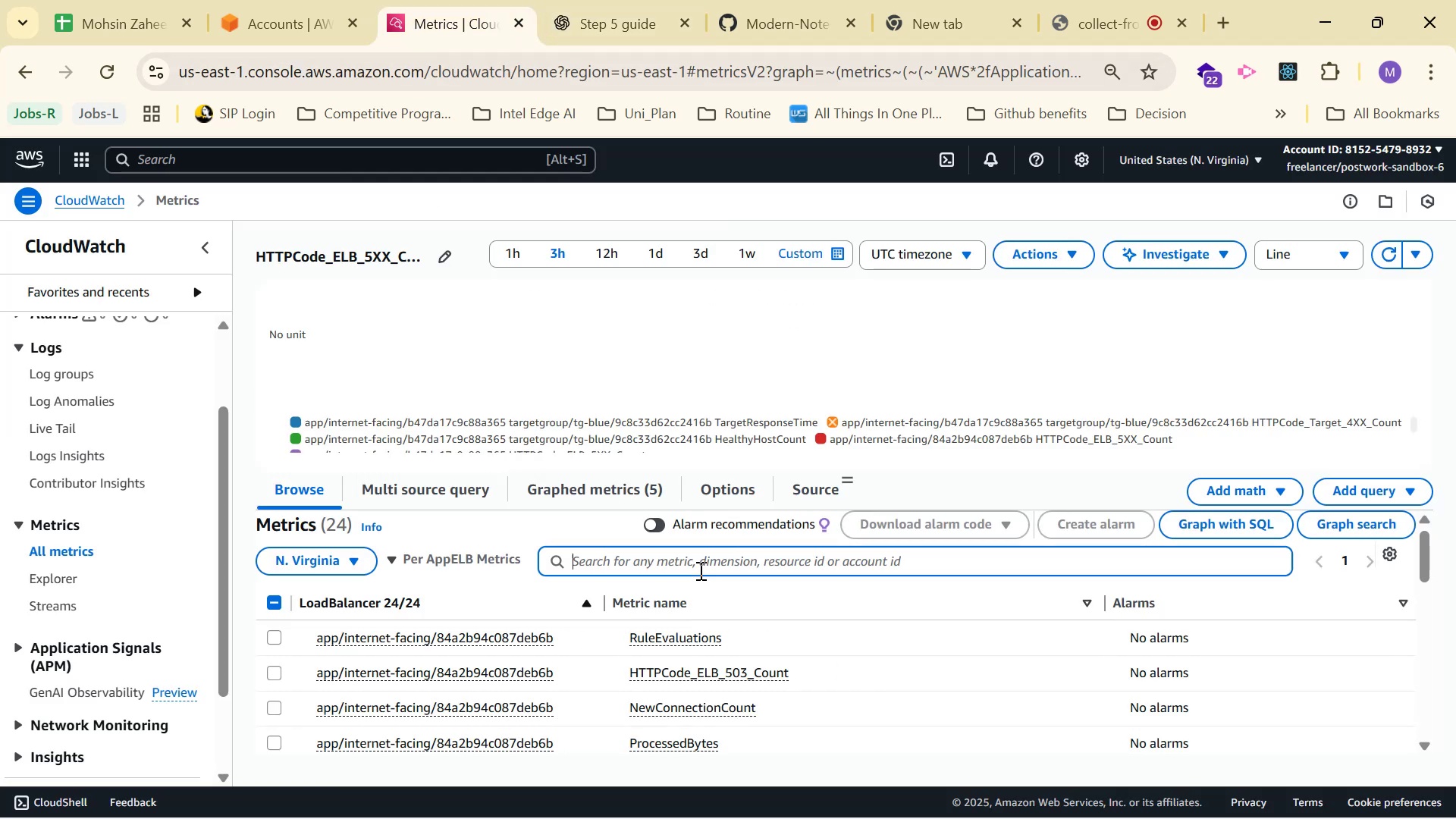 
key(Control+V)
 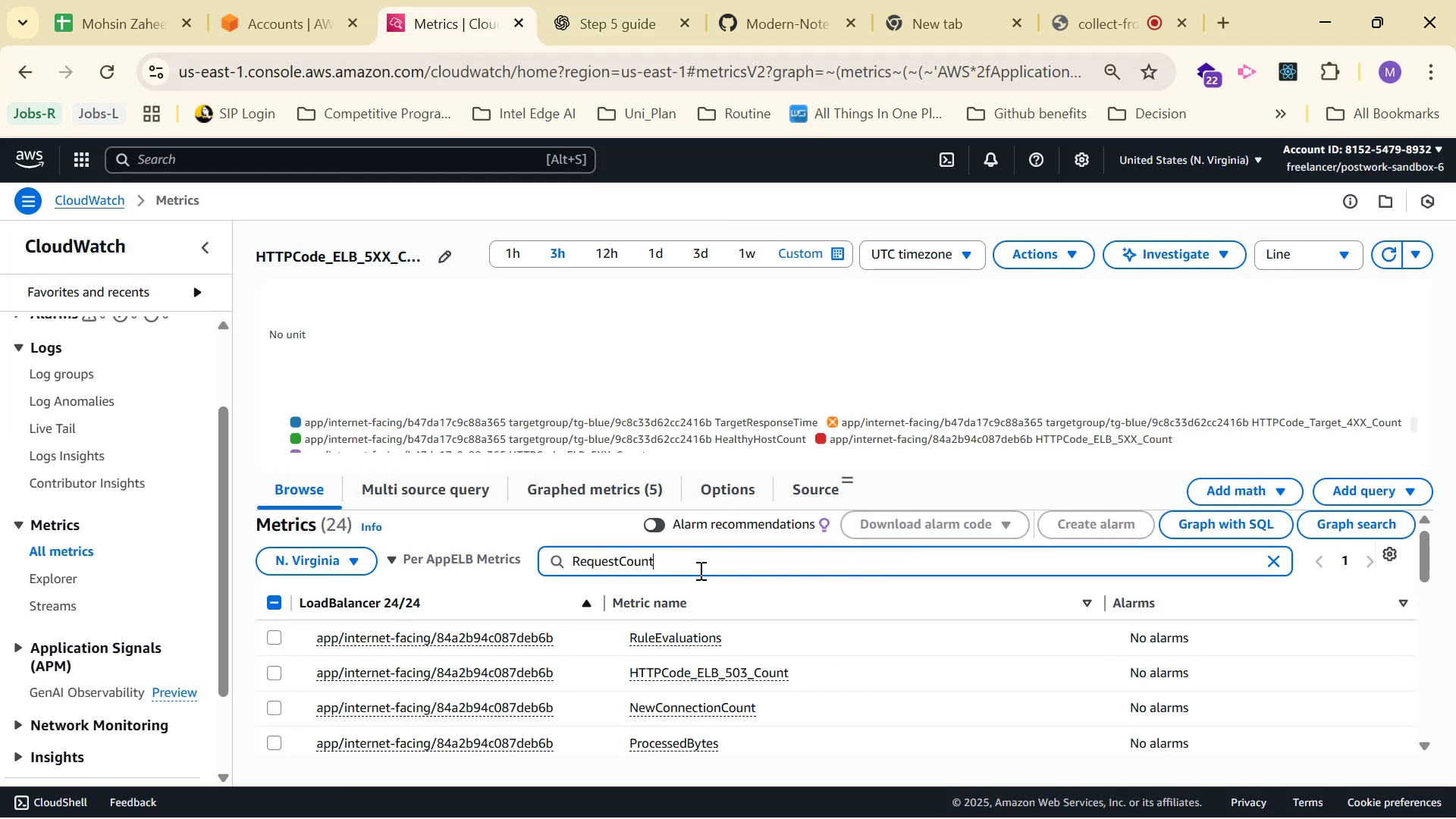 
key(Enter)
 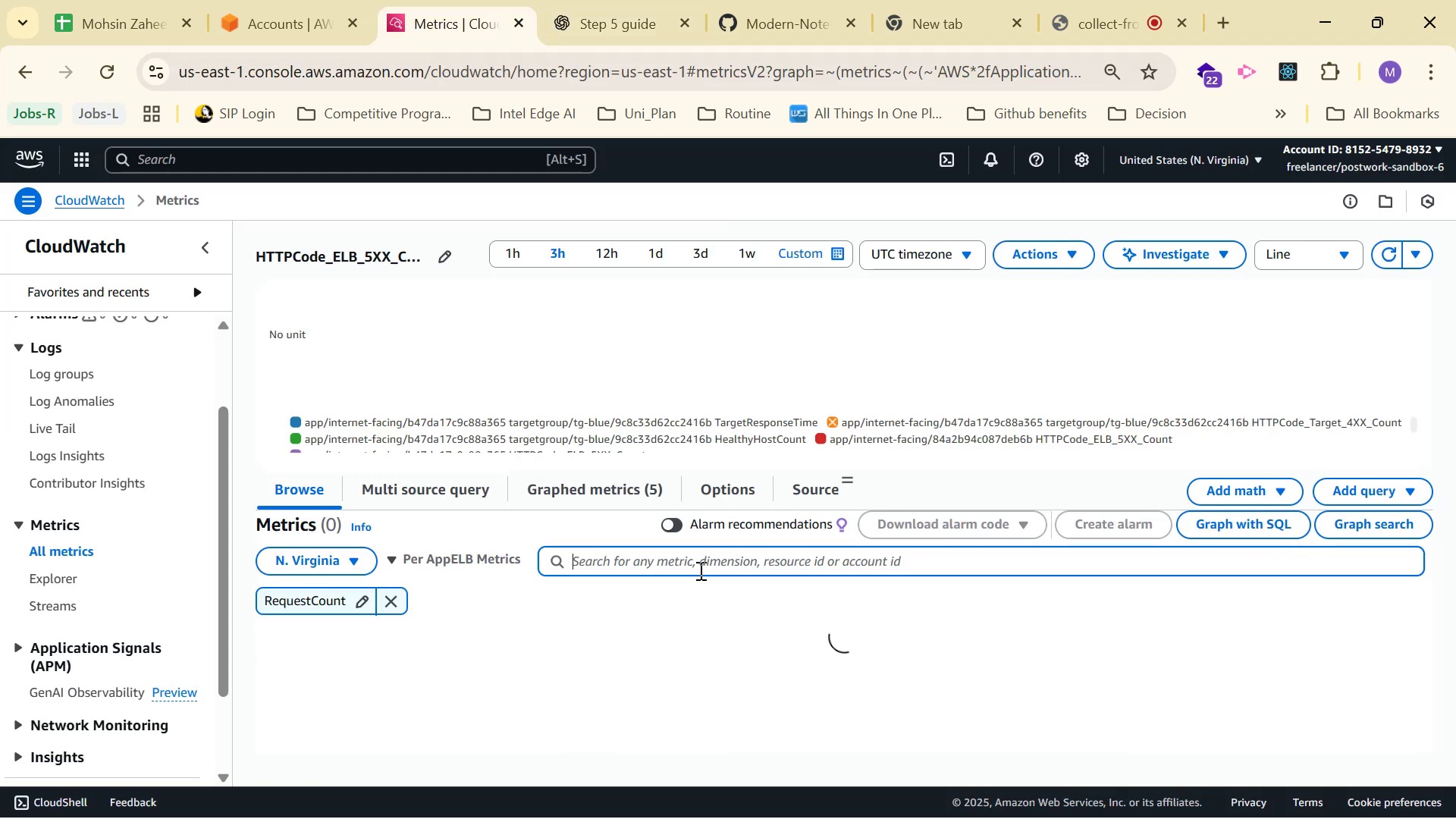 
mouse_move([657, 594])
 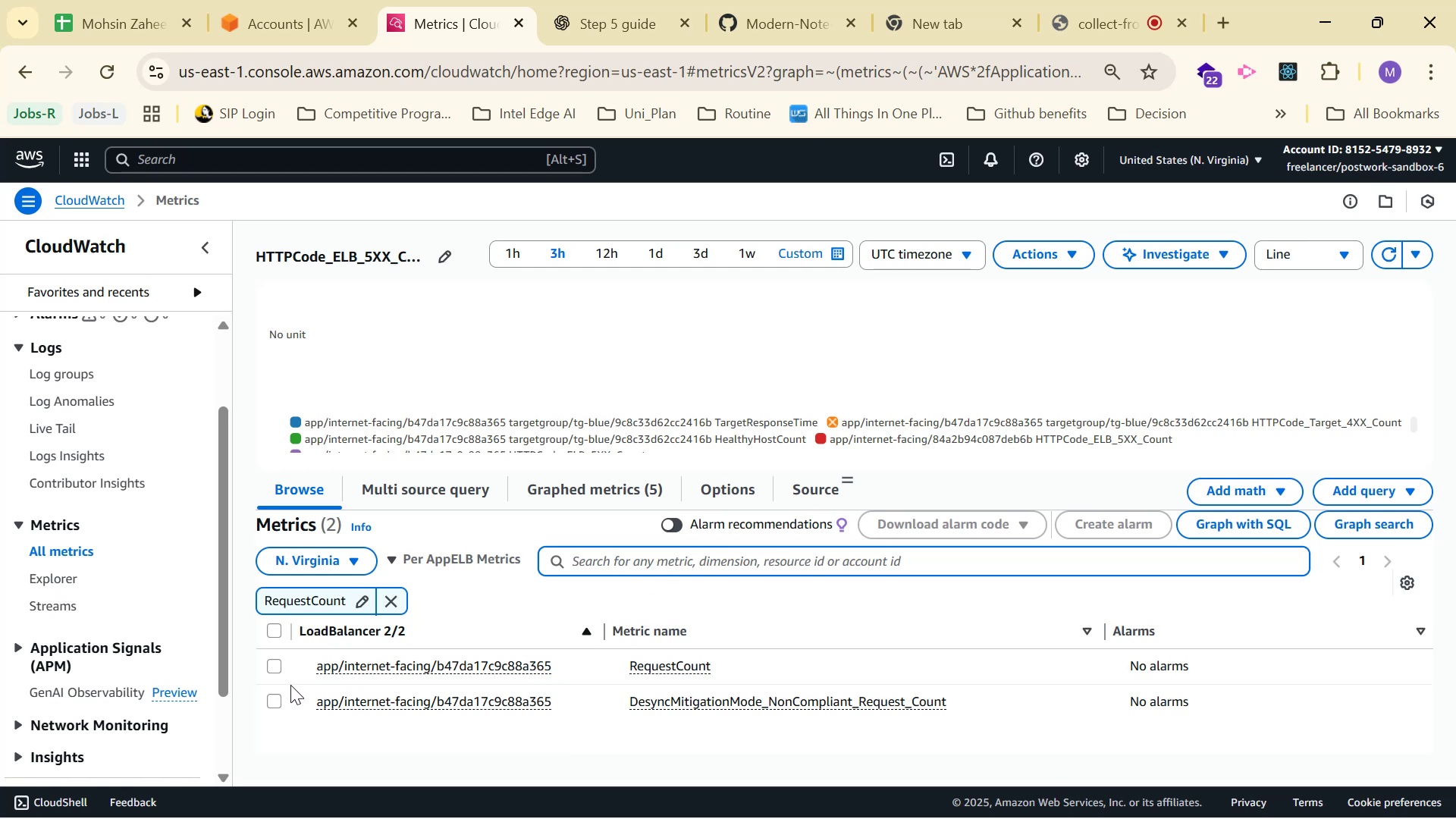 
left_click([275, 664])
 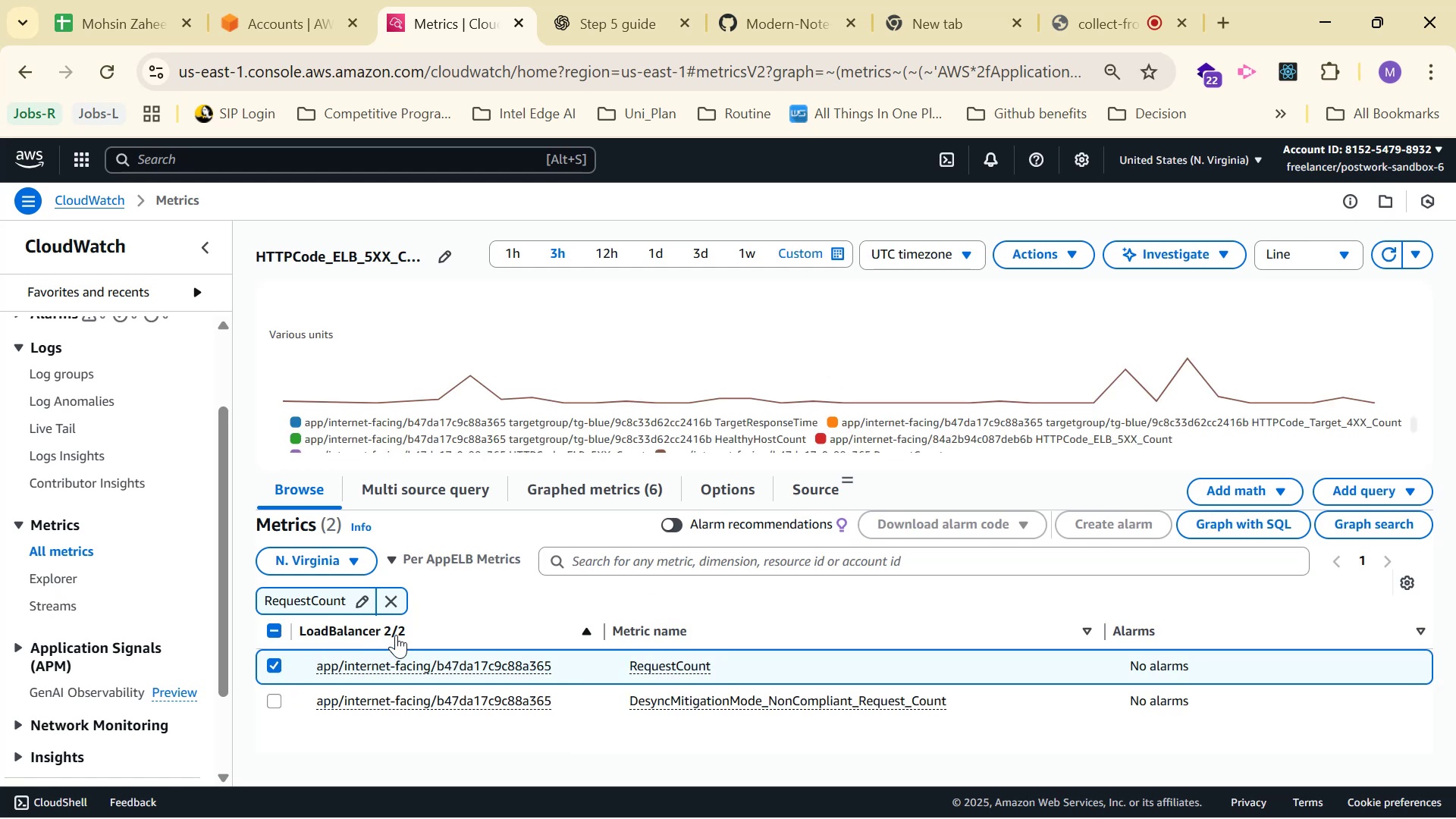 
left_click([400, 608])
 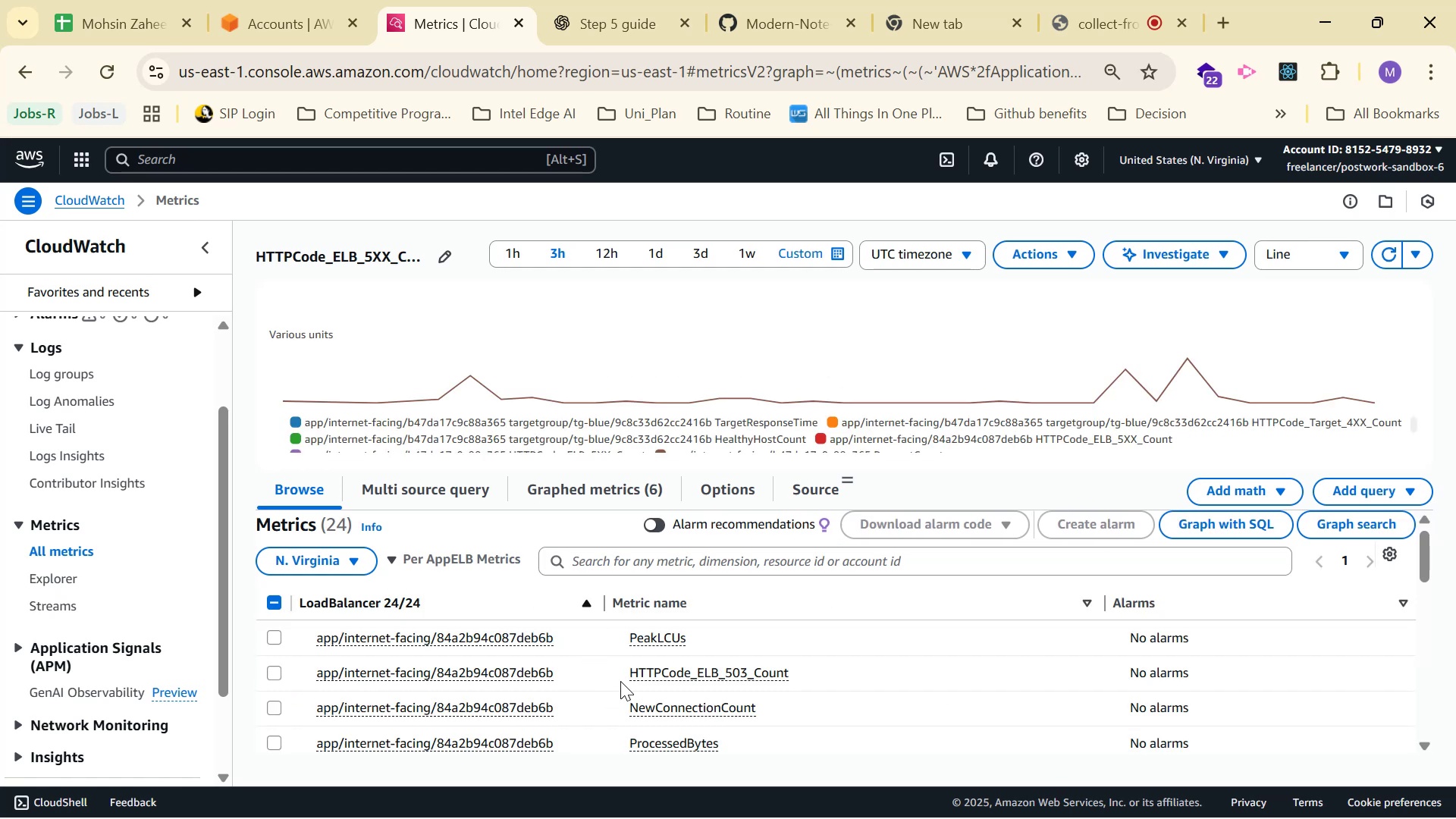 
scroll: coordinate [1040, 654], scroll_direction: down, amount: 13.0
 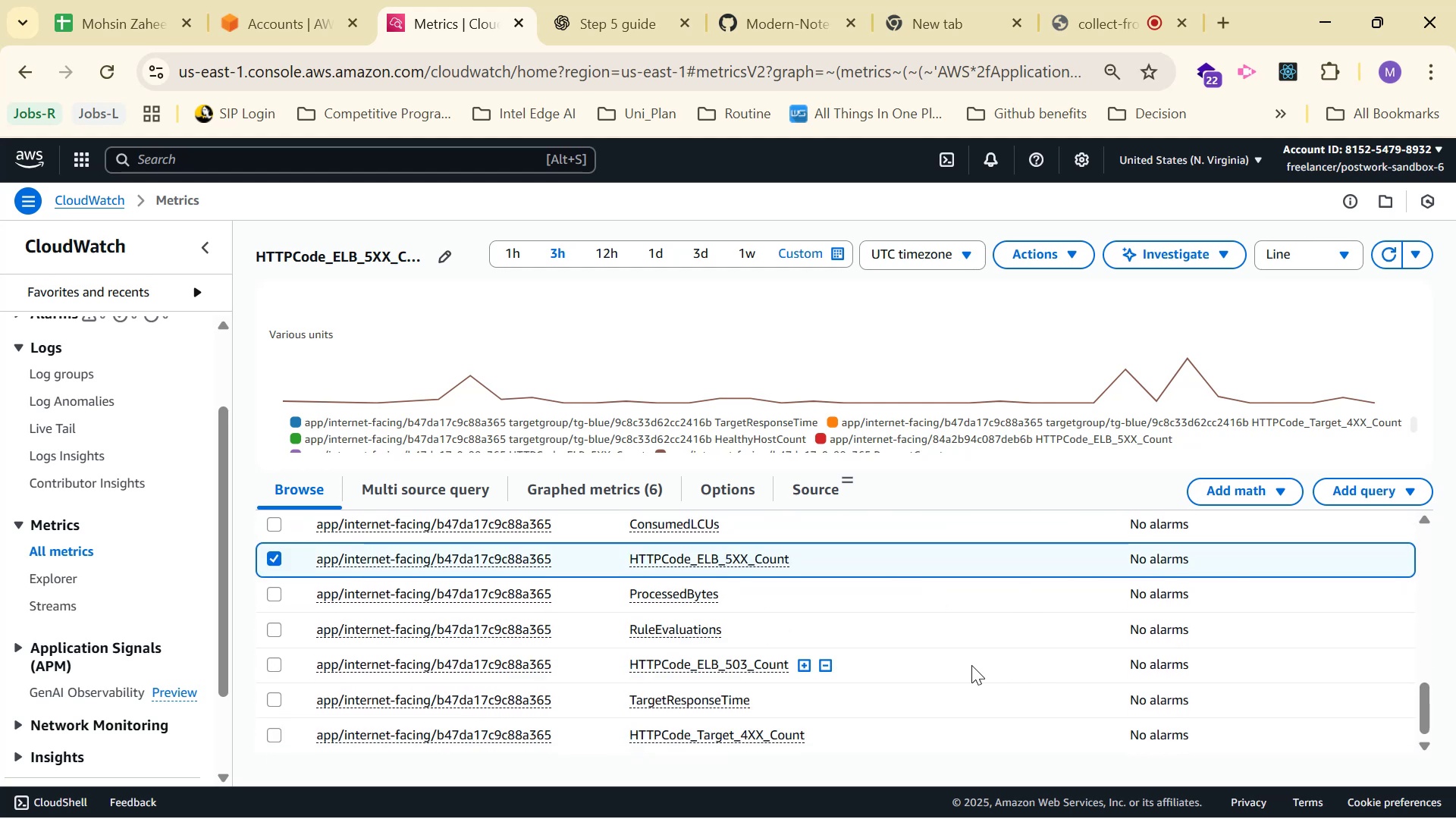 
scroll: coordinate [970, 660], scroll_direction: up, amount: 8.0
 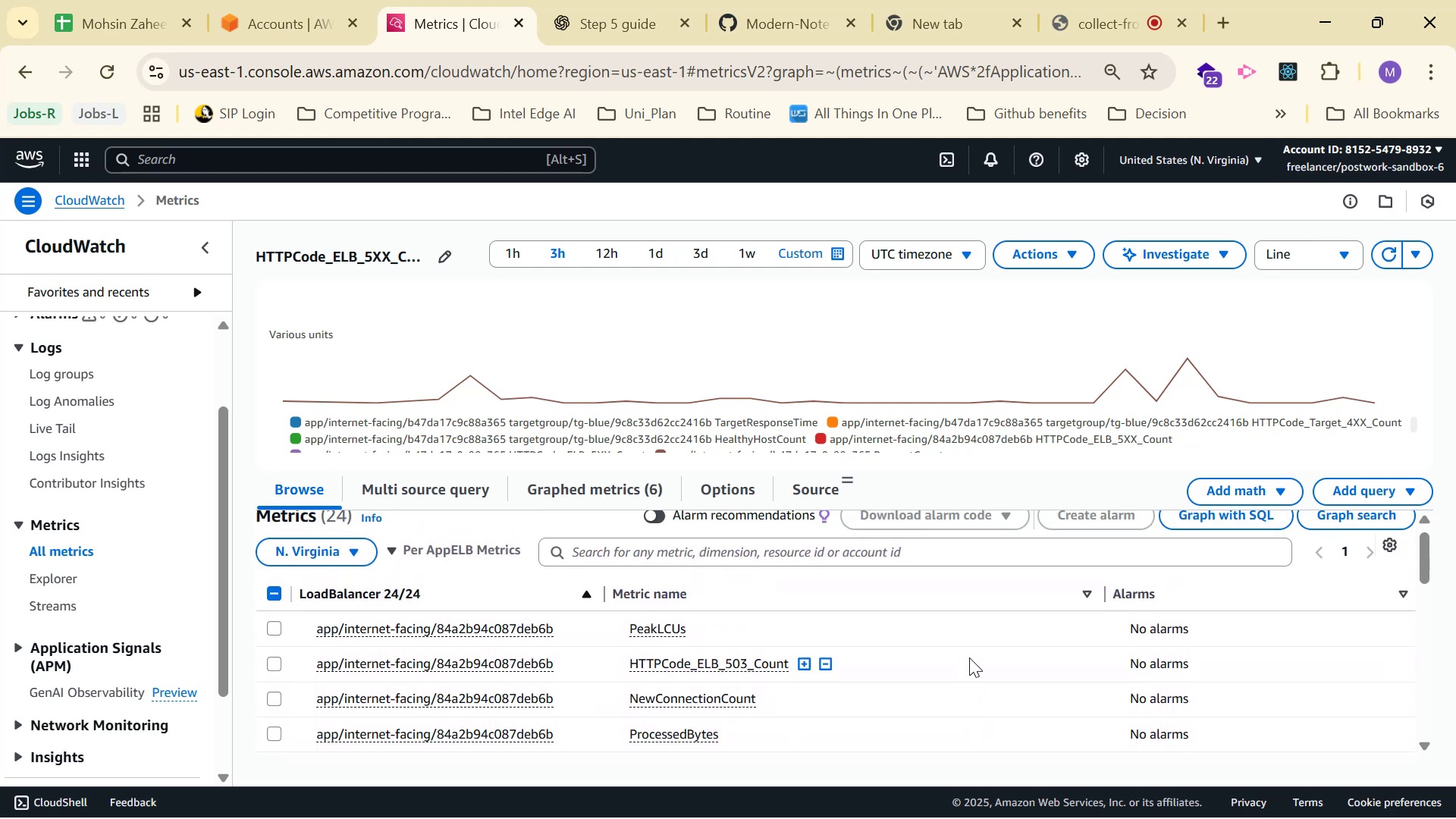 
key(Alt+Tab)
 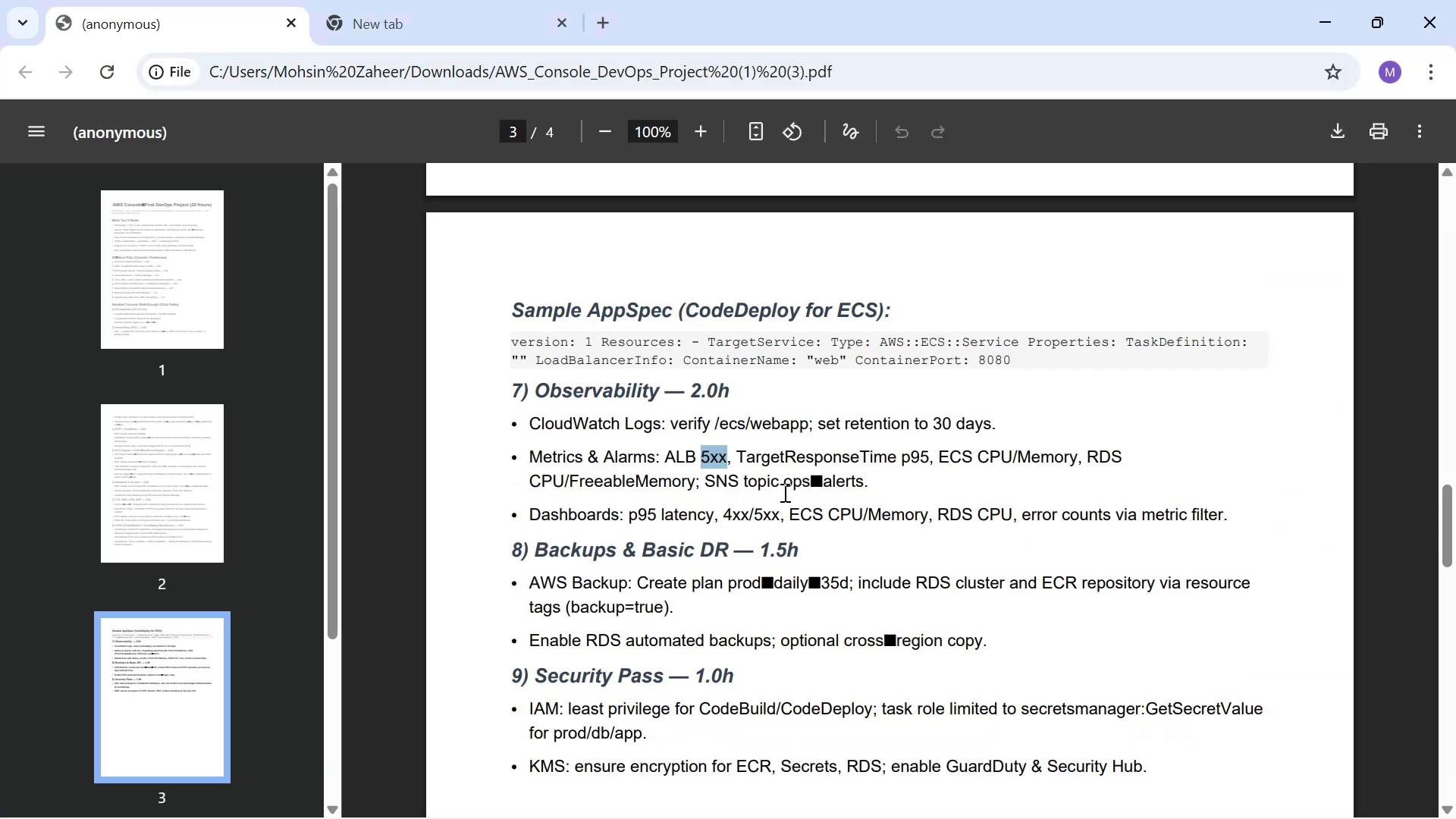 
left_click([715, 460])
 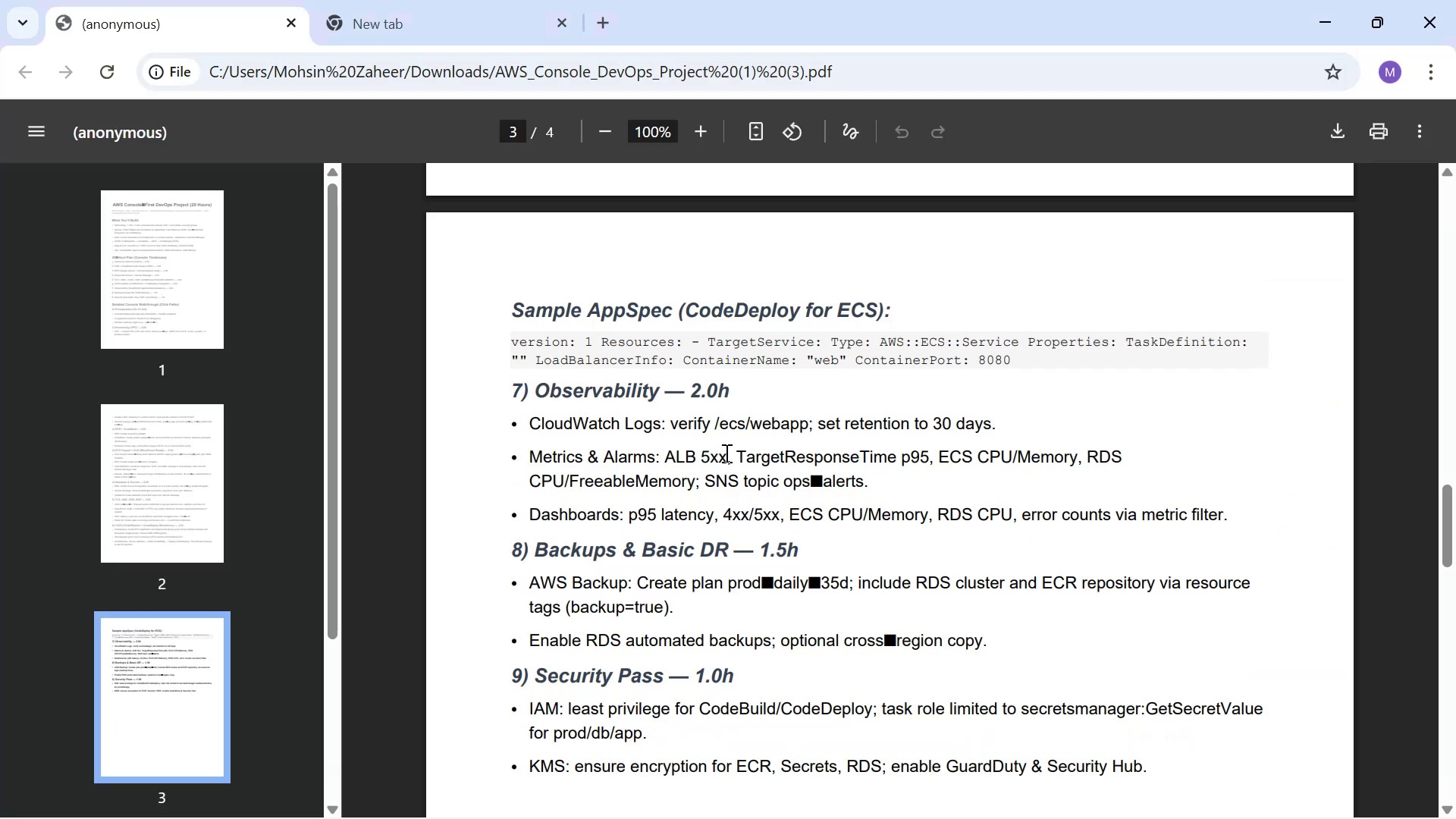 
left_click_drag(start_coordinate=[733, 450], to_coordinate=[896, 447])
 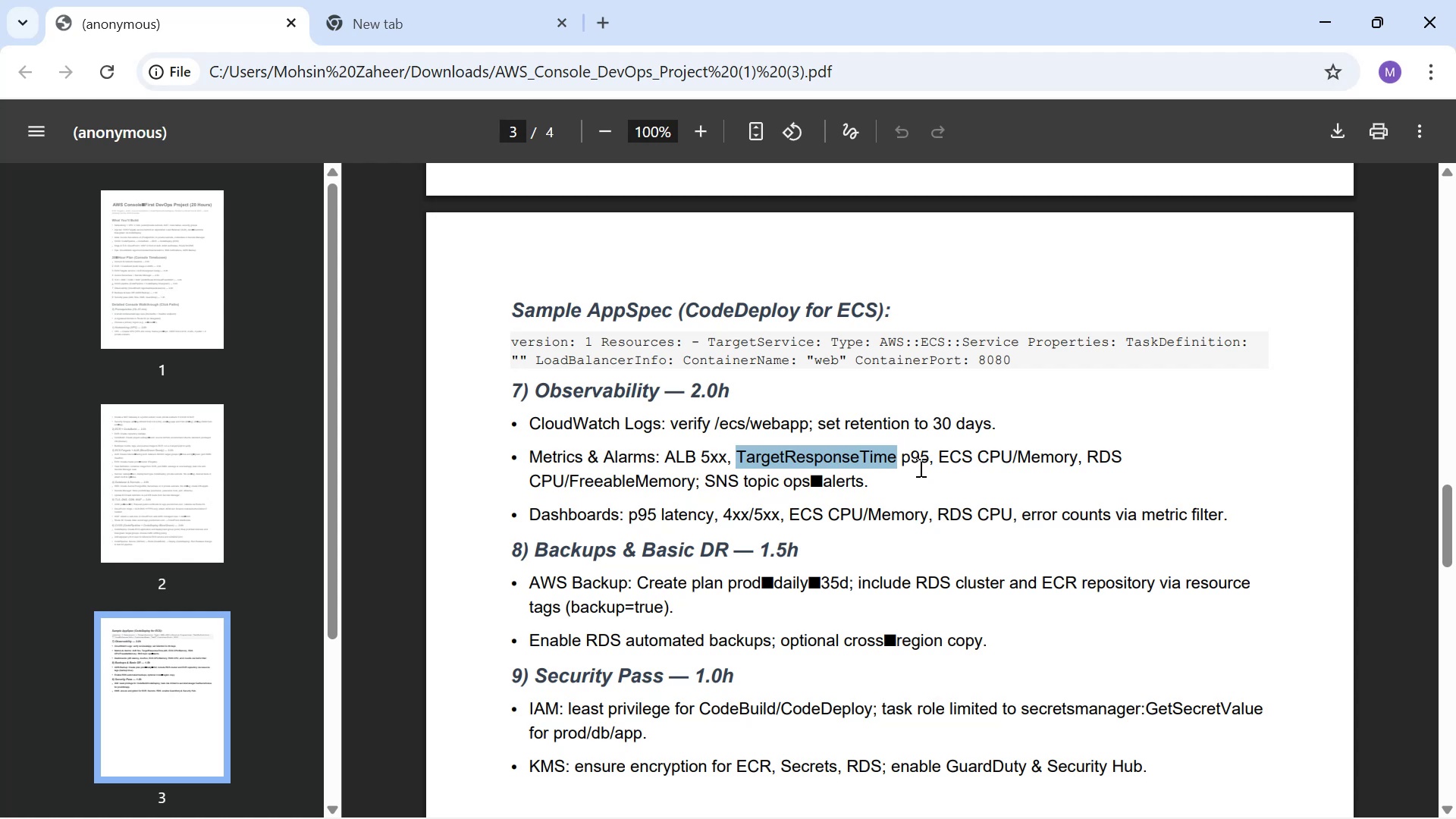 
left_click_drag(start_coordinate=[902, 452], to_coordinate=[913, 476])
 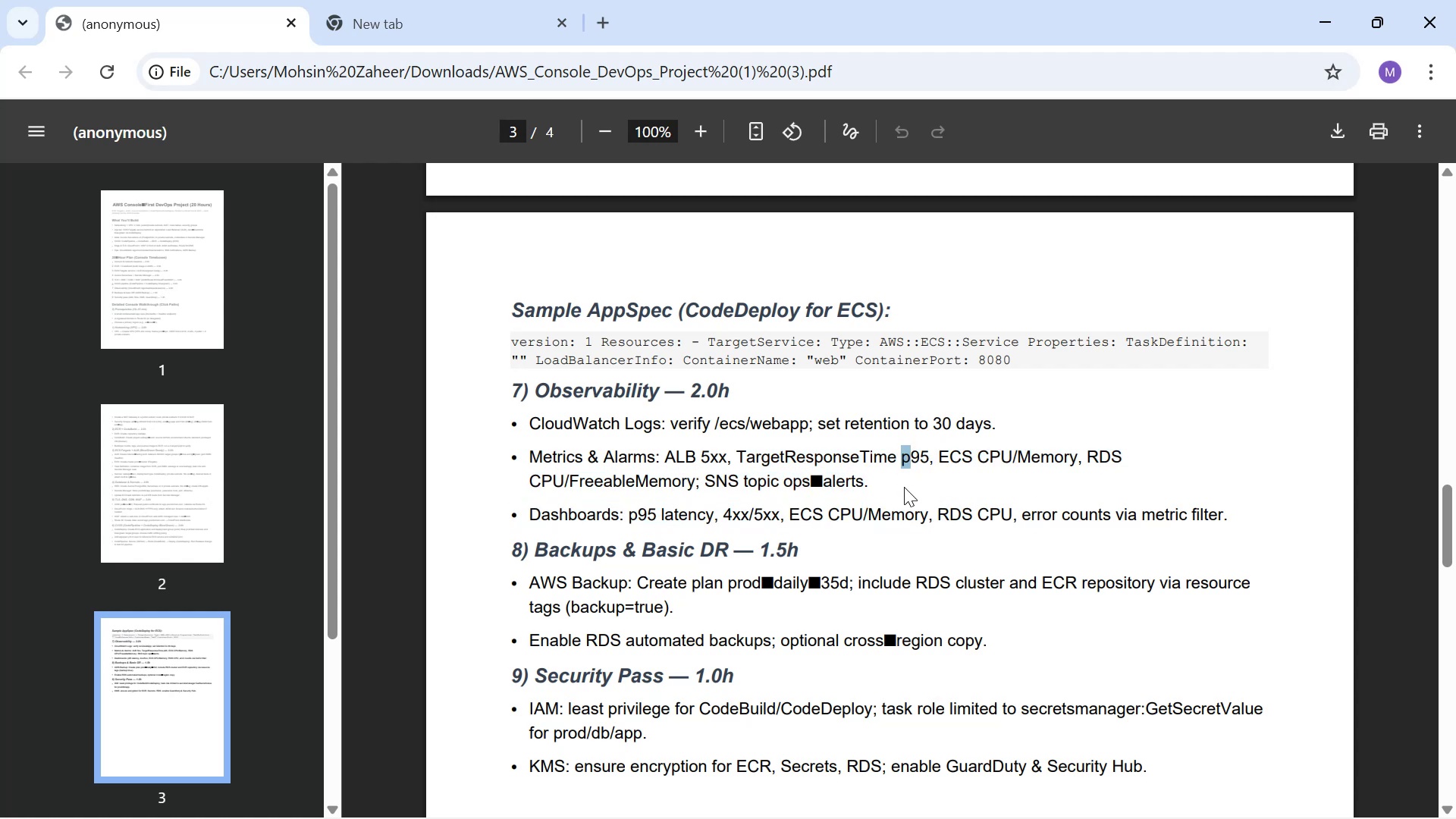 
left_click([904, 487])
 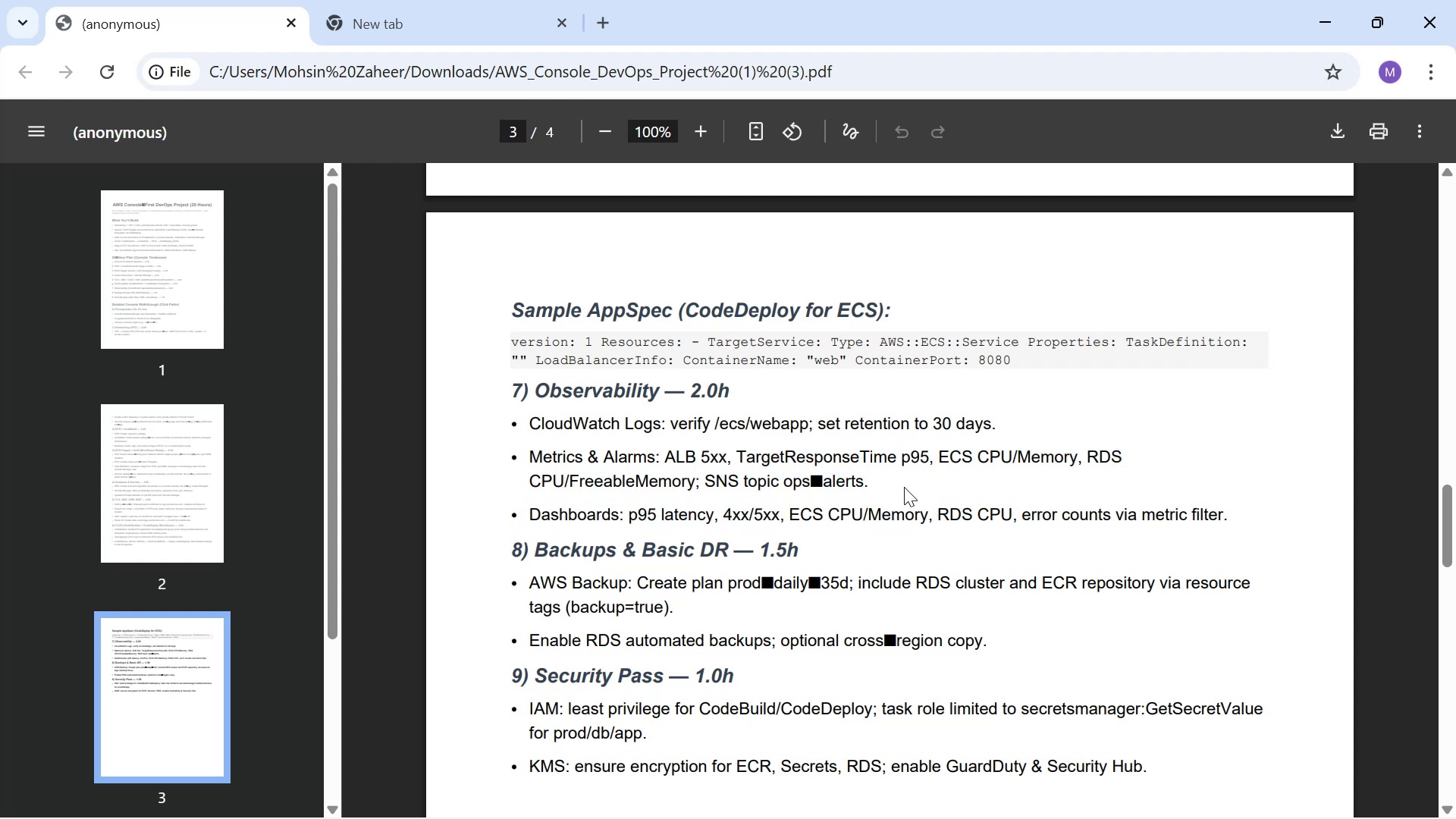 
left_click_drag(start_coordinate=[903, 487], to_coordinate=[572, 477])
 